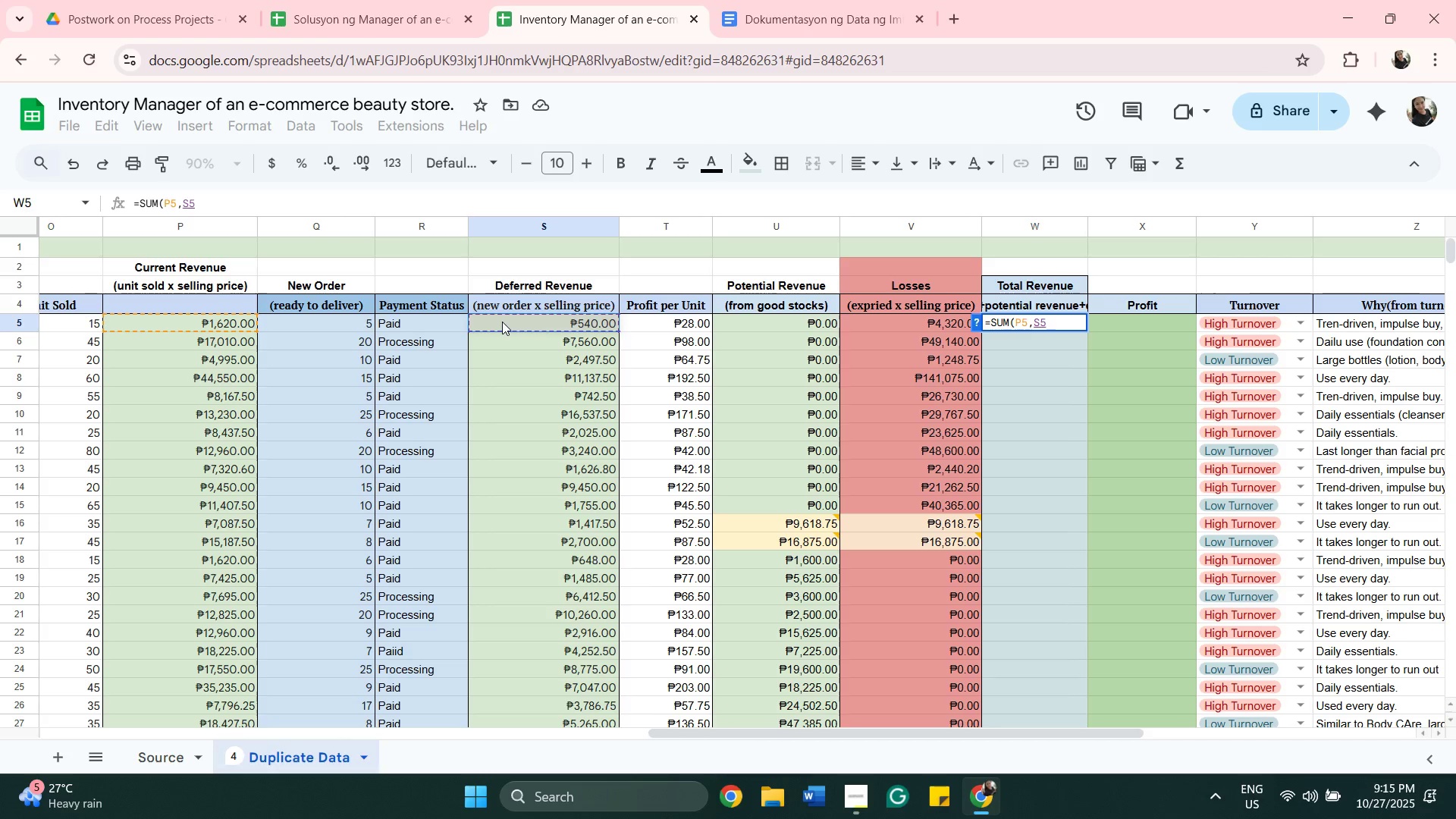 
key(Comma)
 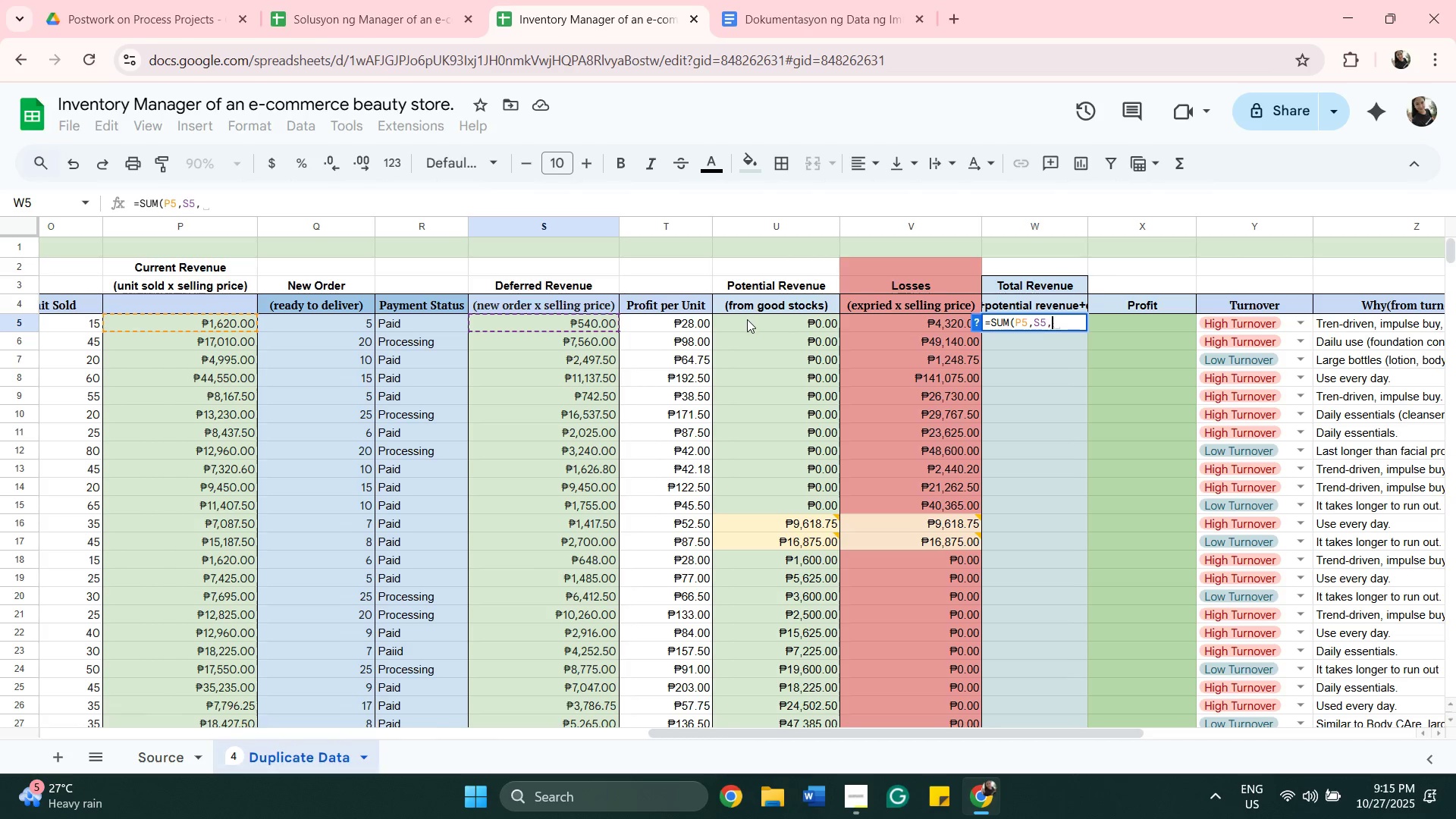 
left_click([747, 319])
 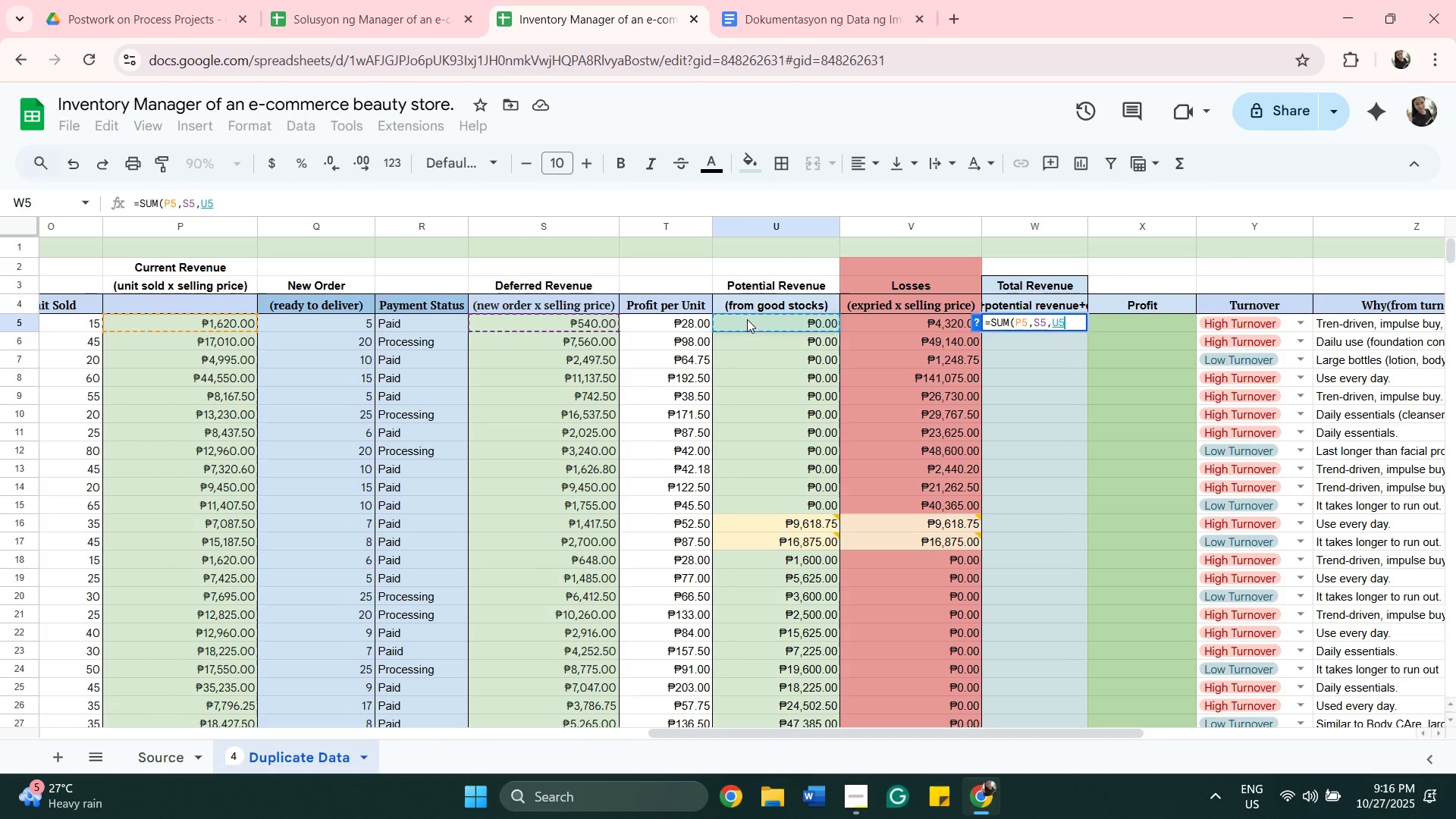 
wait(7.59)
 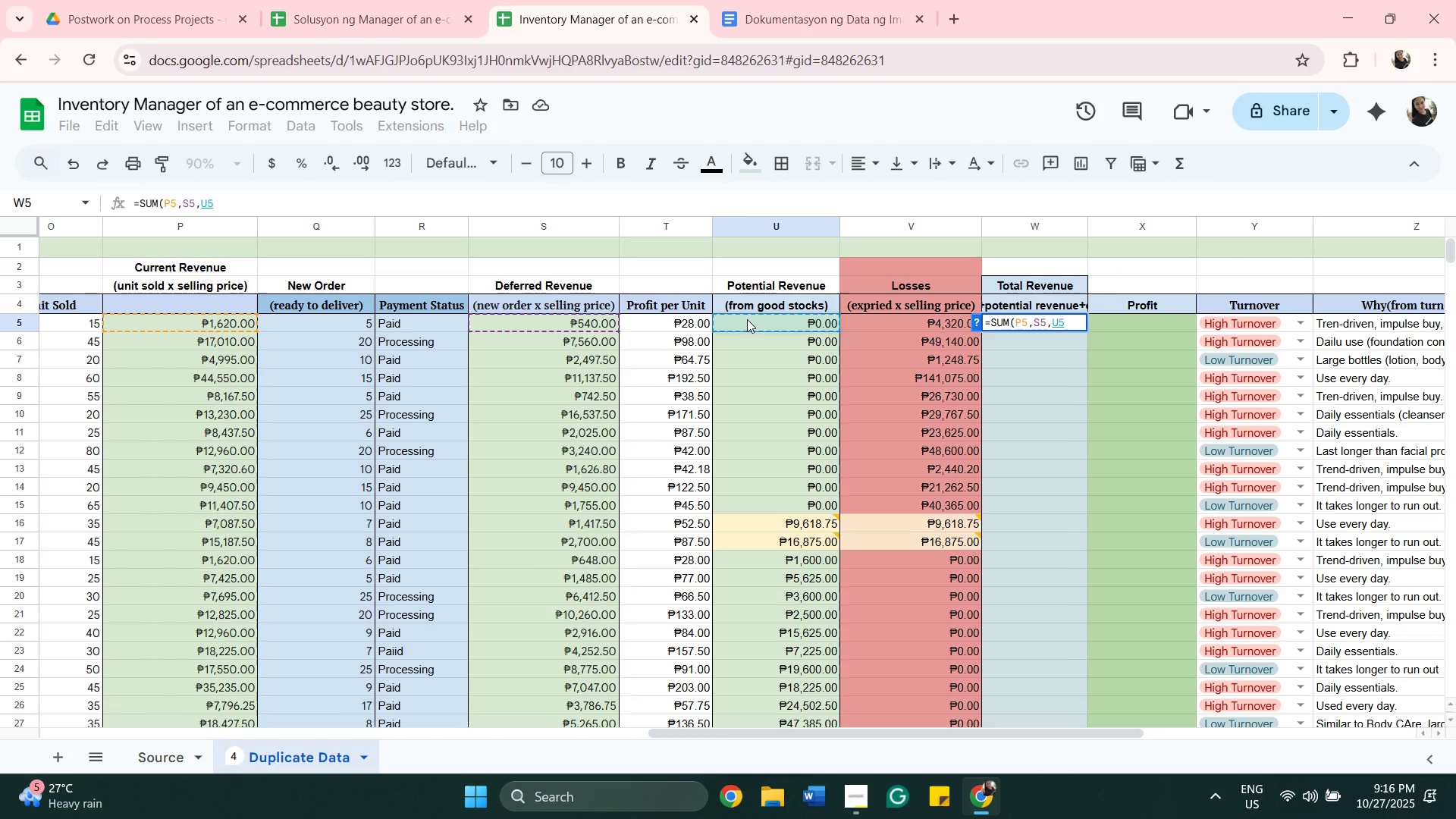 
key(Shift+0)
 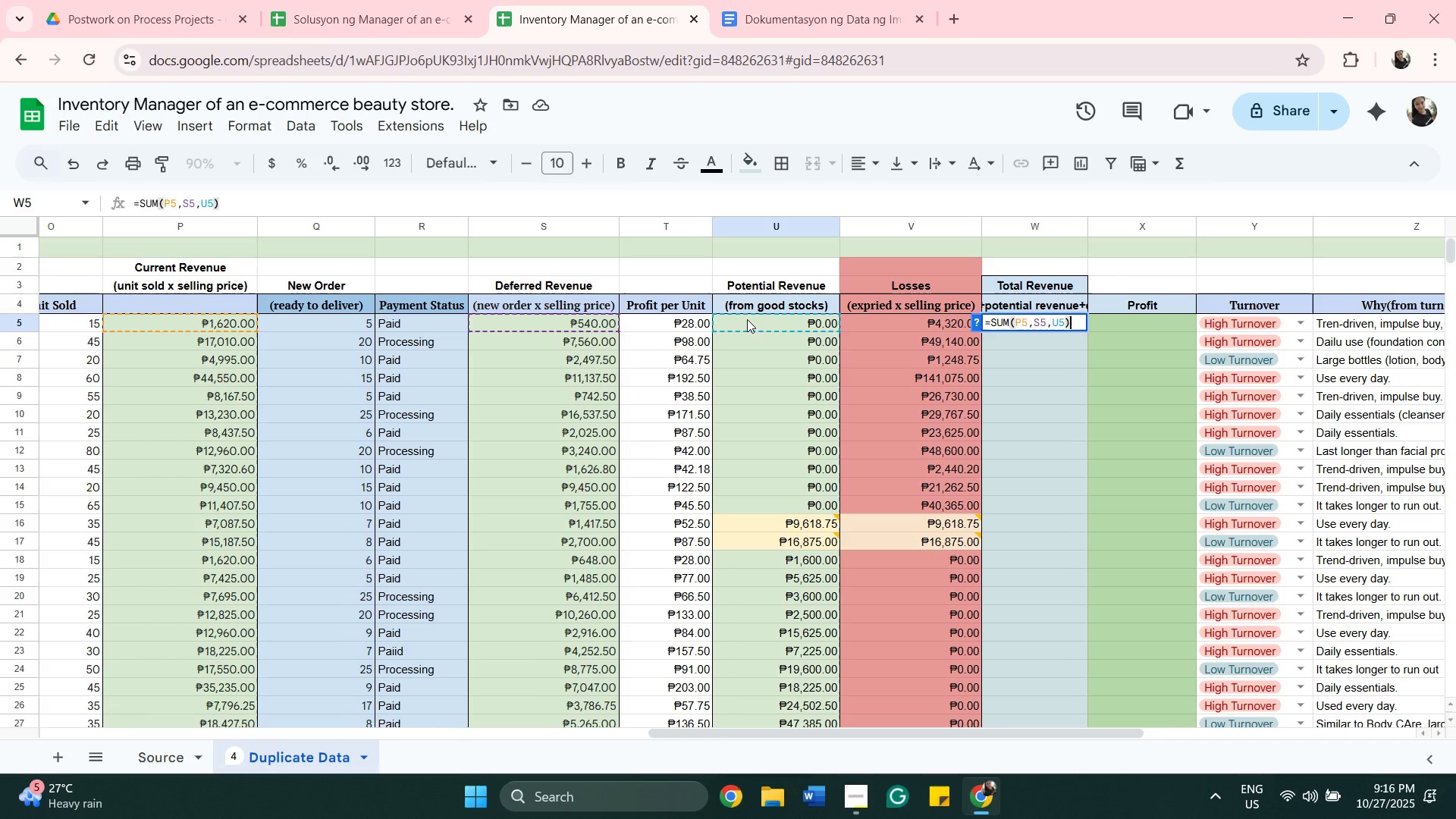 
hold_key(key=Enter, duration=0.41)
 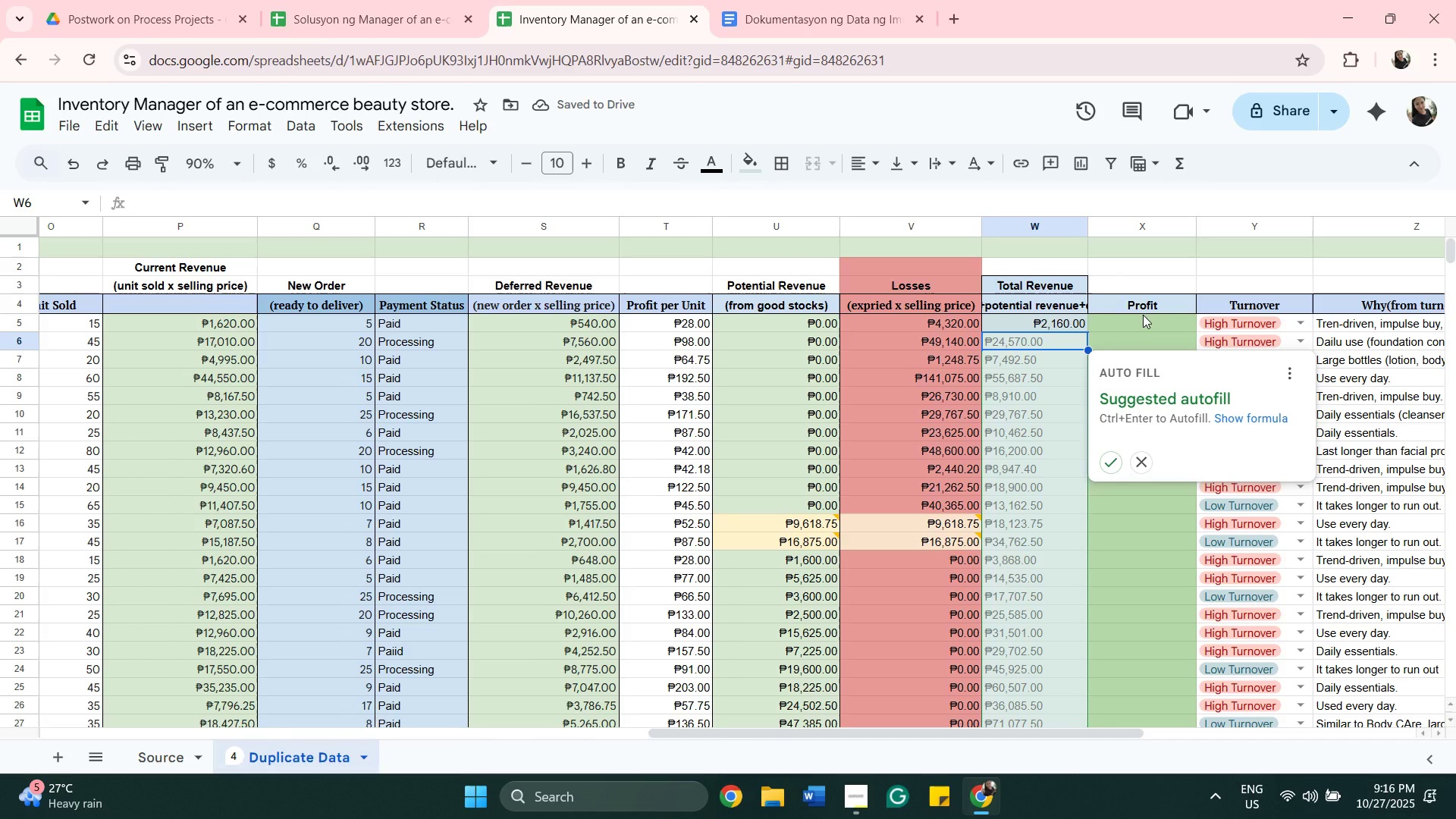 
left_click([1143, 315])
 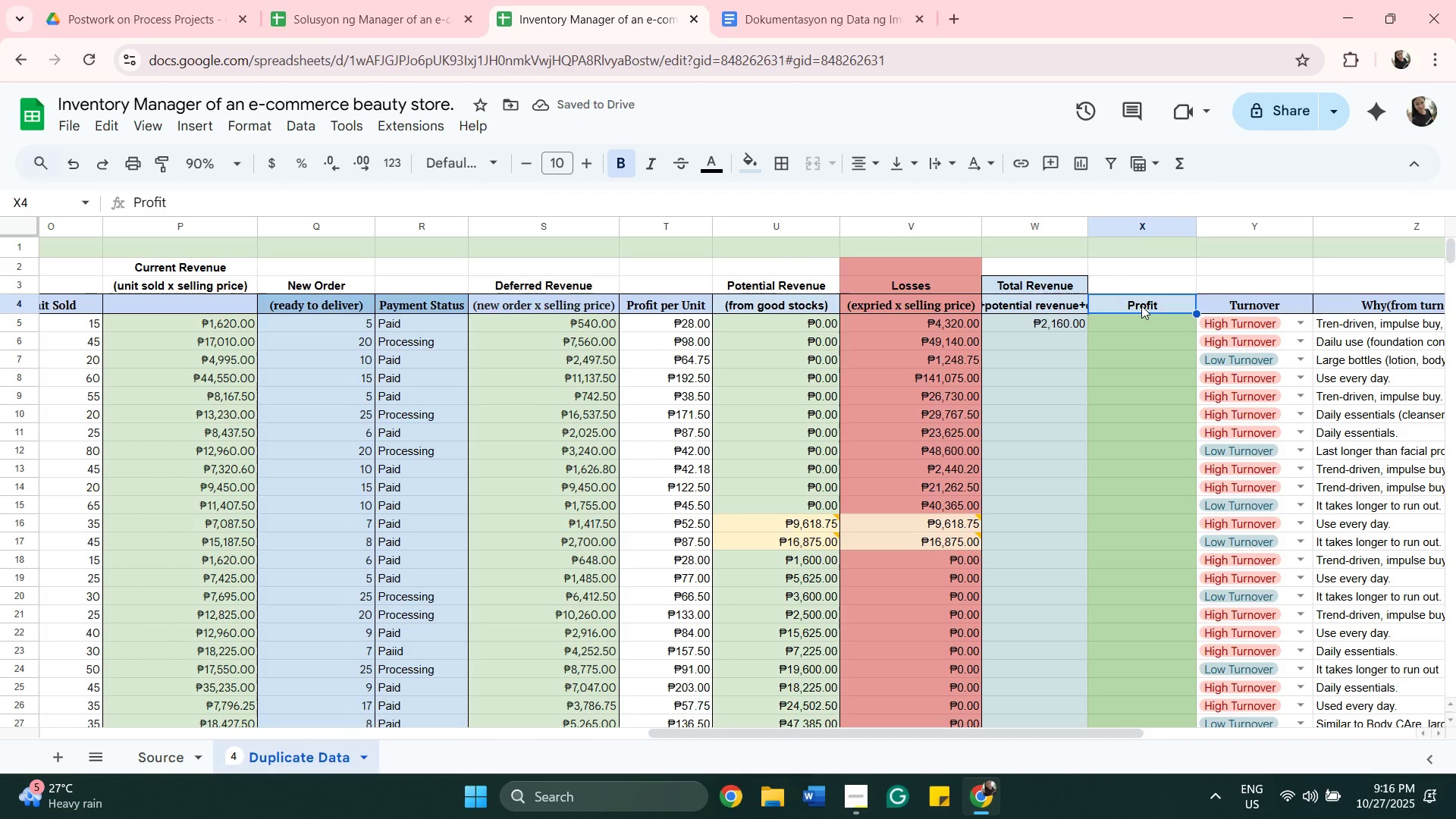 
left_click([1141, 306])
 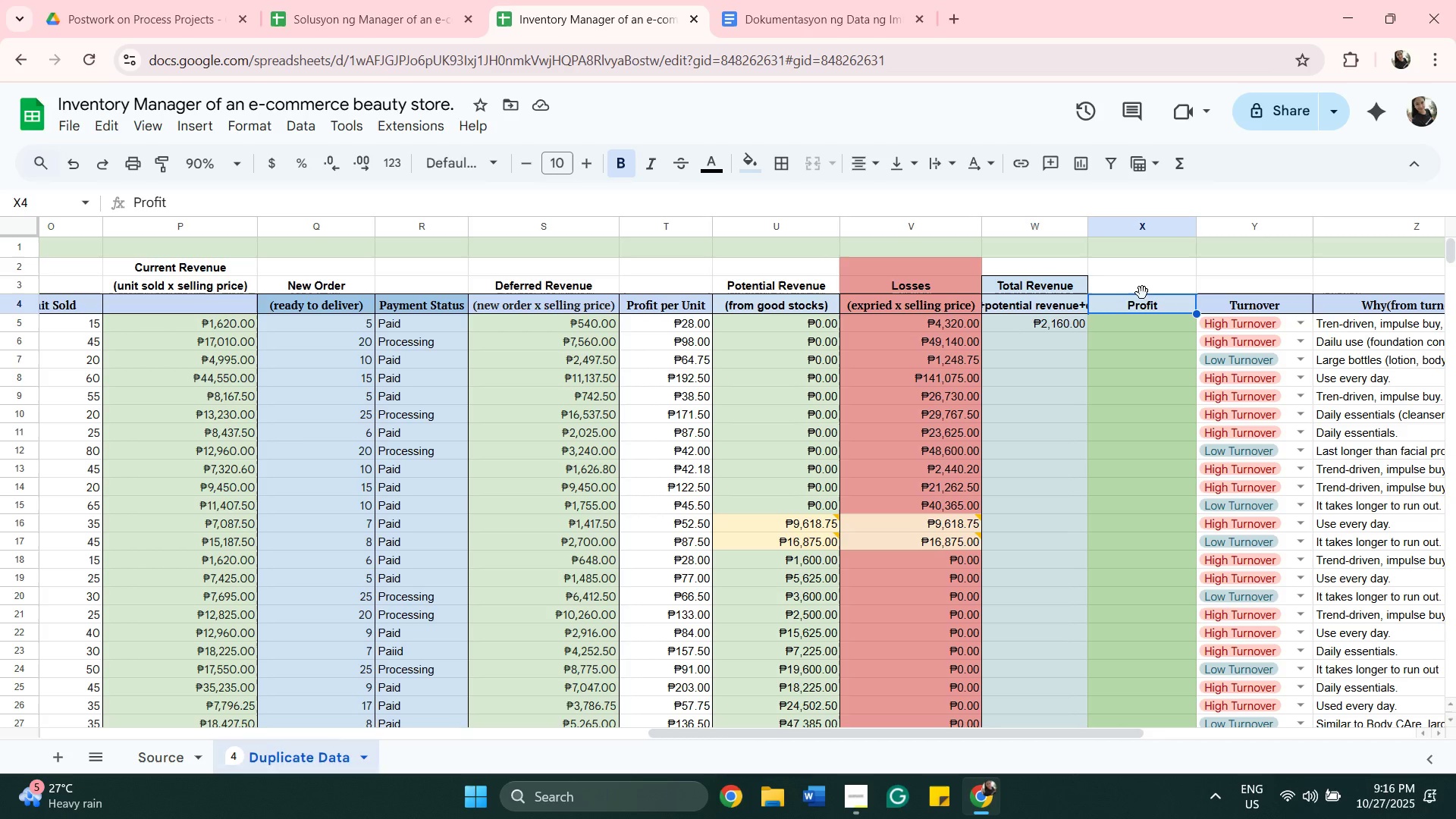 
left_click([1144, 288])
 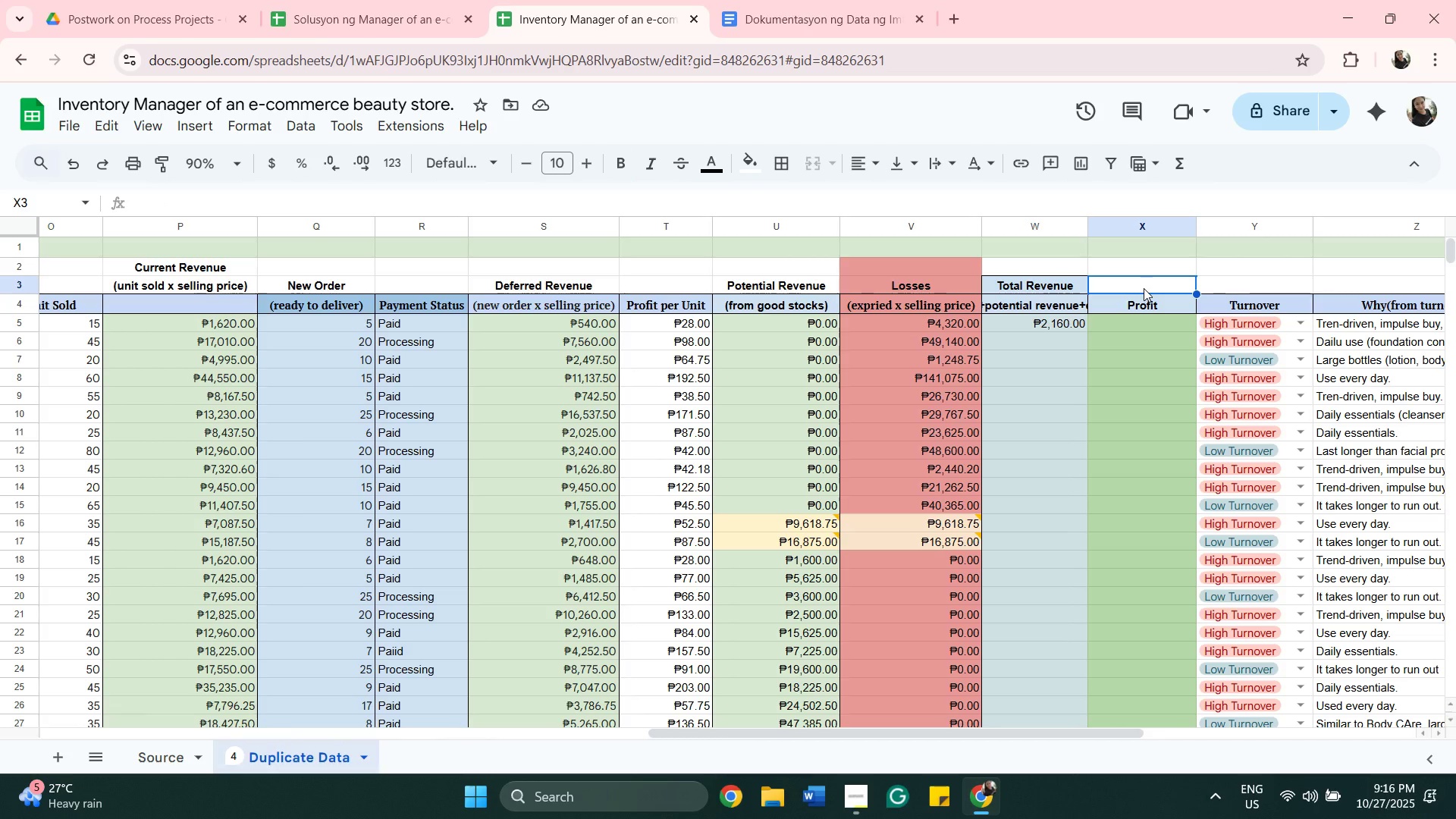 
wait(19.76)
 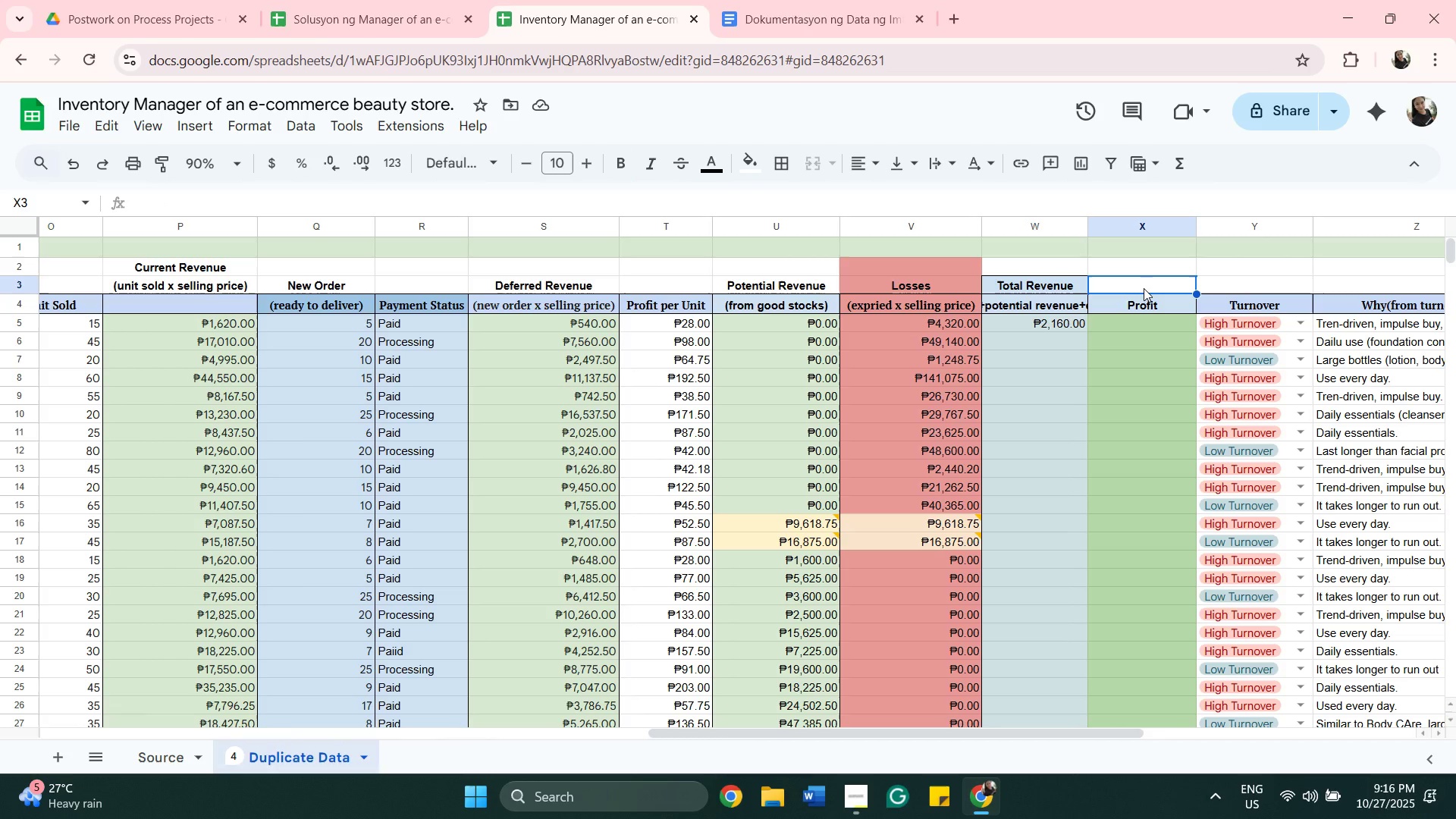 
type(NER)
key(Backspace)
key(Backspace)
key(Backspace)
type(net incom)
key(Backspace)
key(Backspace)
key(Backspace)
key(Backspace)
key(Backspace)
key(Backspace)
key(Backspace)
key(Backspace)
type(Et )
key(Backspace)
key(Backspace)
type(T iI)
 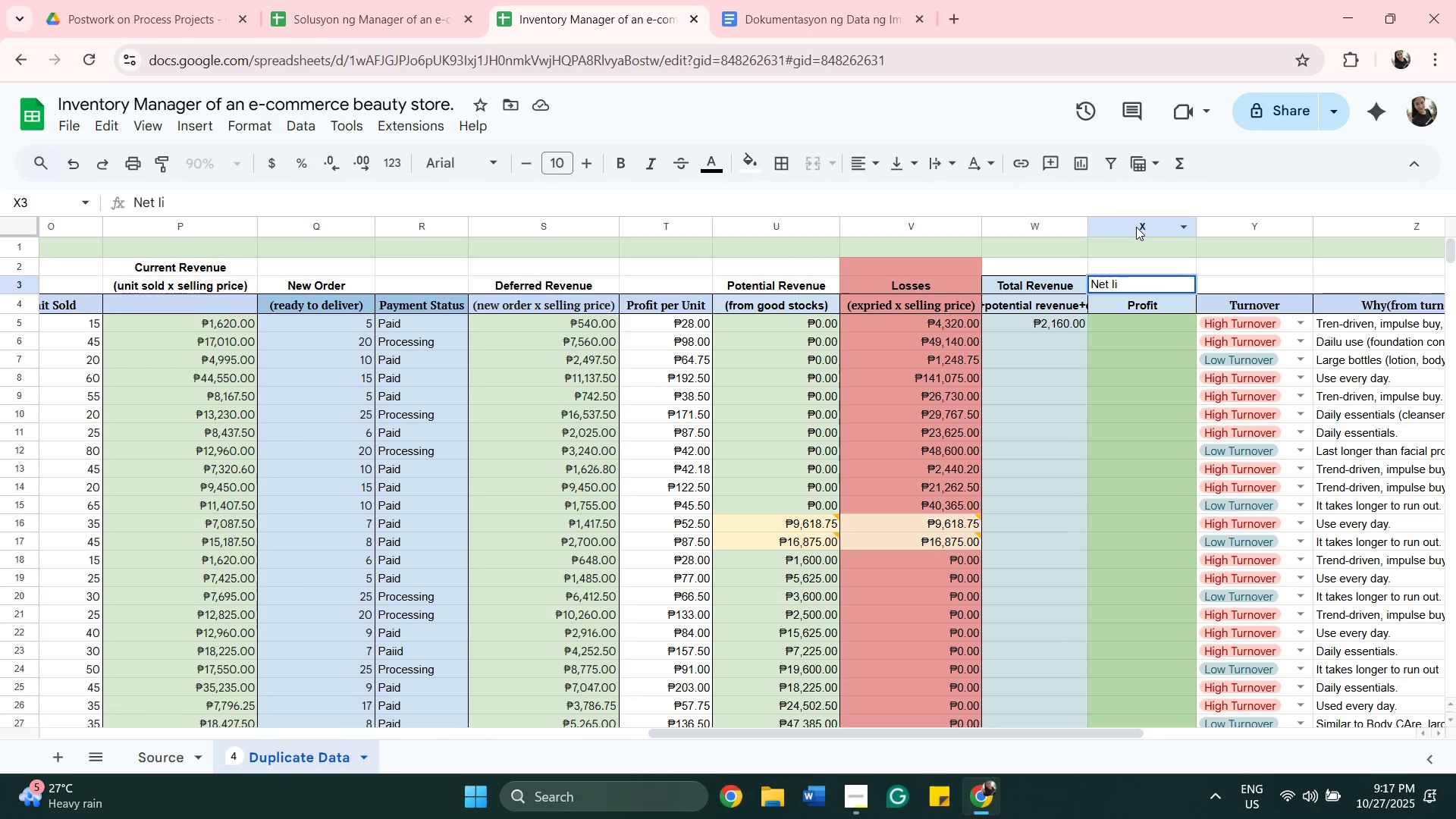 
key(Shift+ArrowUp)
 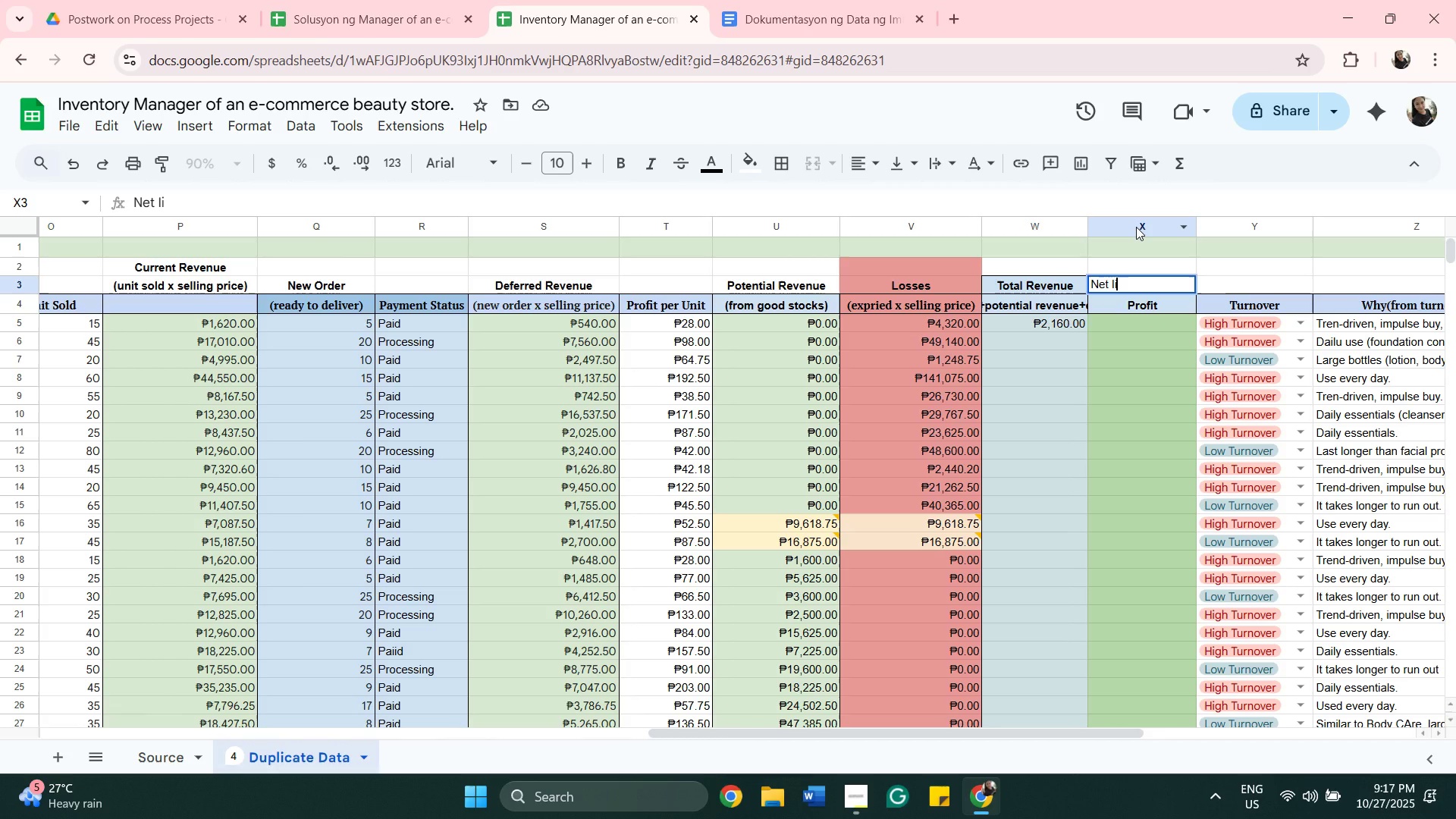 
key(Shift+Backspace)
 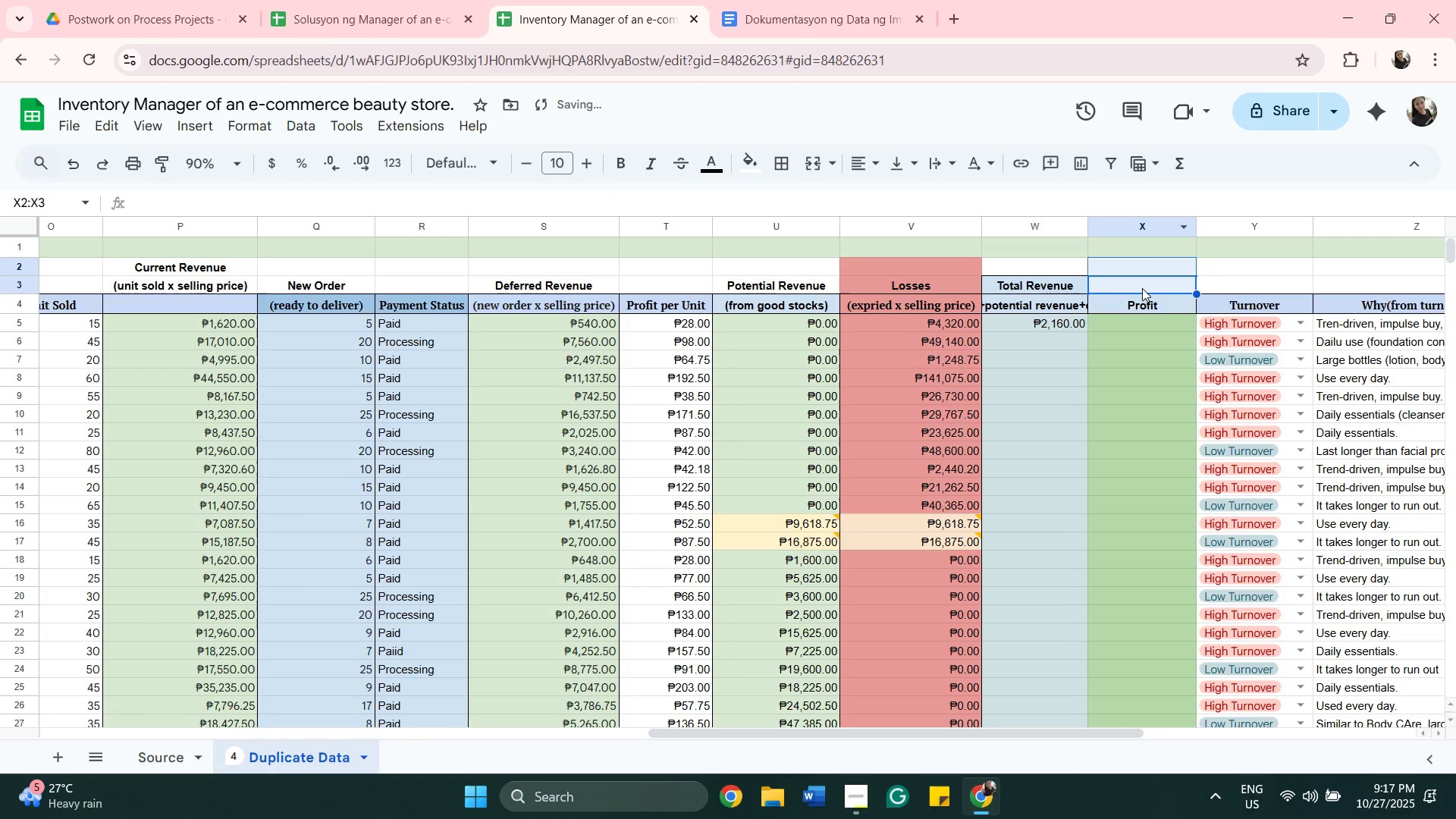 
left_click([1142, 288])
 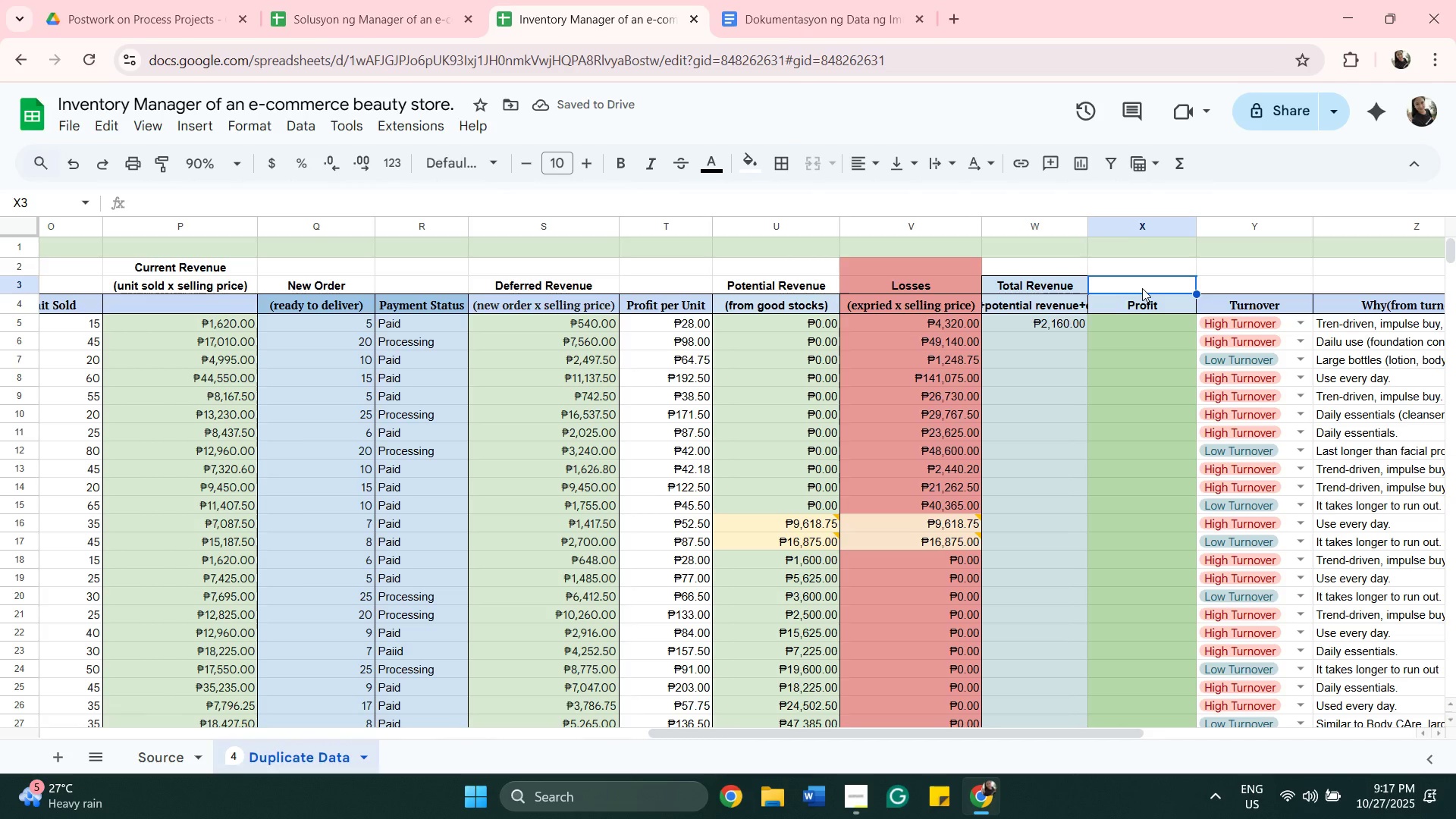 
type(Net Income)
 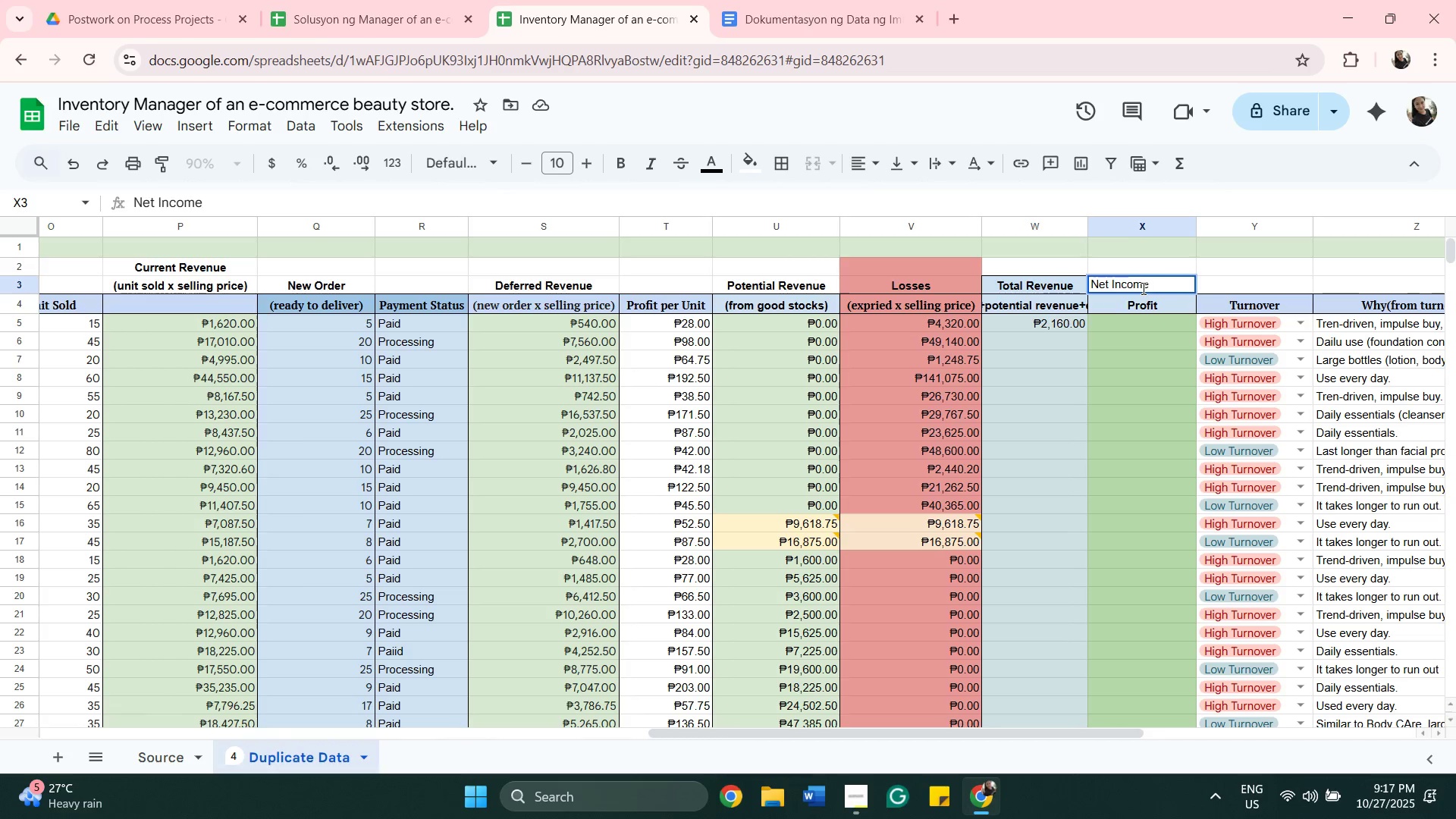 
wait(9.32)
 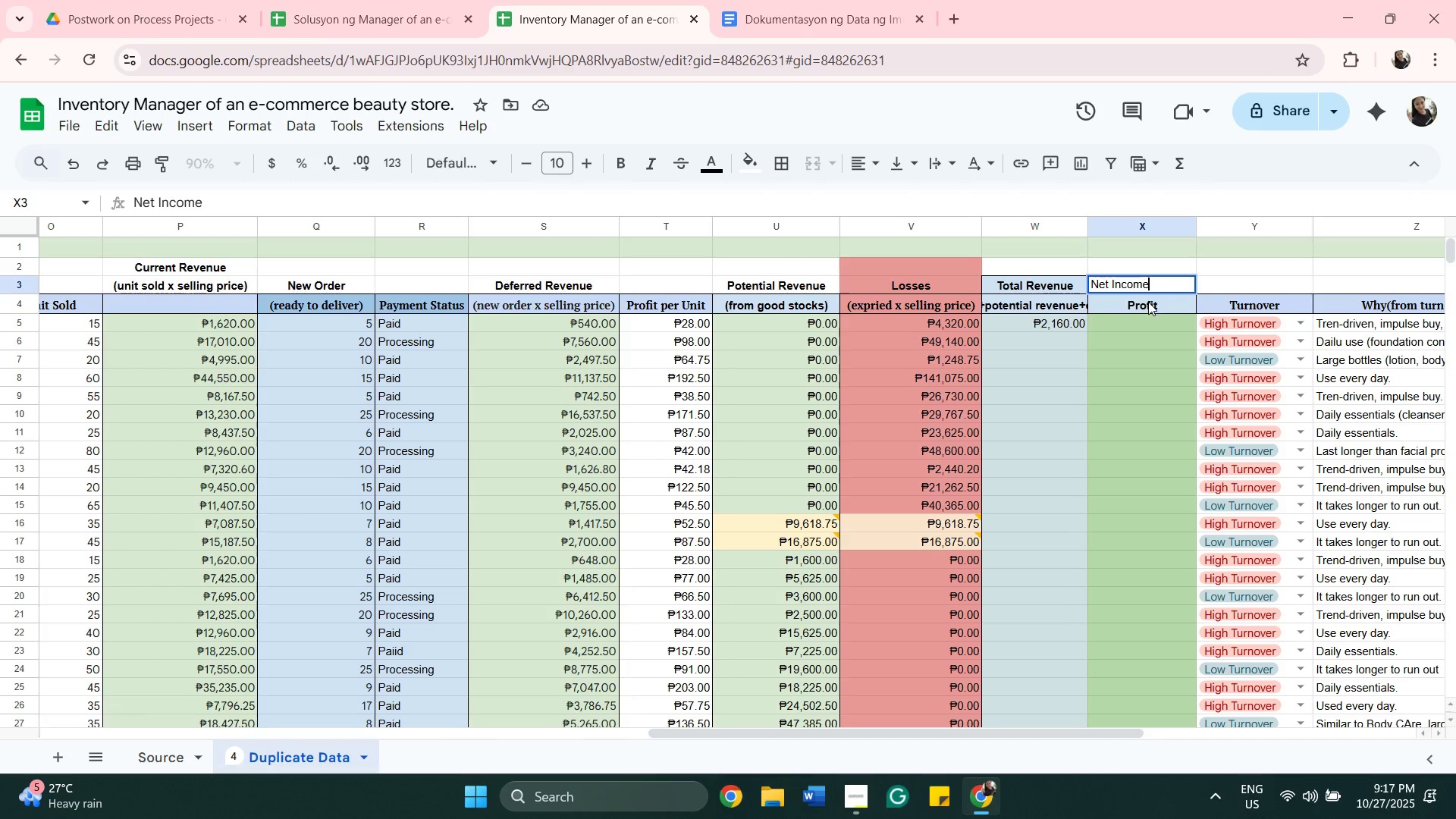 
left_click([869, 167])
 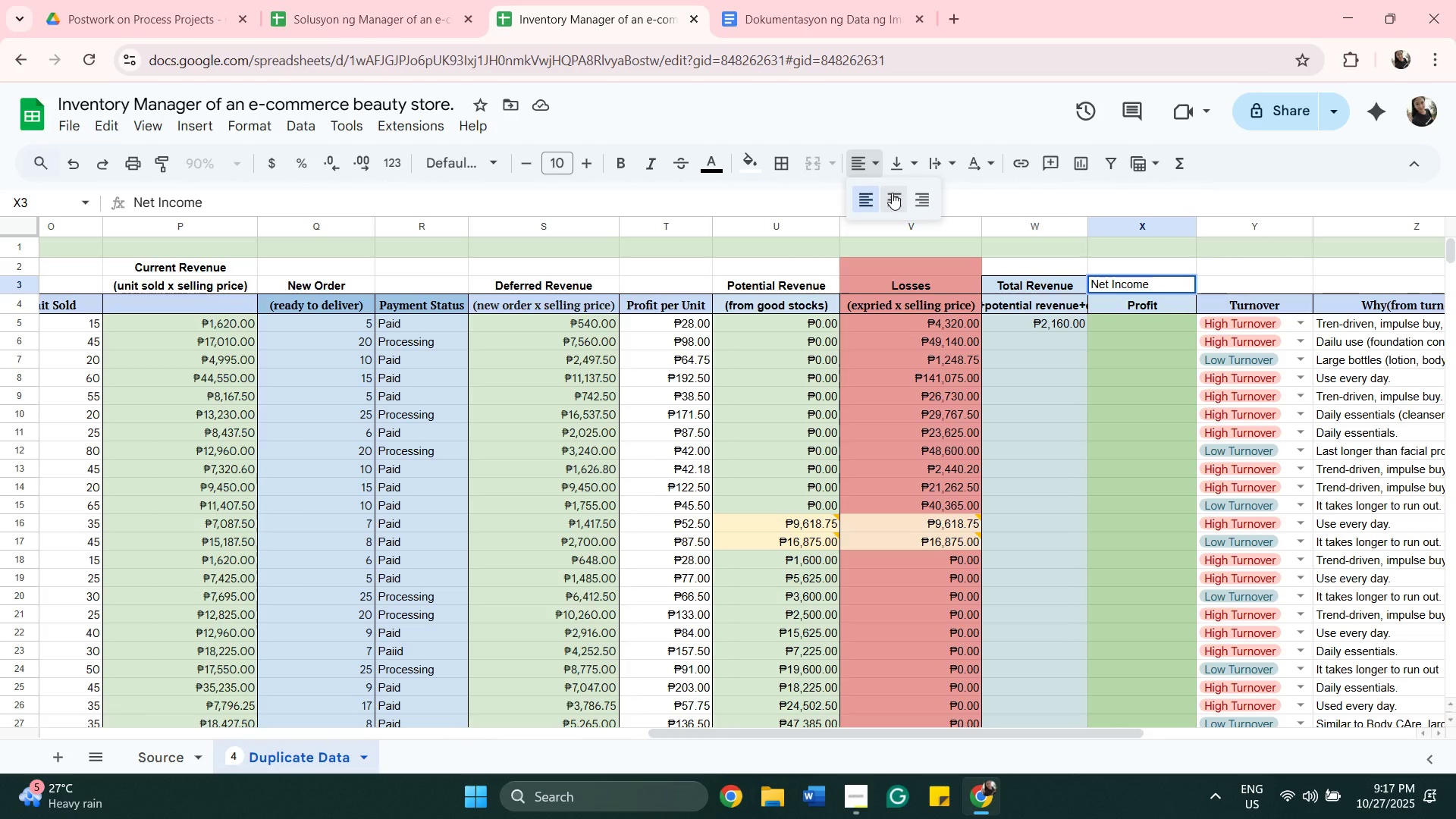 
left_click([892, 193])
 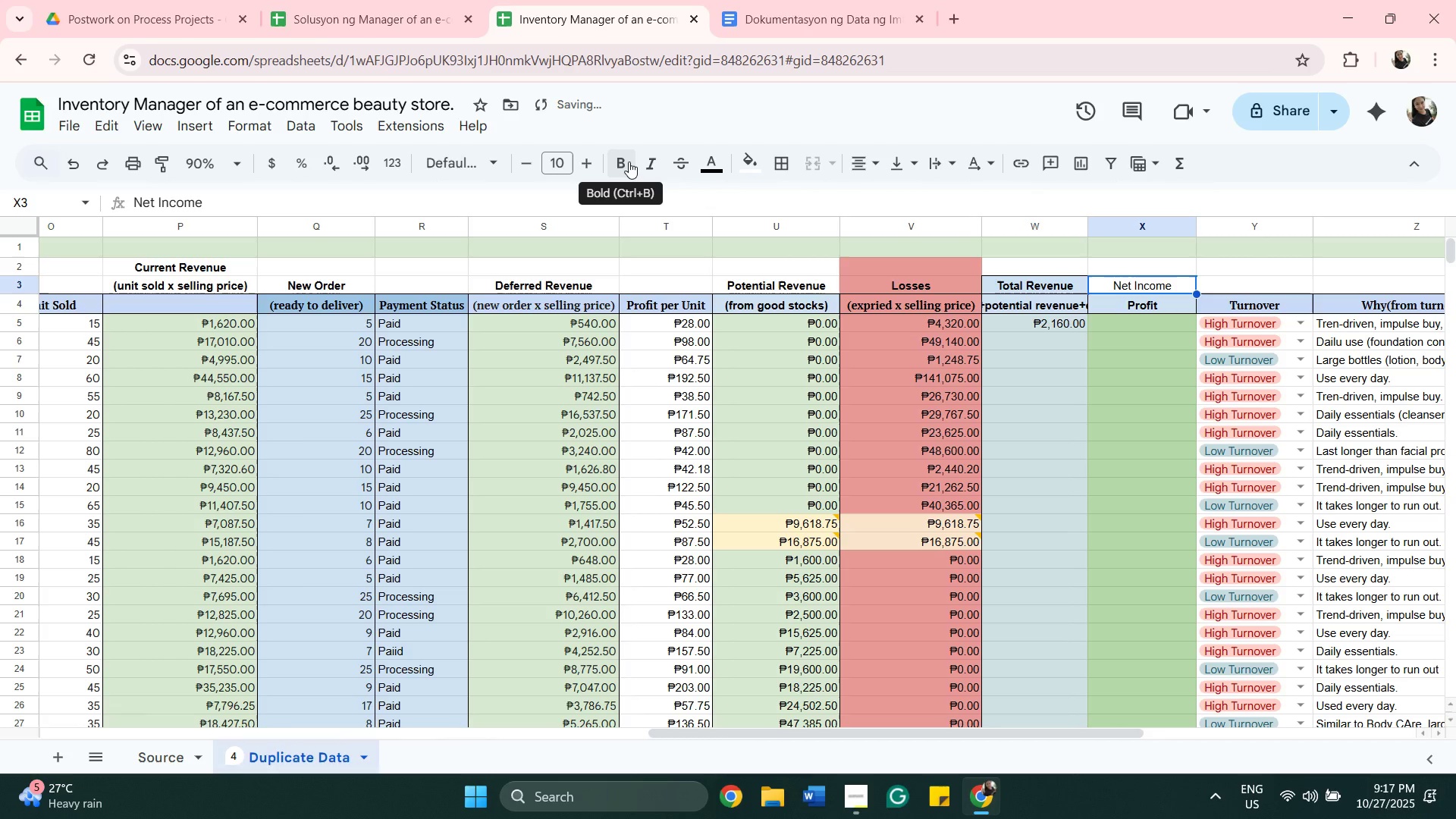 
left_click([629, 162])
 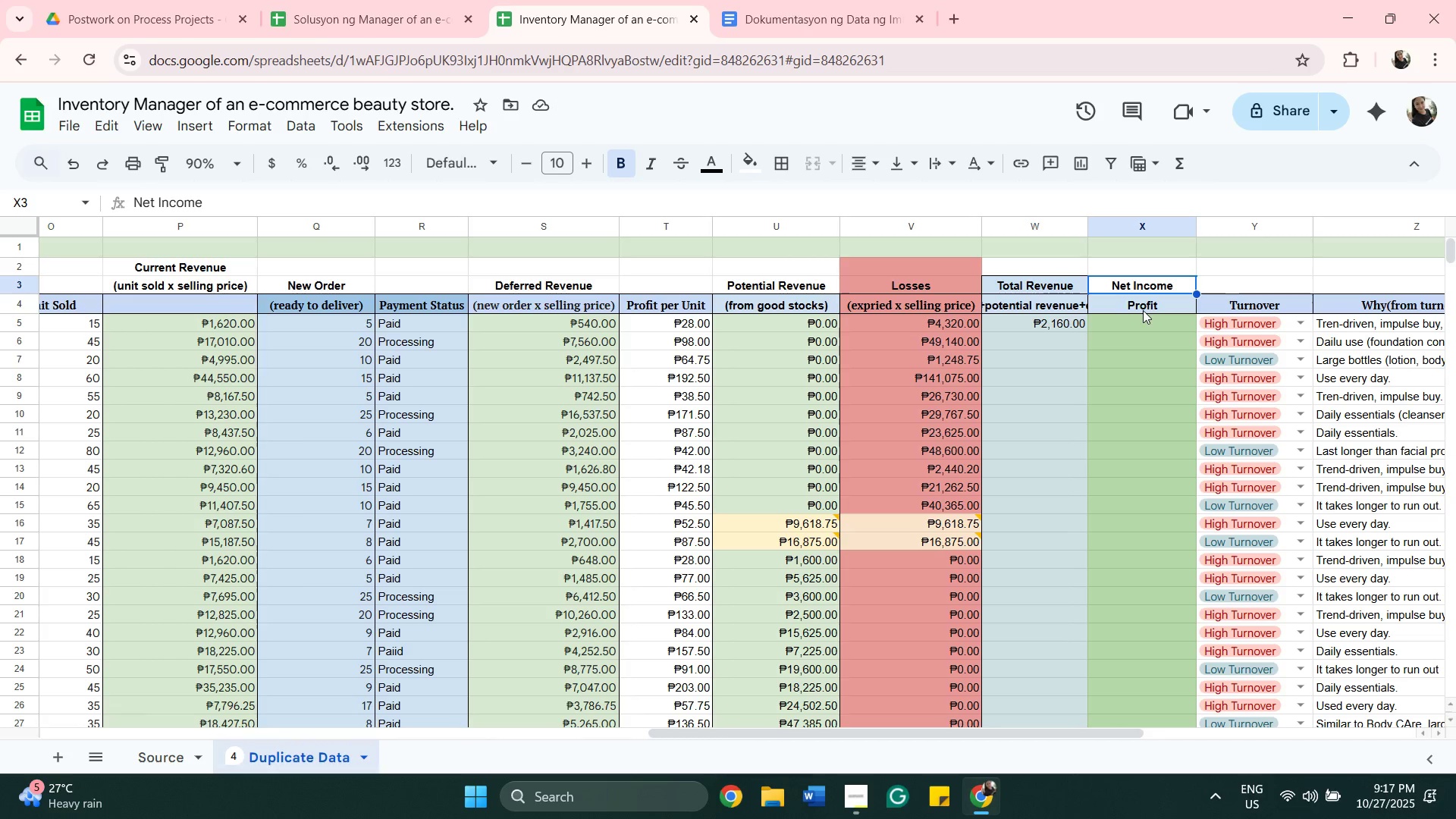 
wait(7.1)
 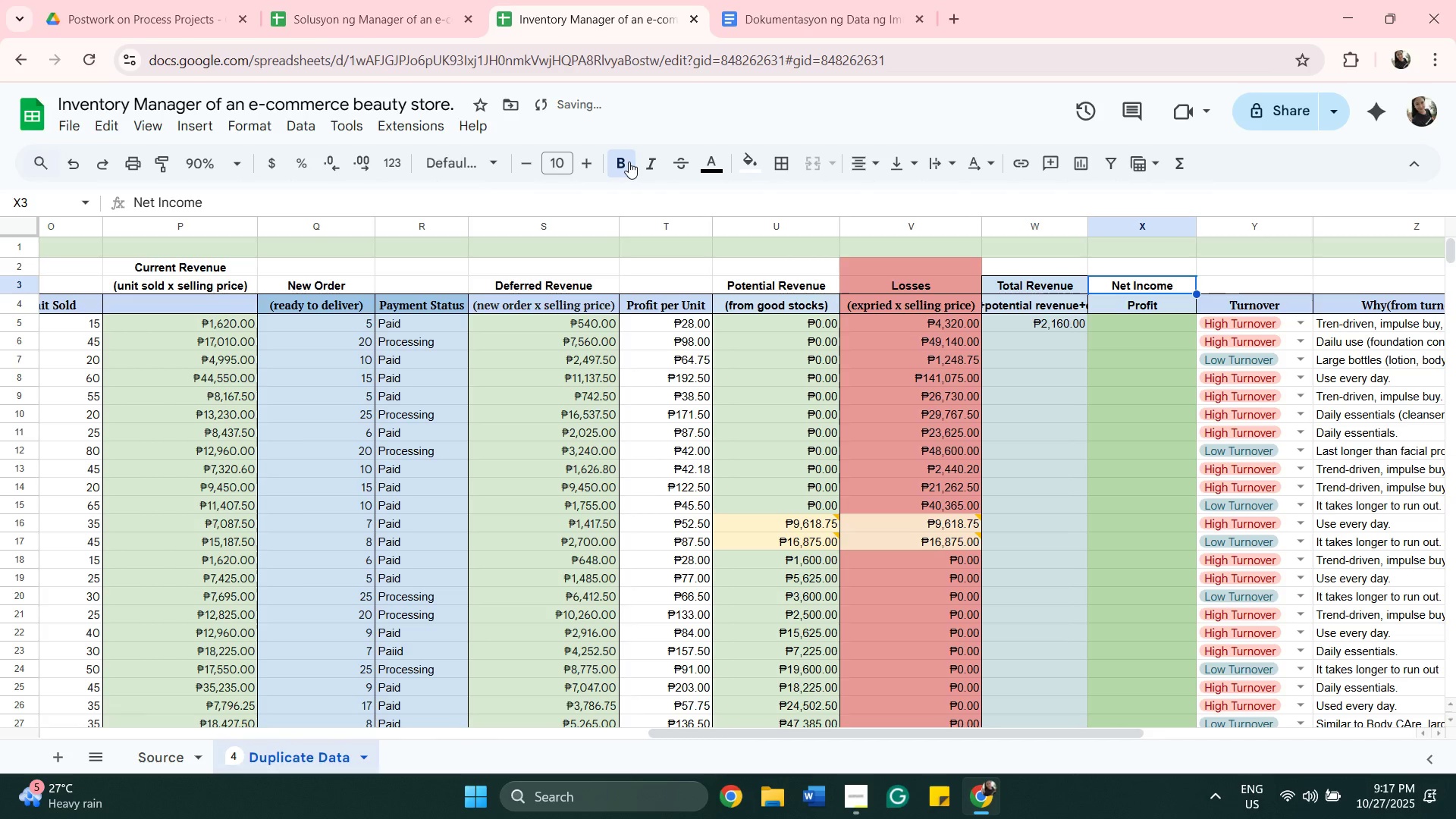 
left_click([1143, 310])
 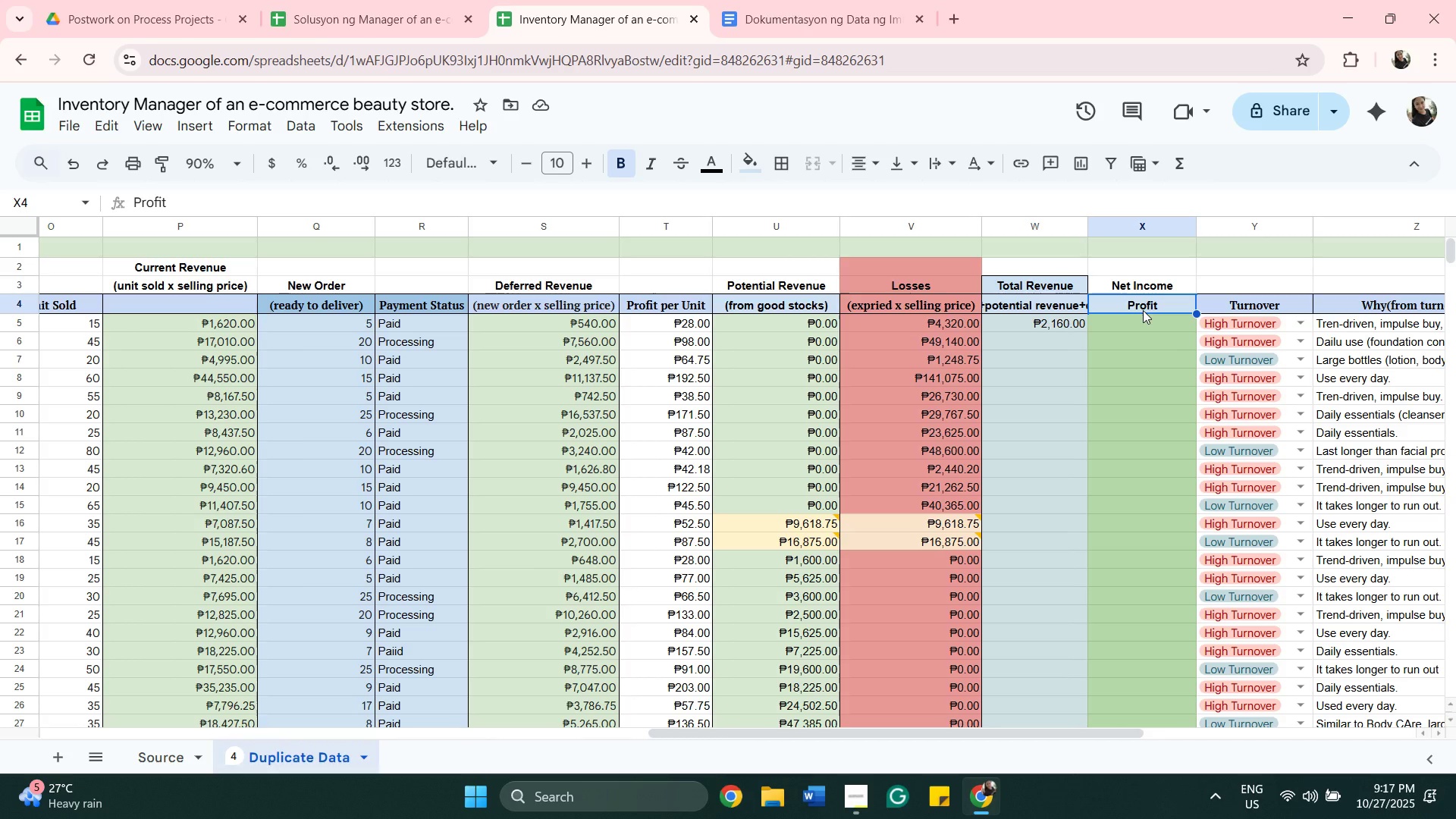 
wait(15.62)
 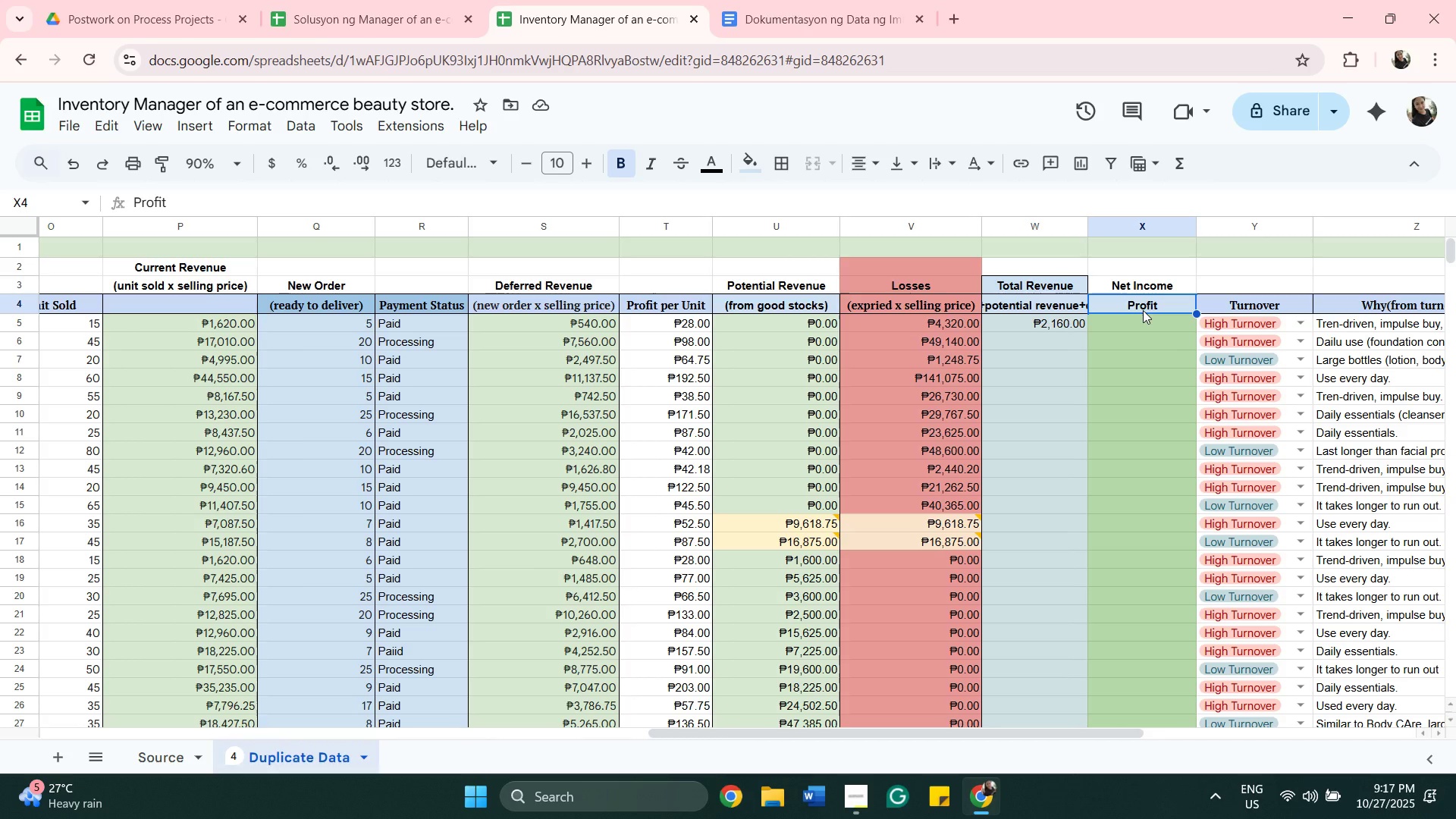 
key(Backspace)
 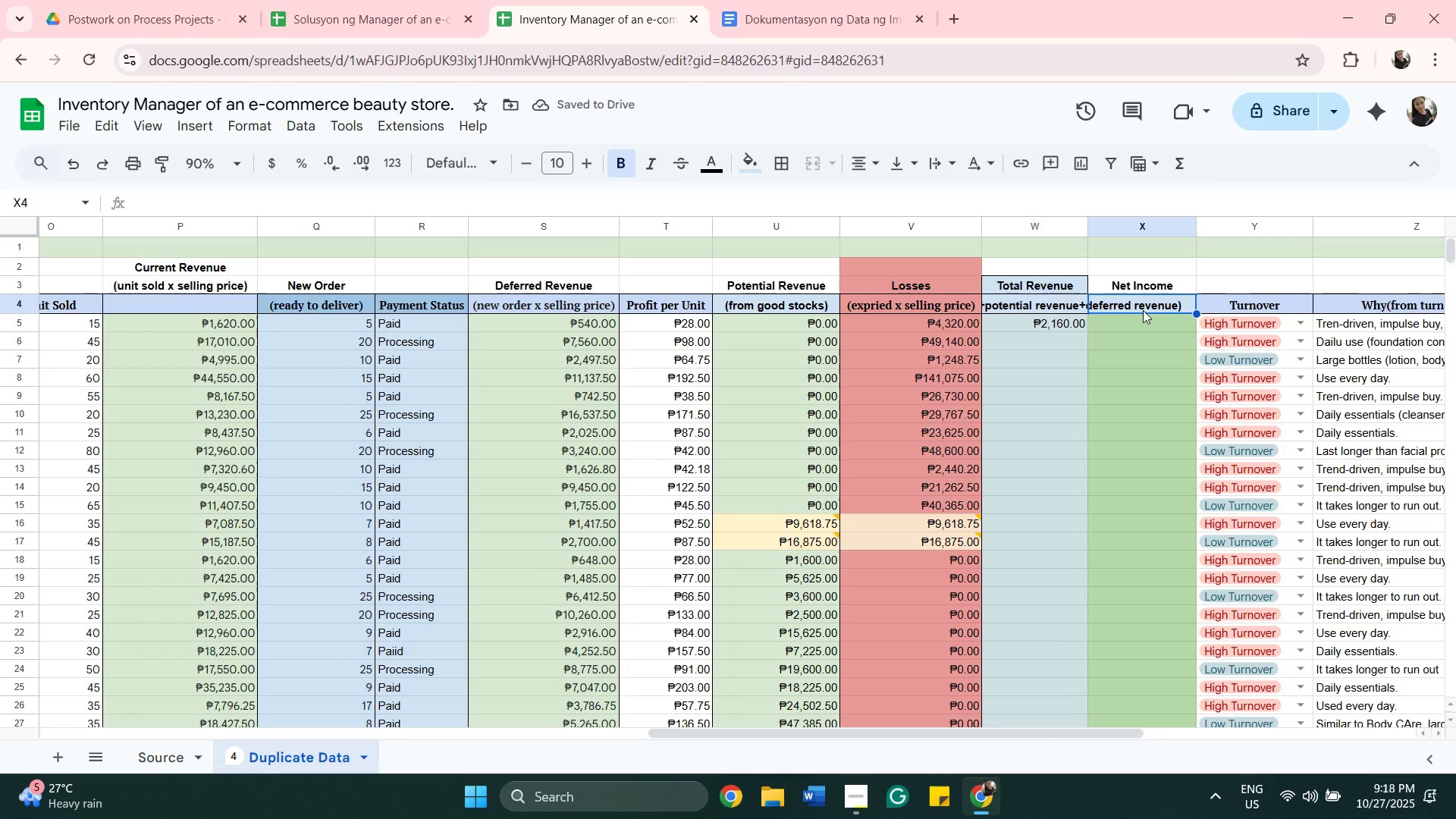 
wait(9.72)
 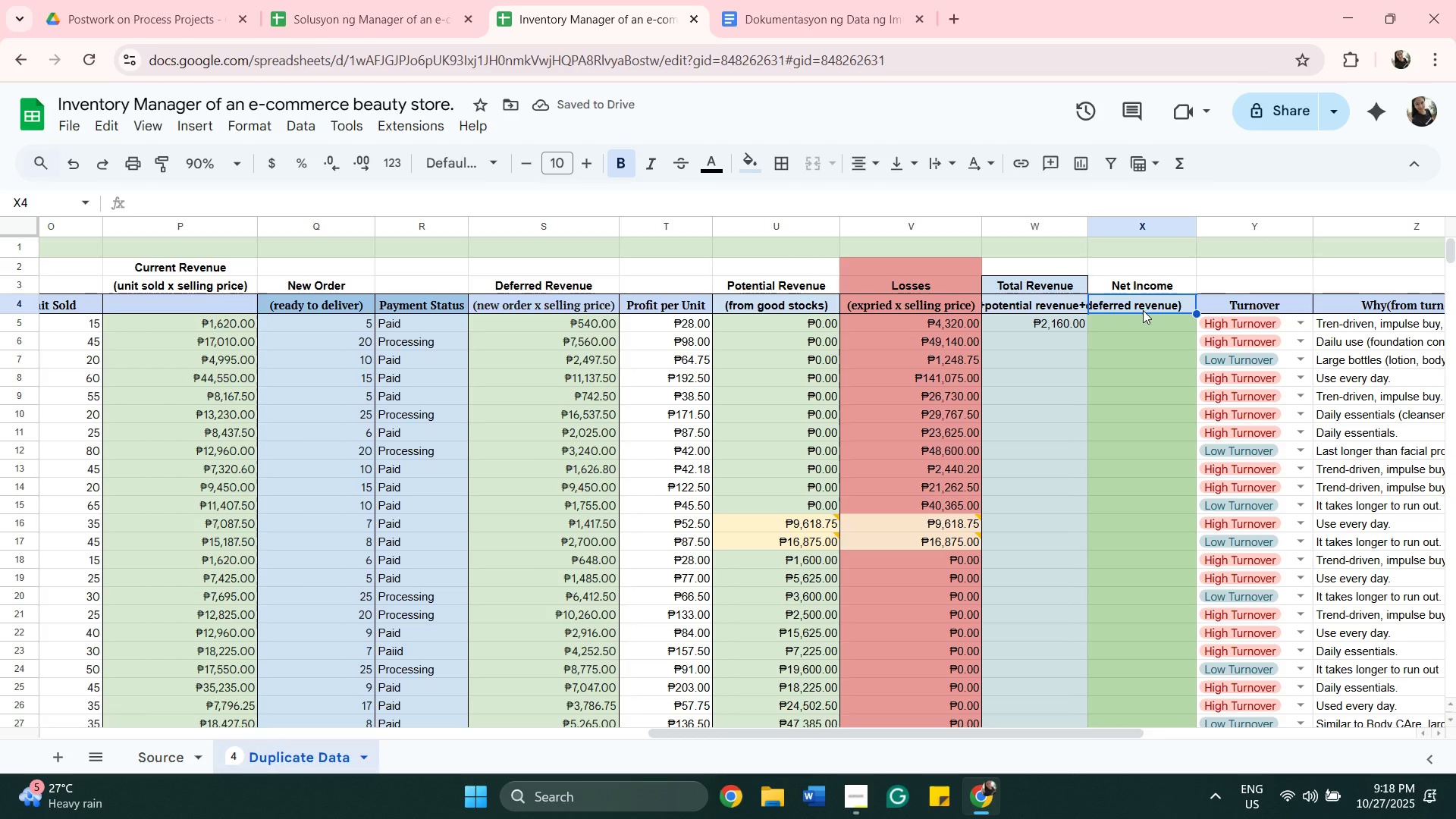 
left_click([1186, 304])
 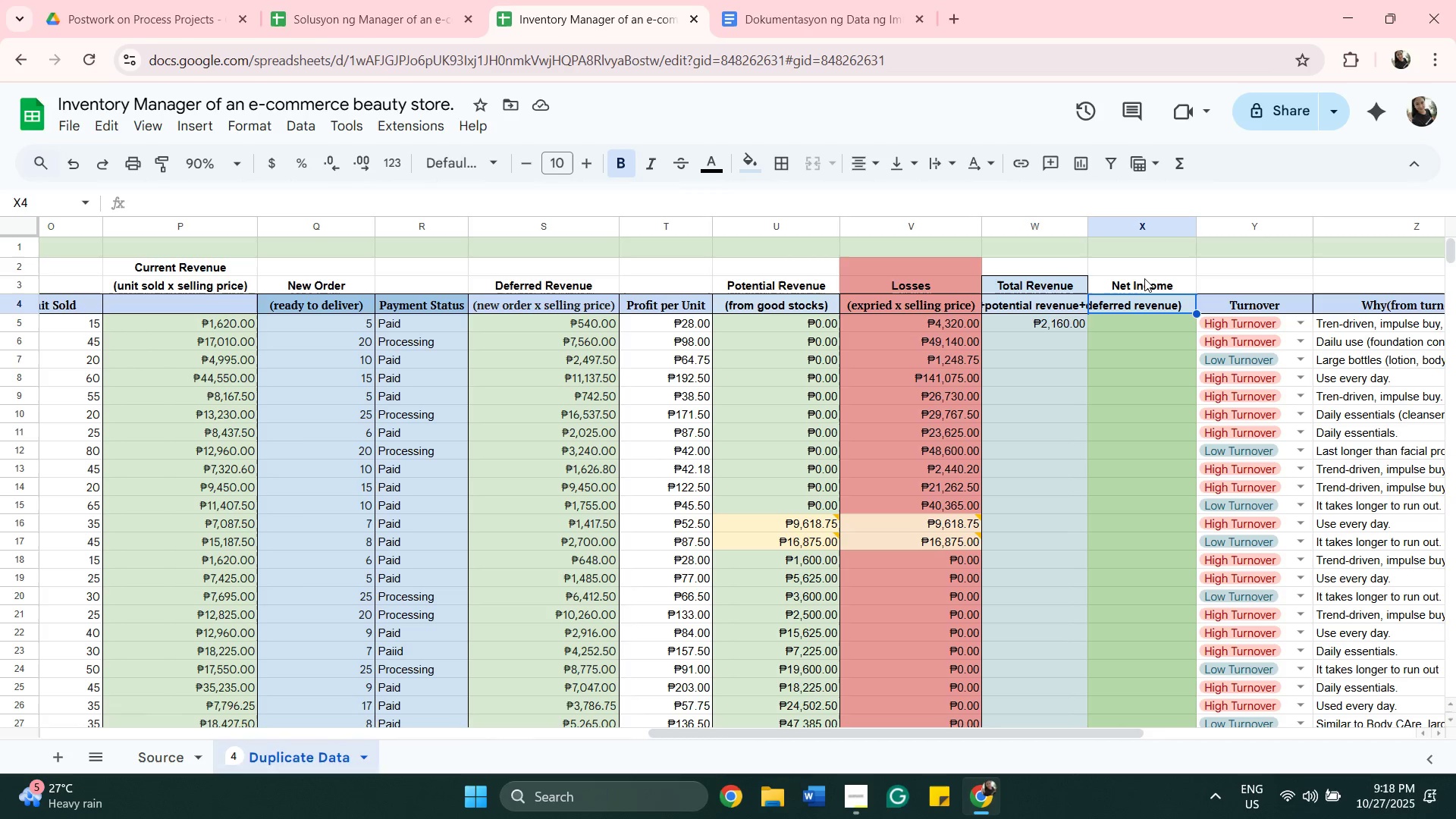 
left_click([1147, 282])
 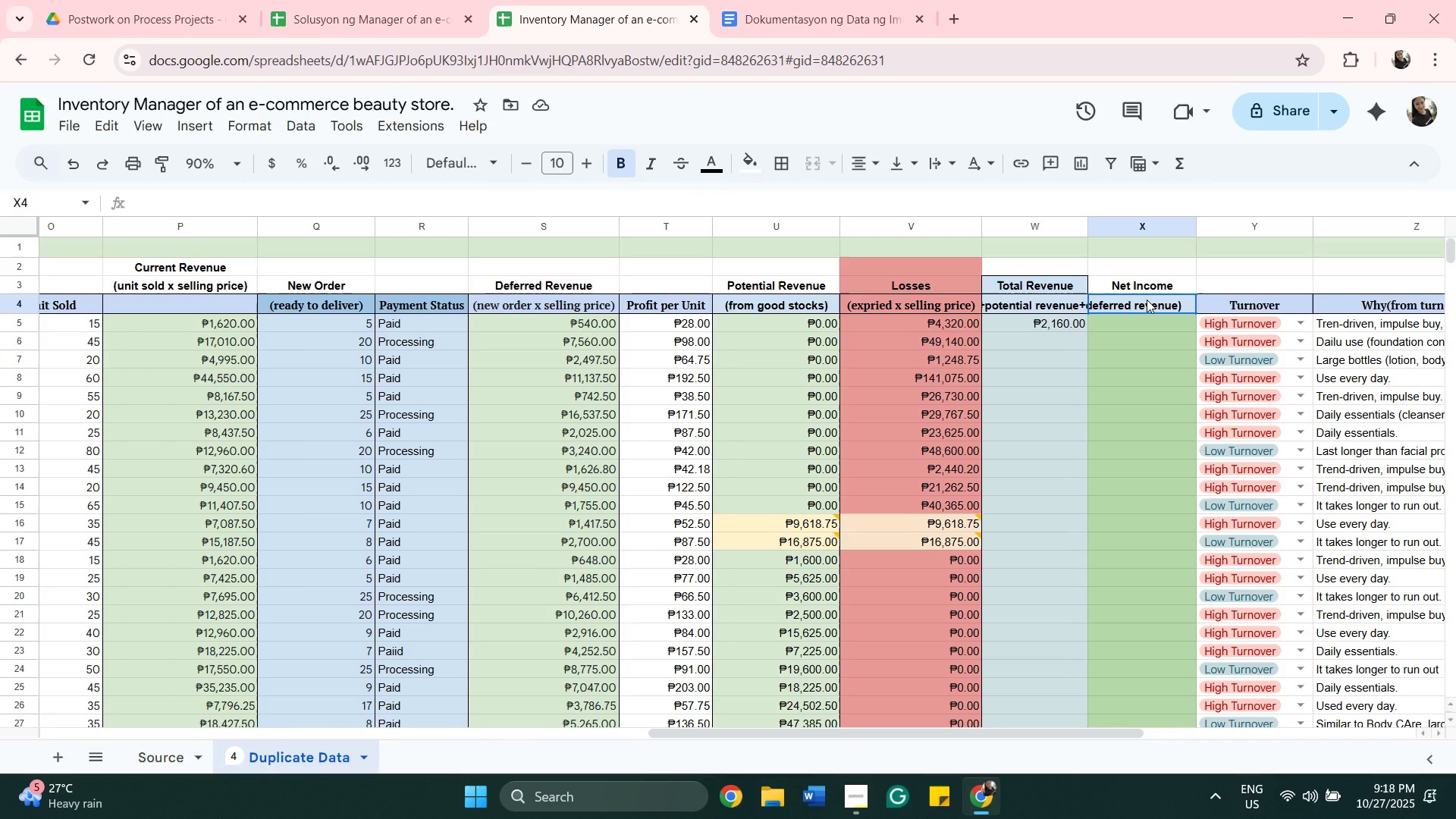 
left_click([1147, 300])
 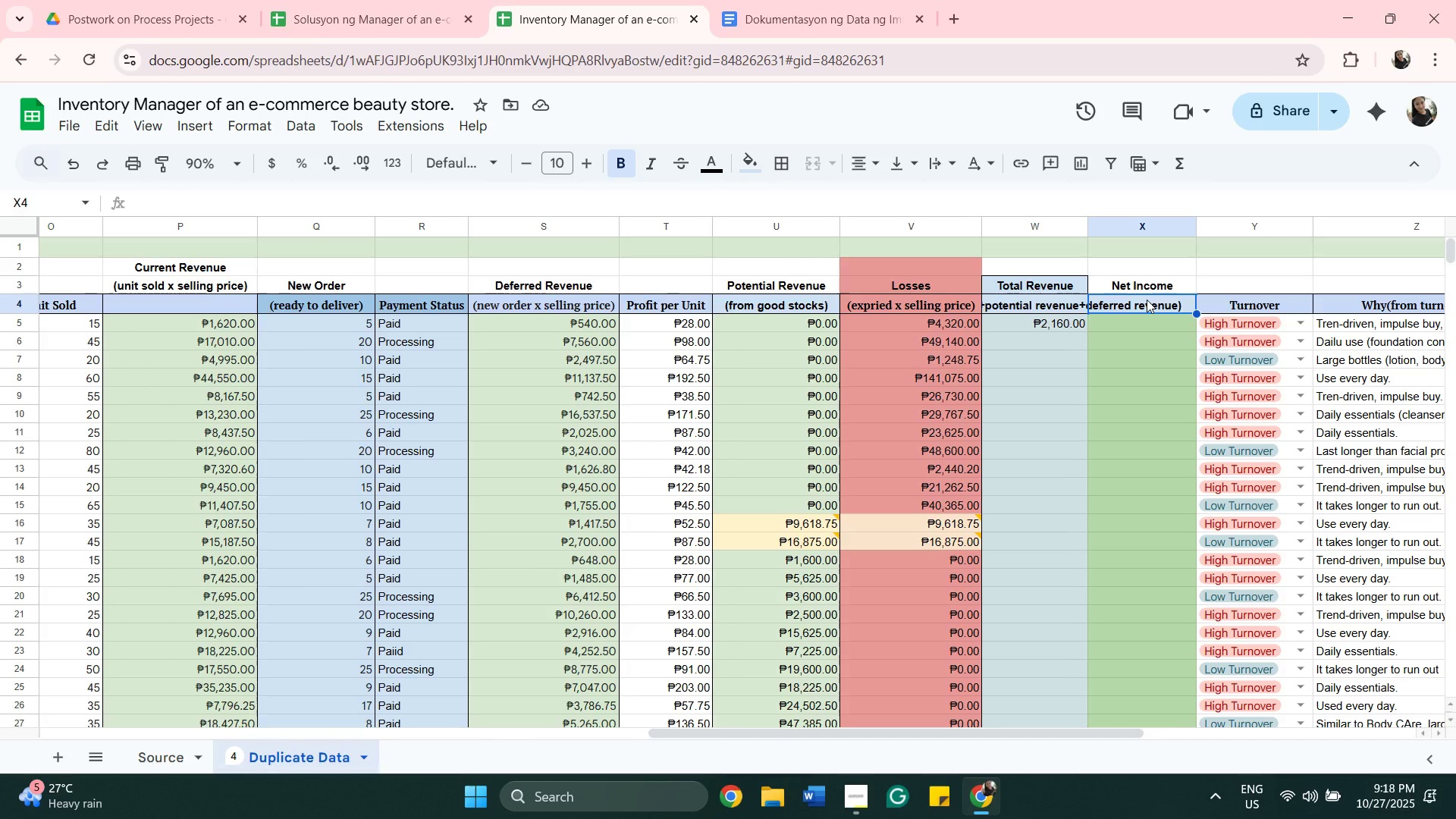 
key(Shift+N)
 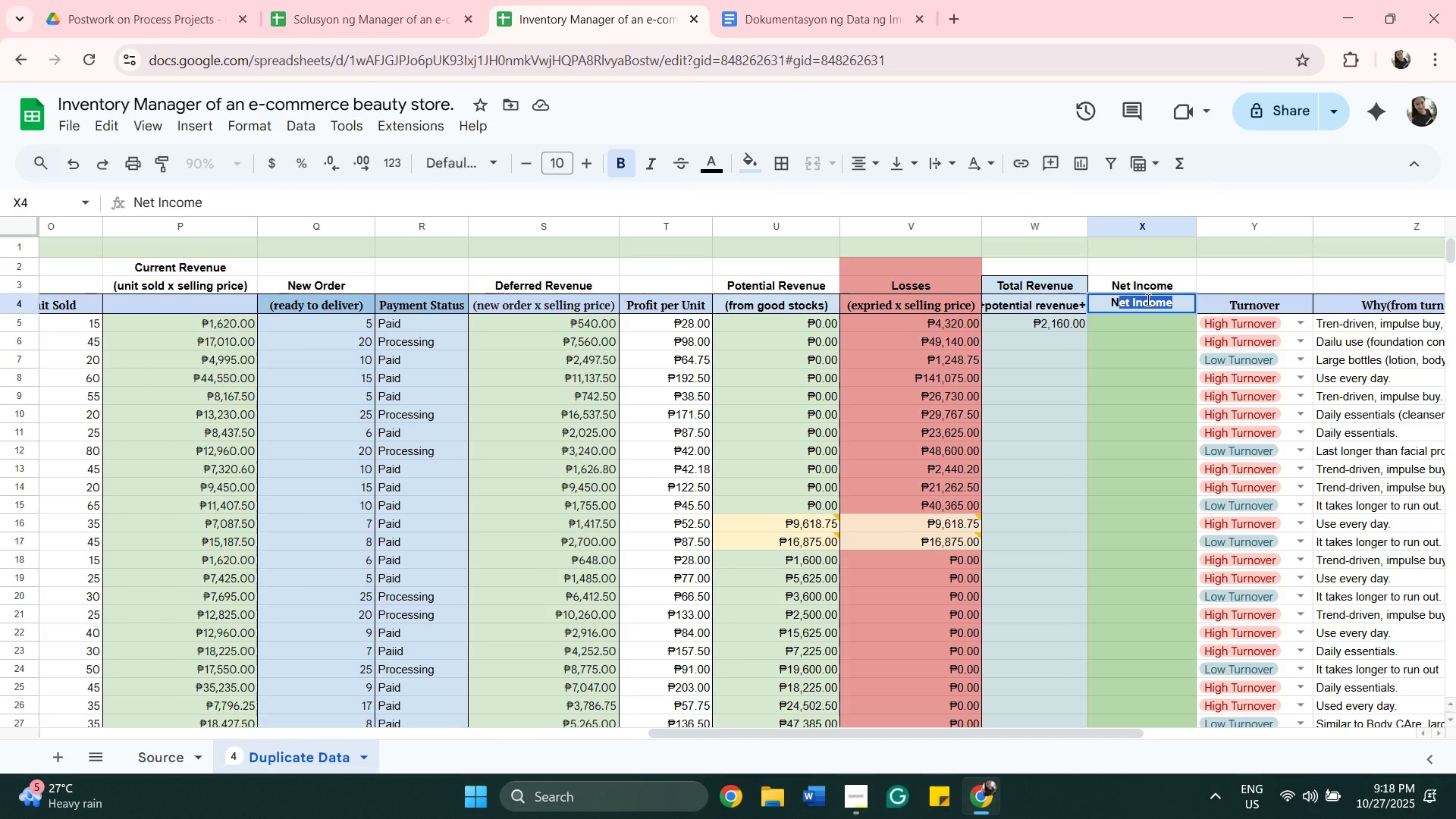 
key(Enter)
 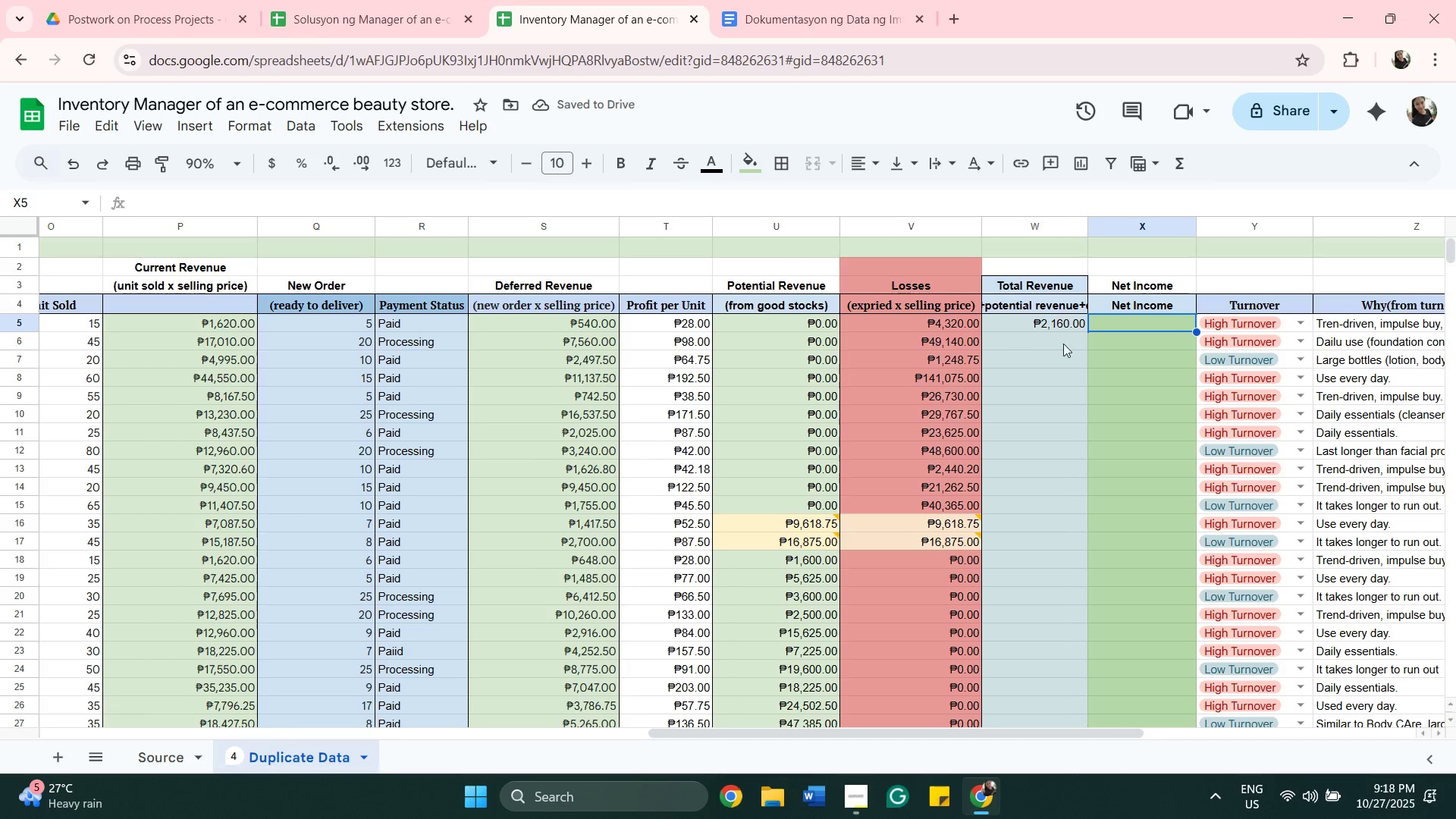 
wait(6.62)
 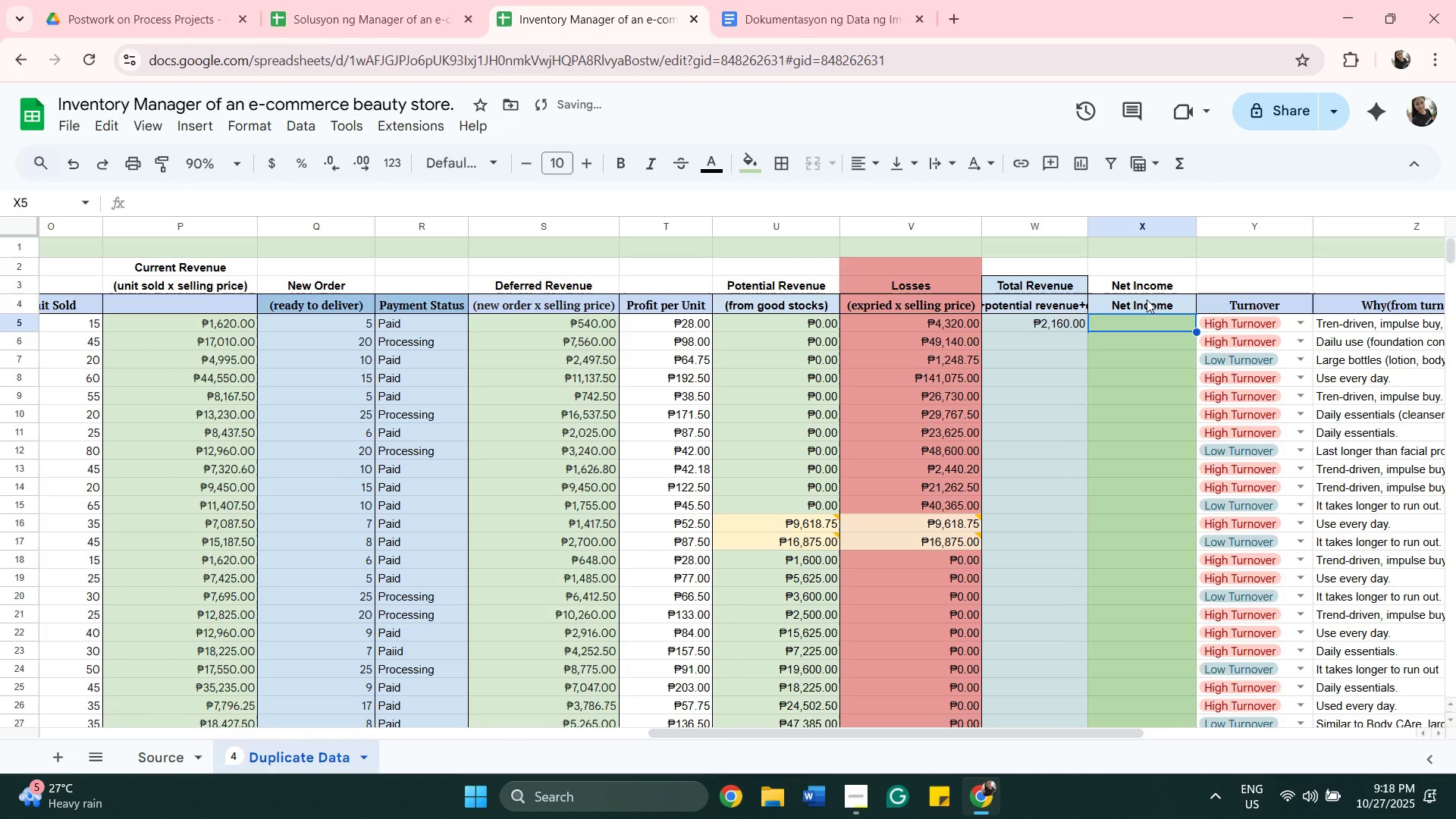 
left_click([1037, 341])
 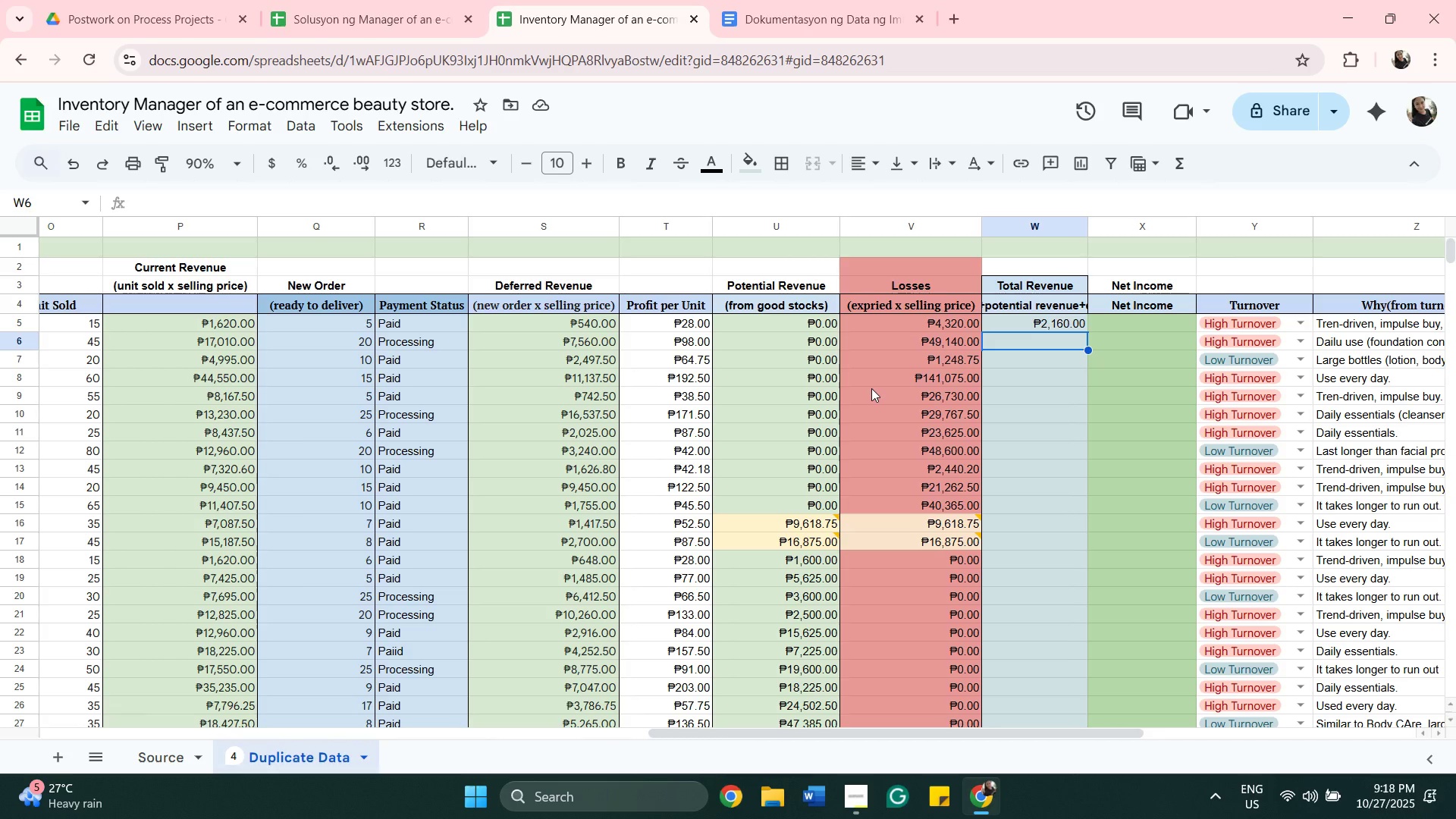 
wait(19.96)
 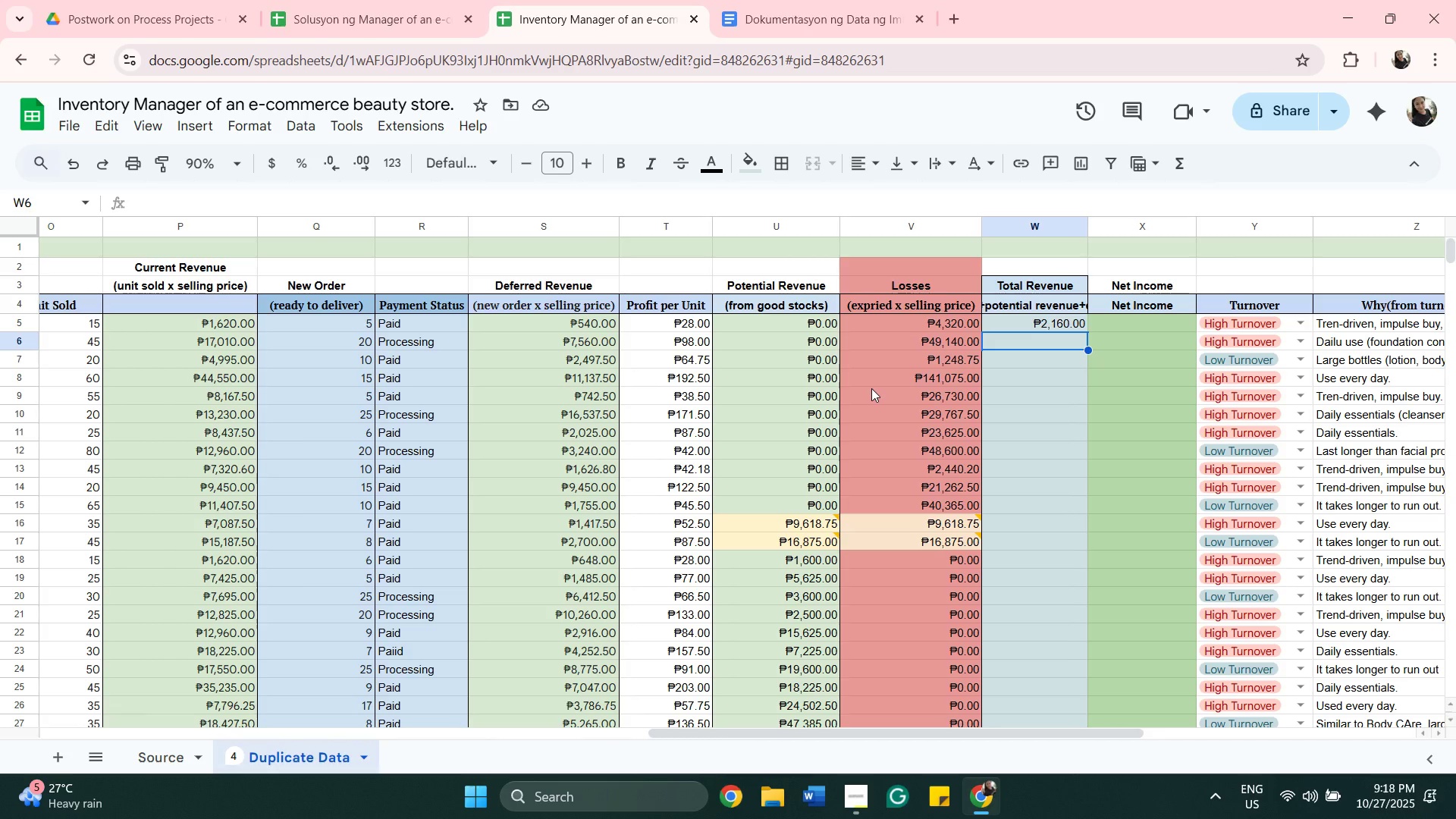 
type(=sum)
key(Backspace)
key(Backspace)
key(Backspace)
type(SM()
 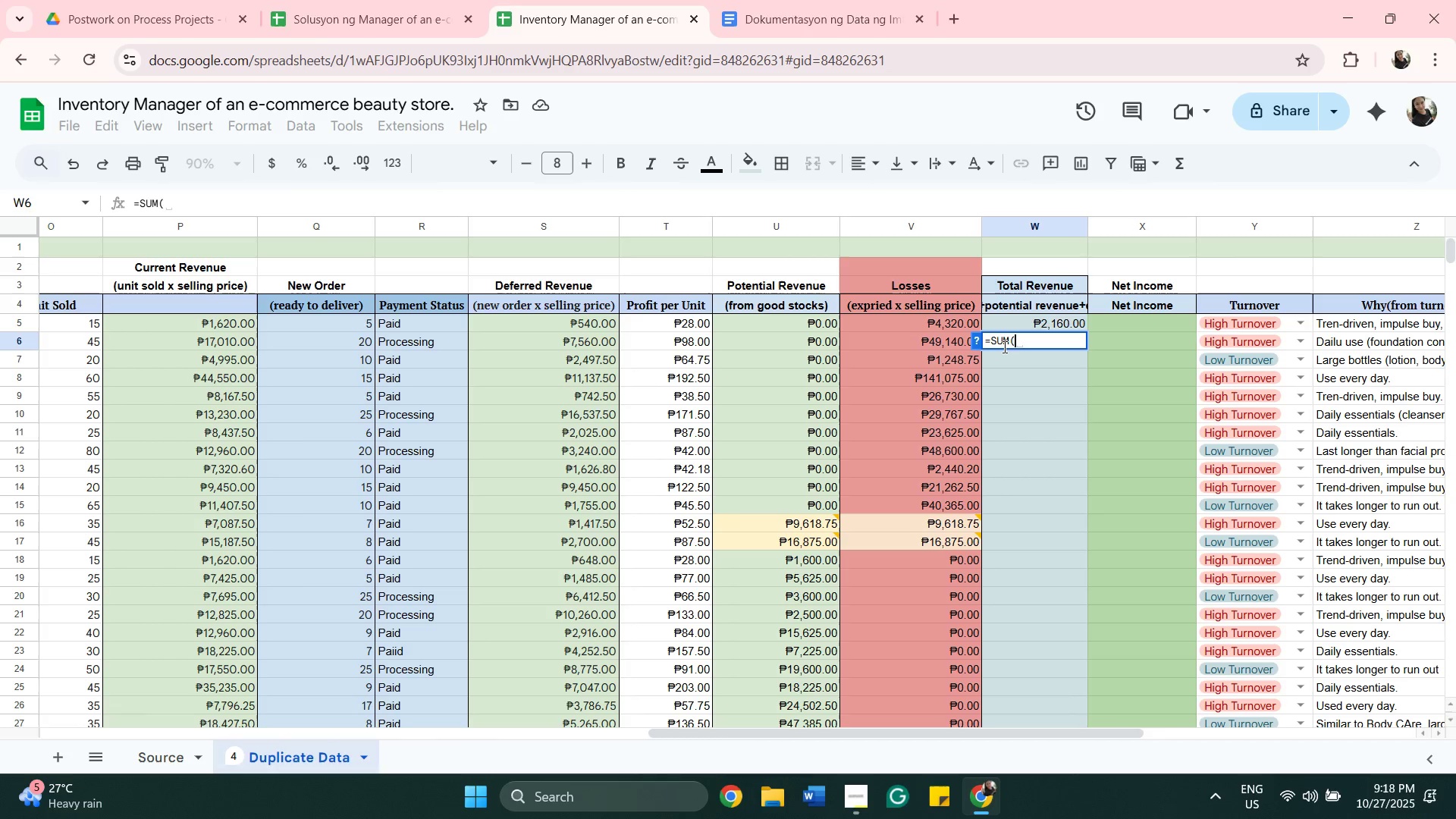 
left_click([153, 342])
 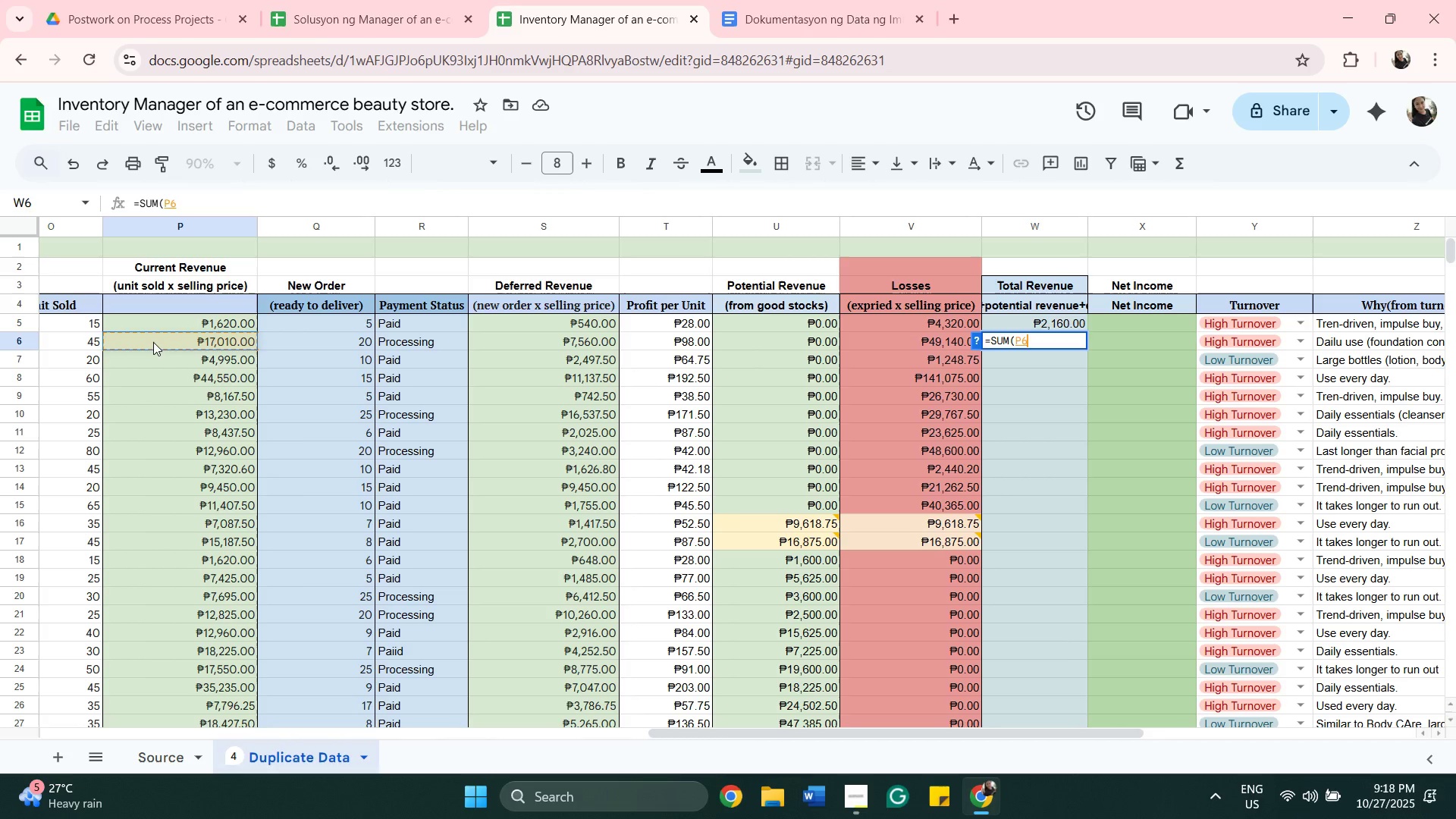 
key(Comma)
 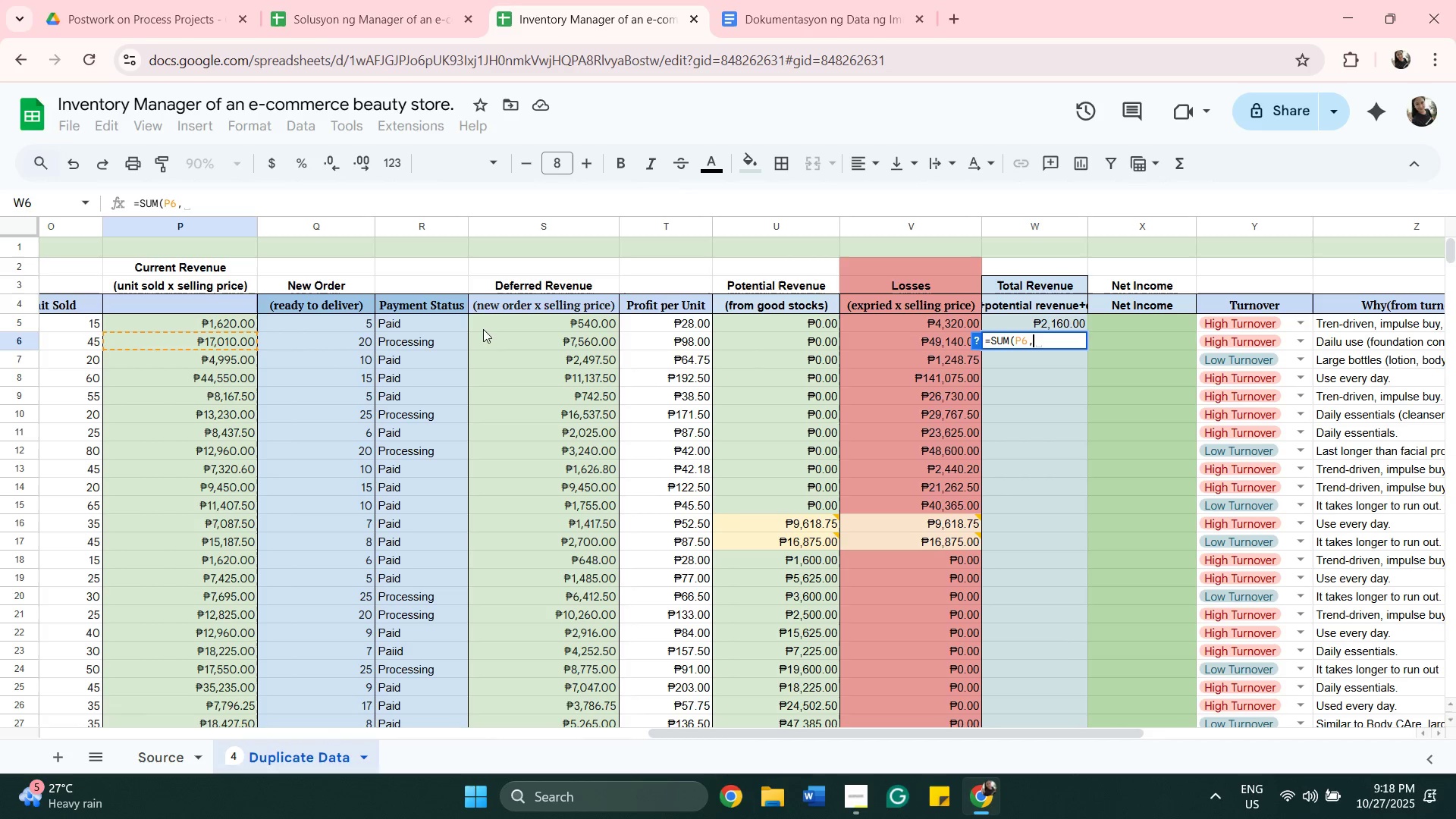 
left_click([495, 344])
 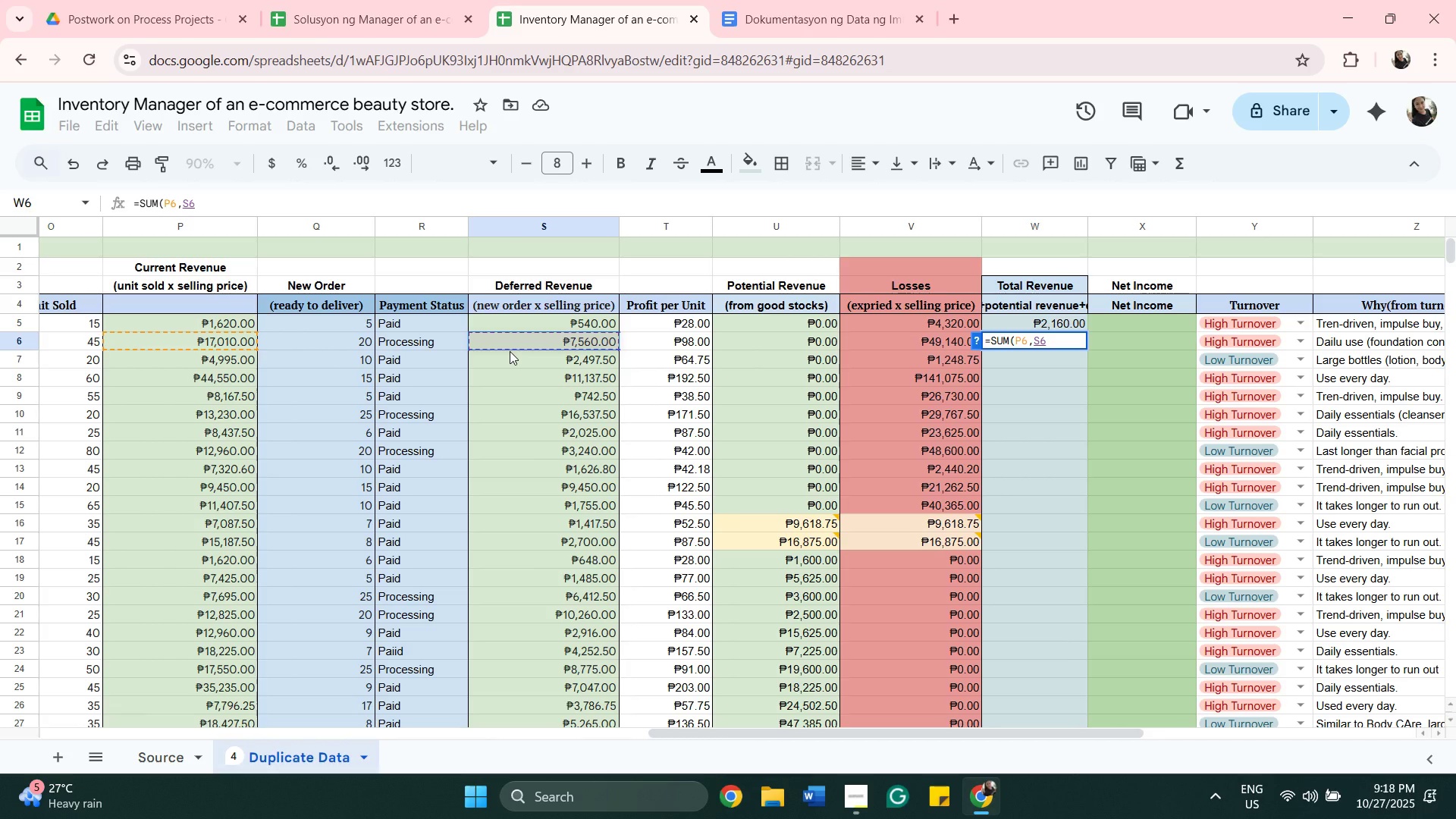 
key(Comma)
 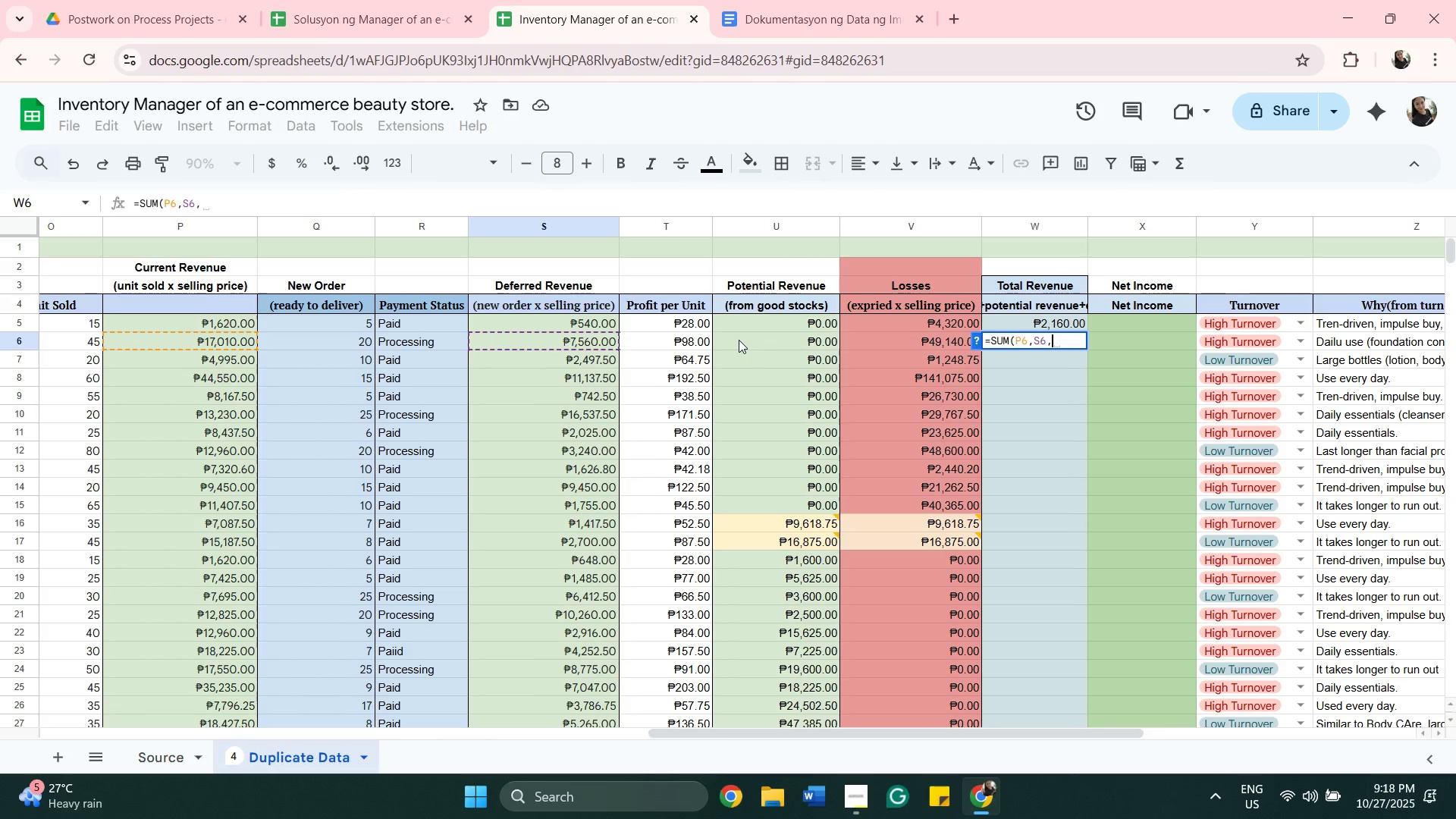 
left_click([741, 340])
 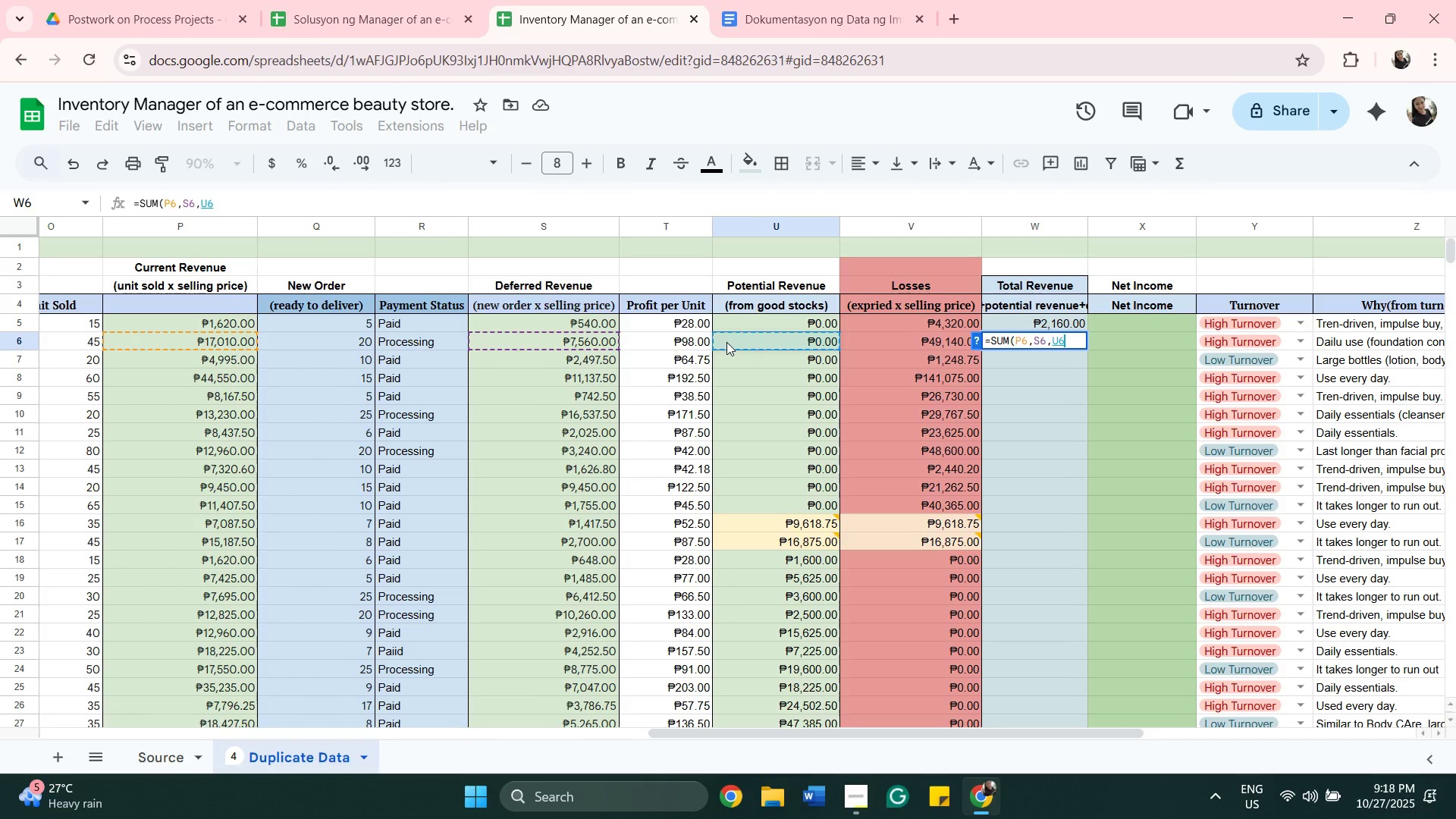 
key(Shift+0)
 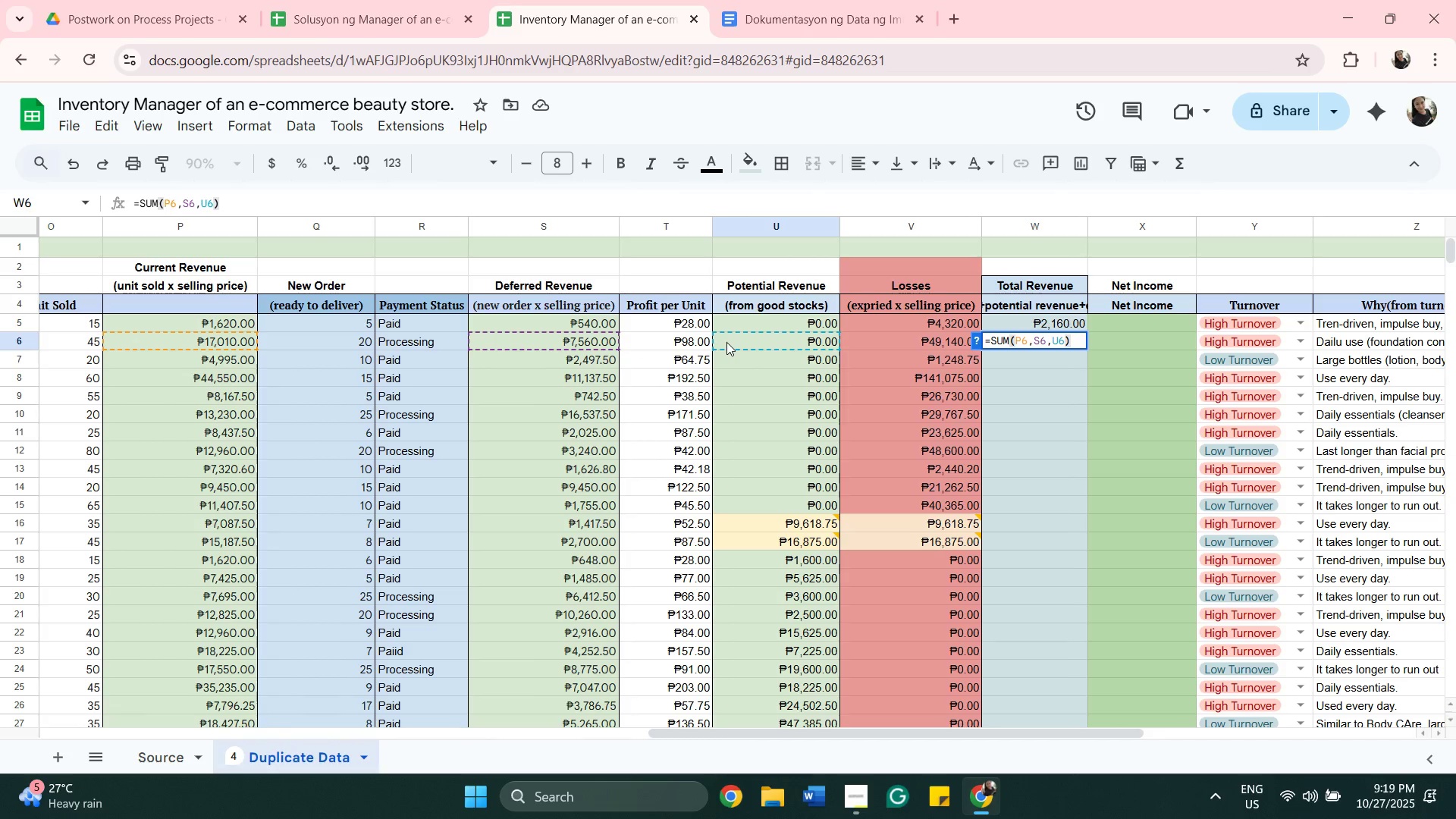 
key(Enter)
 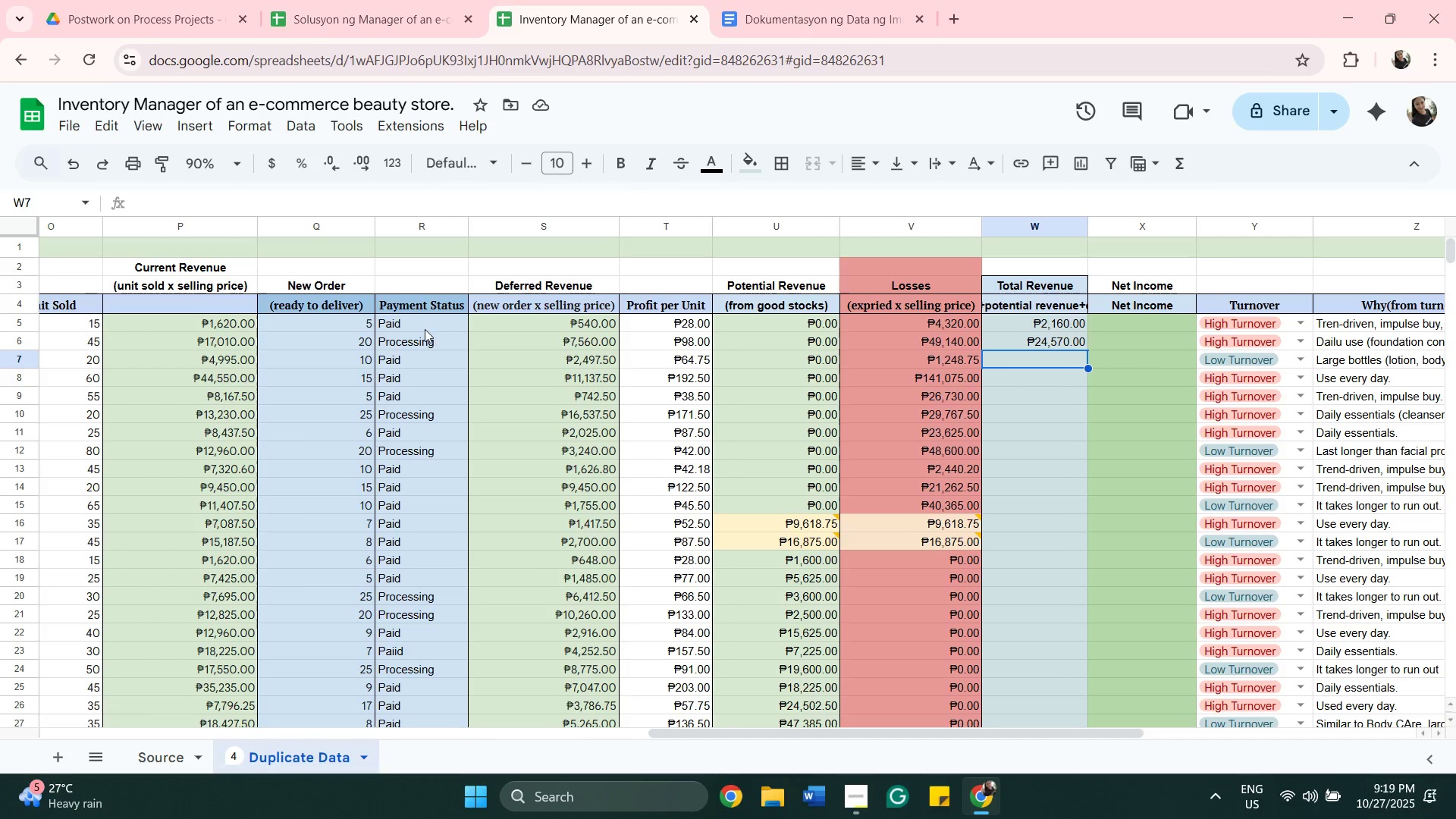 
wait(30.63)
 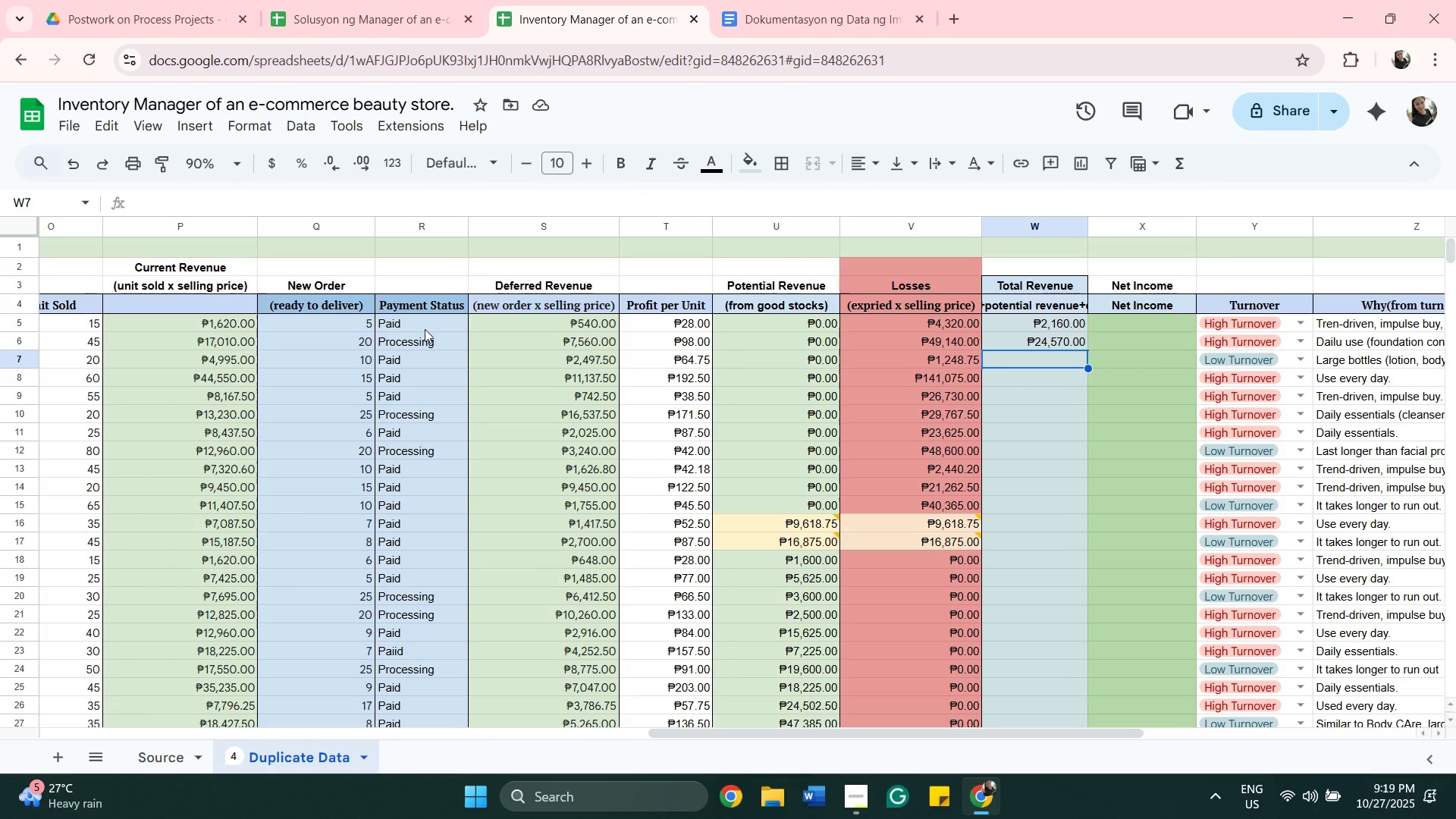 
key(ArrowLeft)
 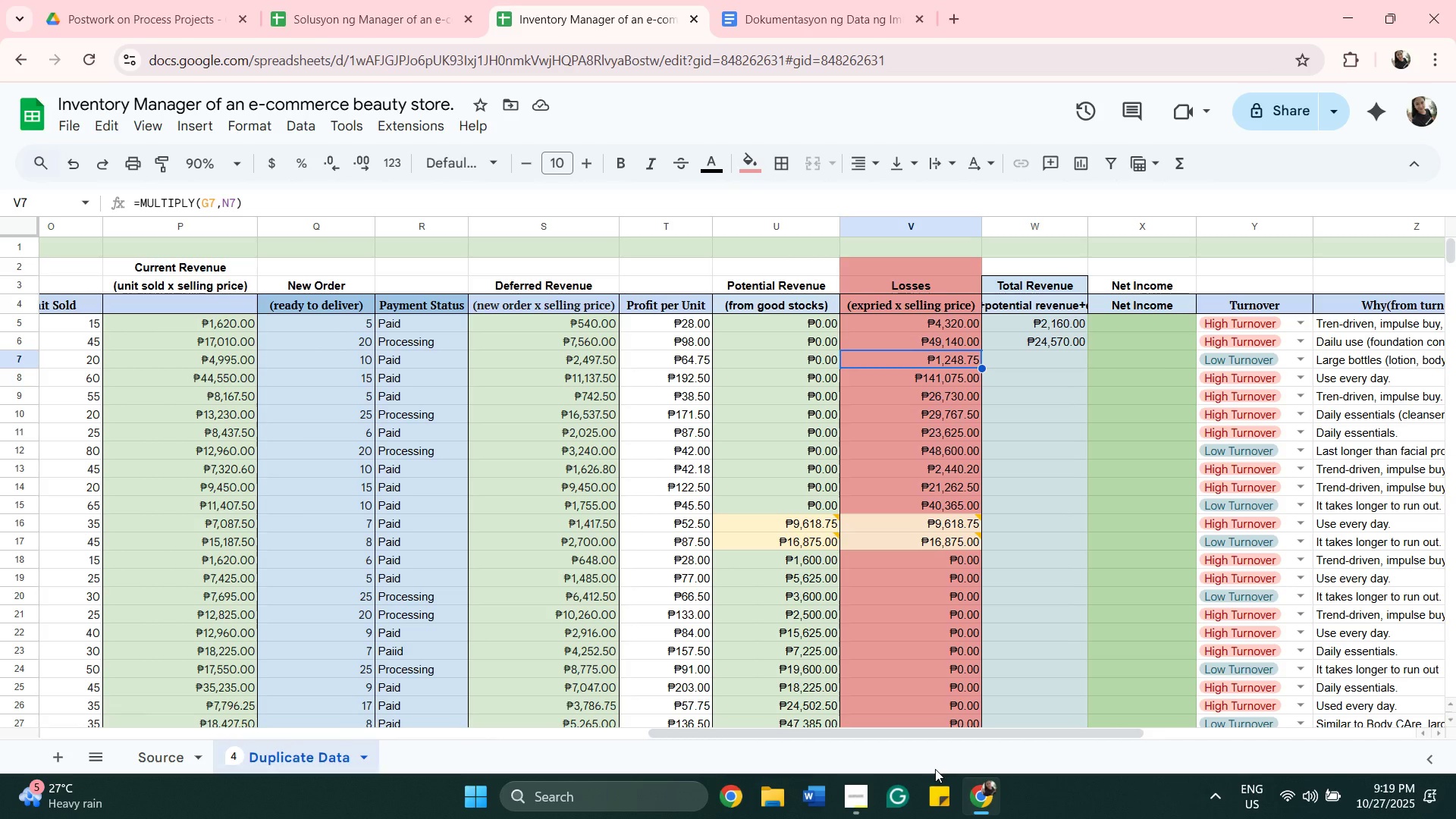 
wait(14.25)
 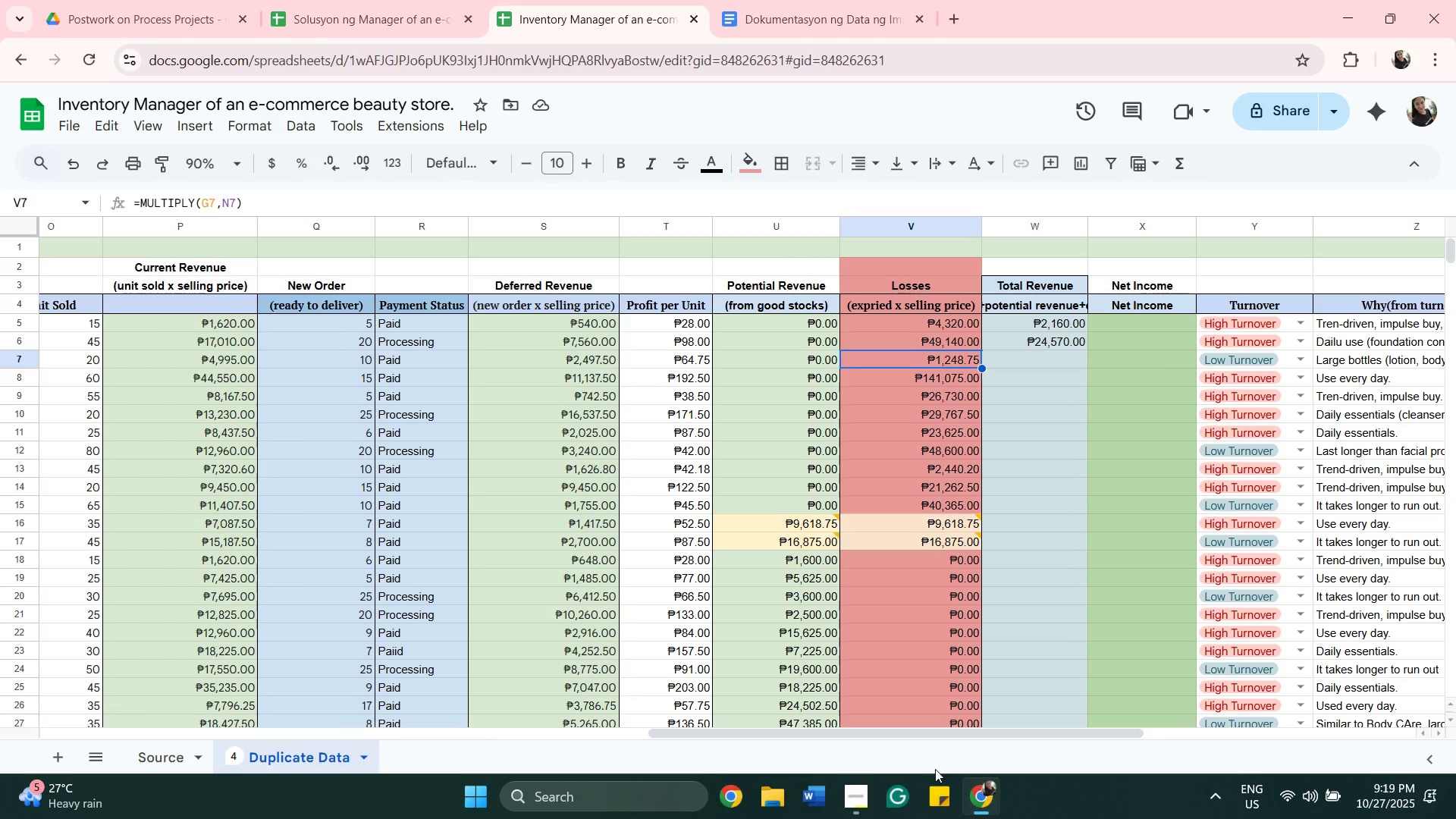 
double_click([763, 299])
 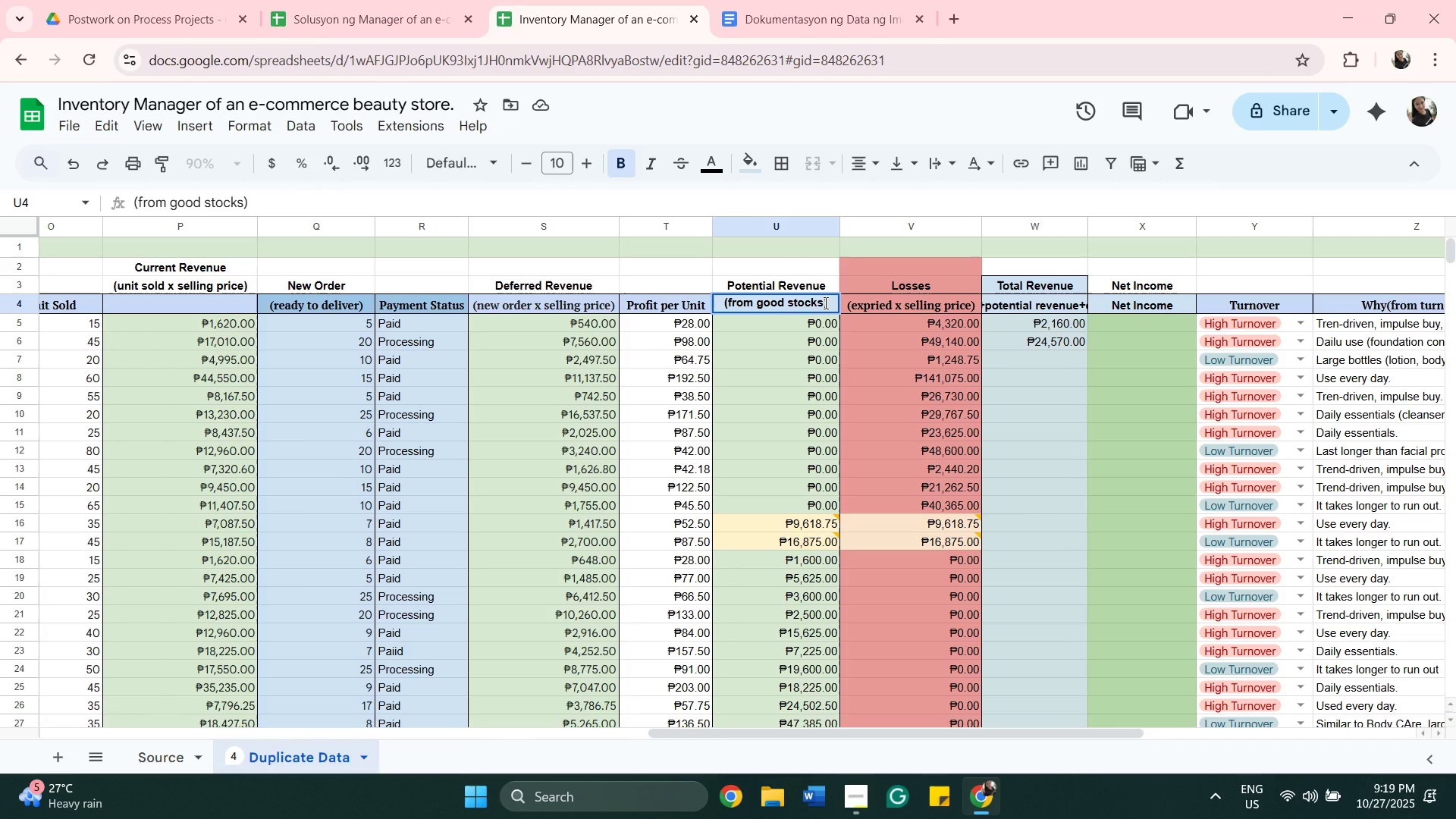 
left_click([824, 303])
 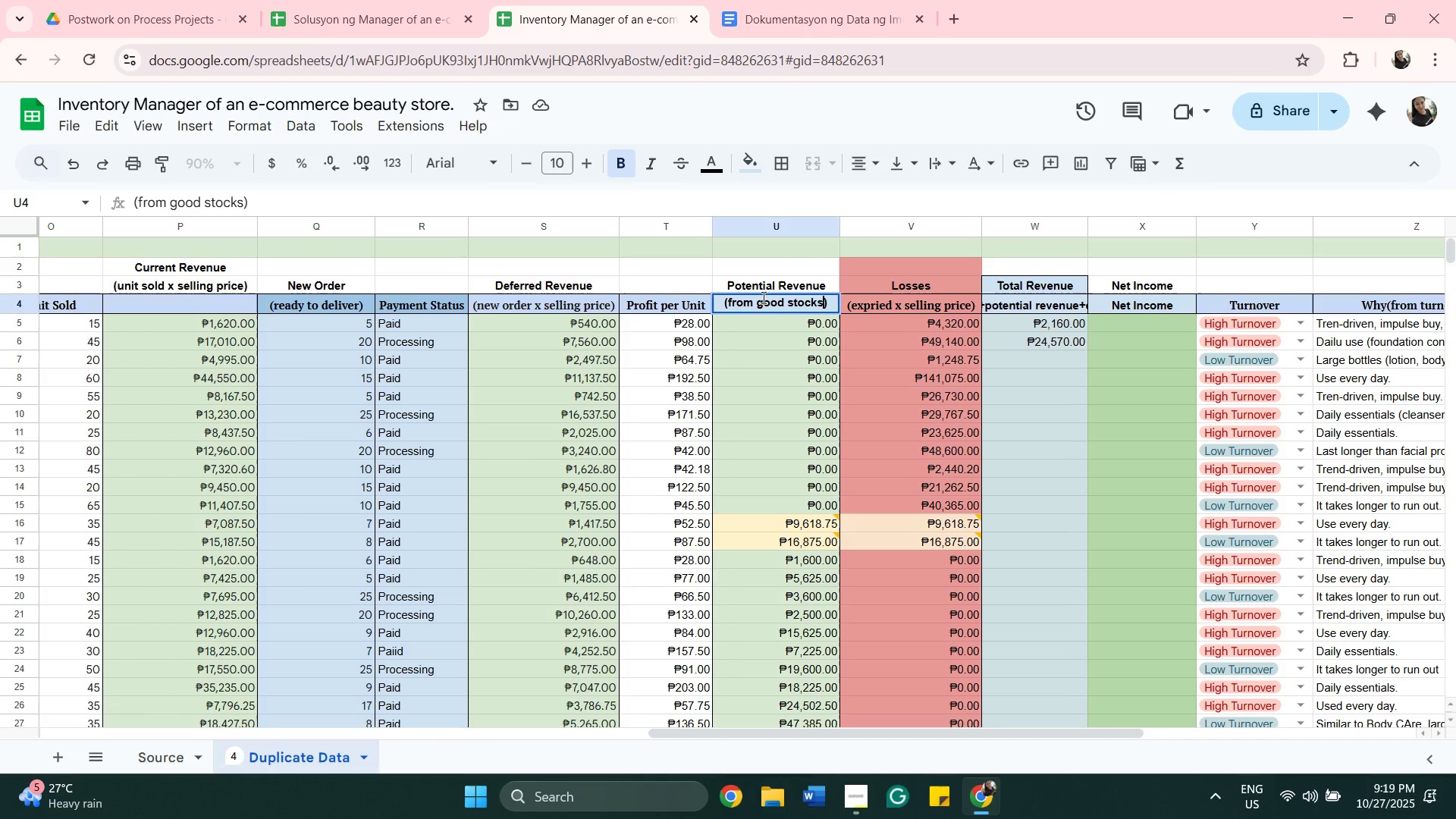 
left_click([762, 298])
 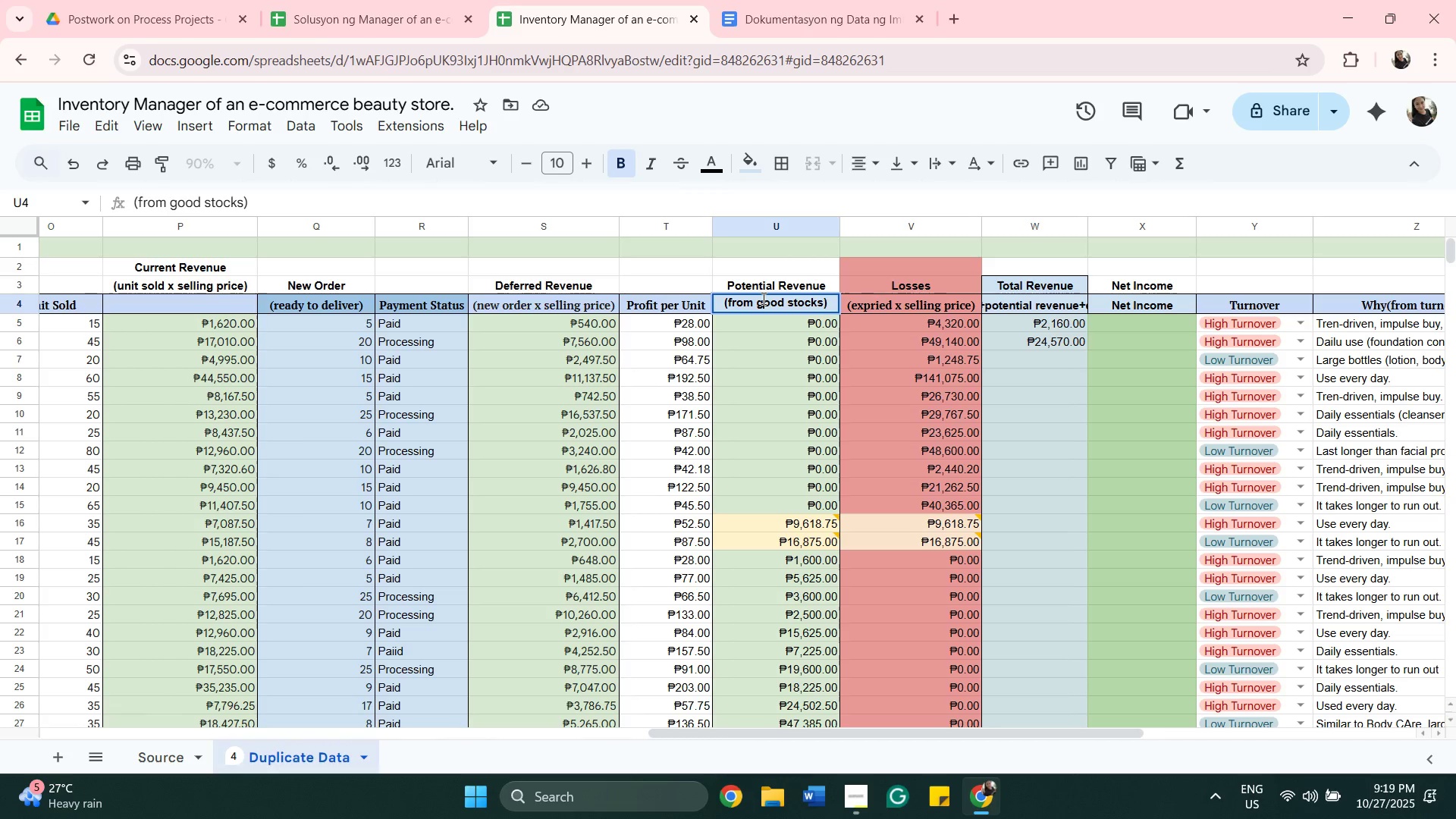 
key(ArrowLeft)
 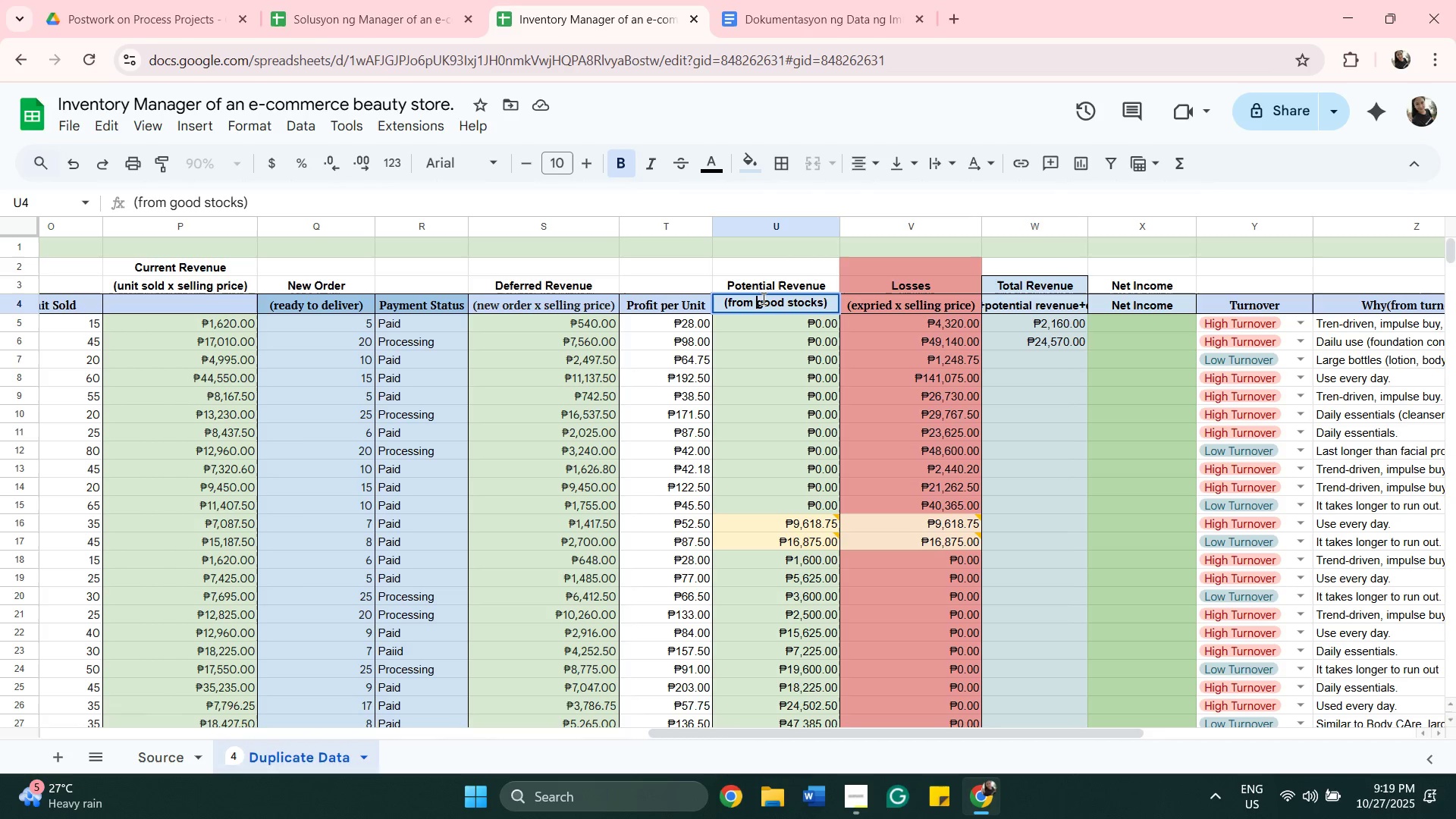 
key(Backspace)
 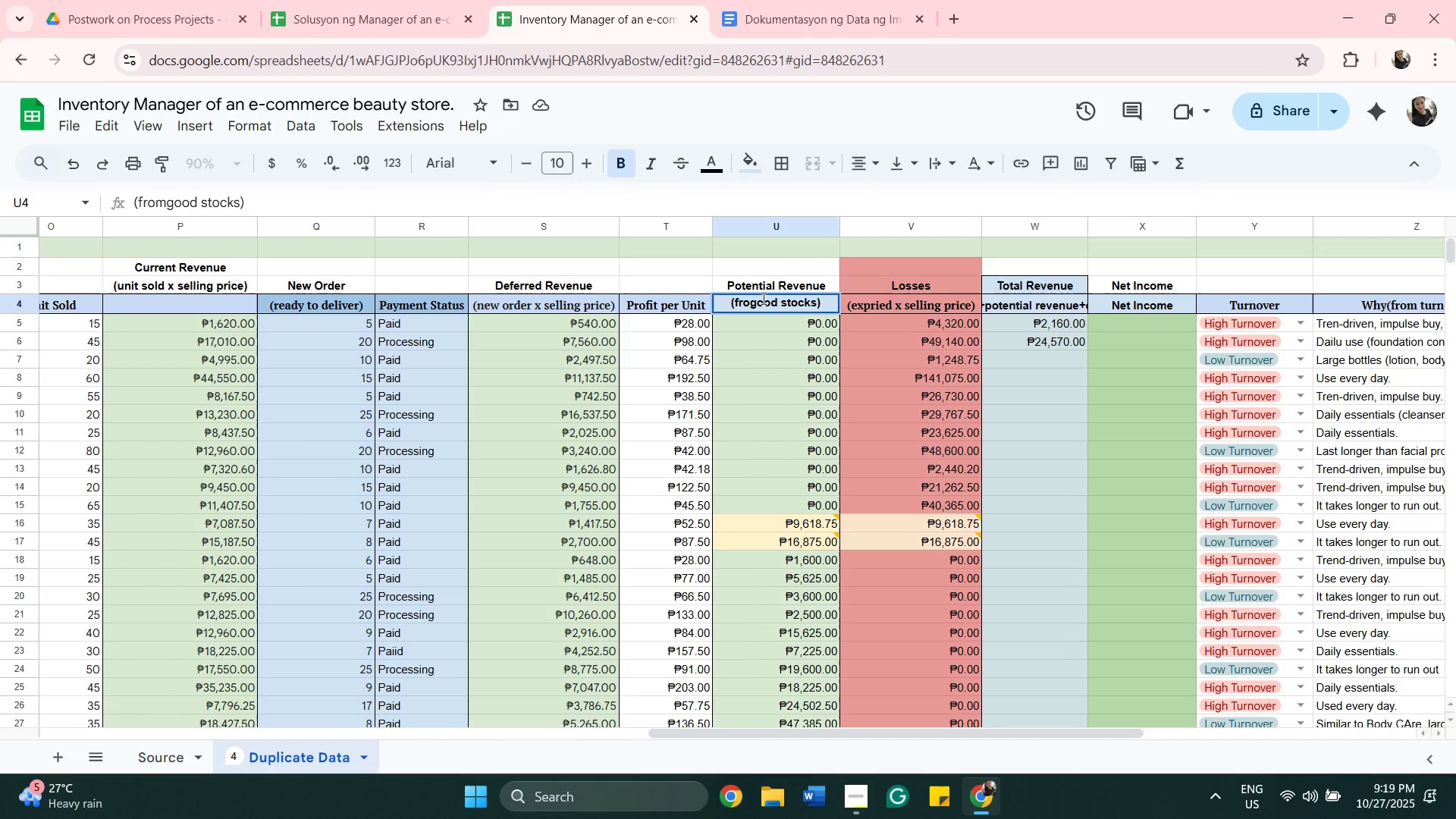 
key(Backspace)
 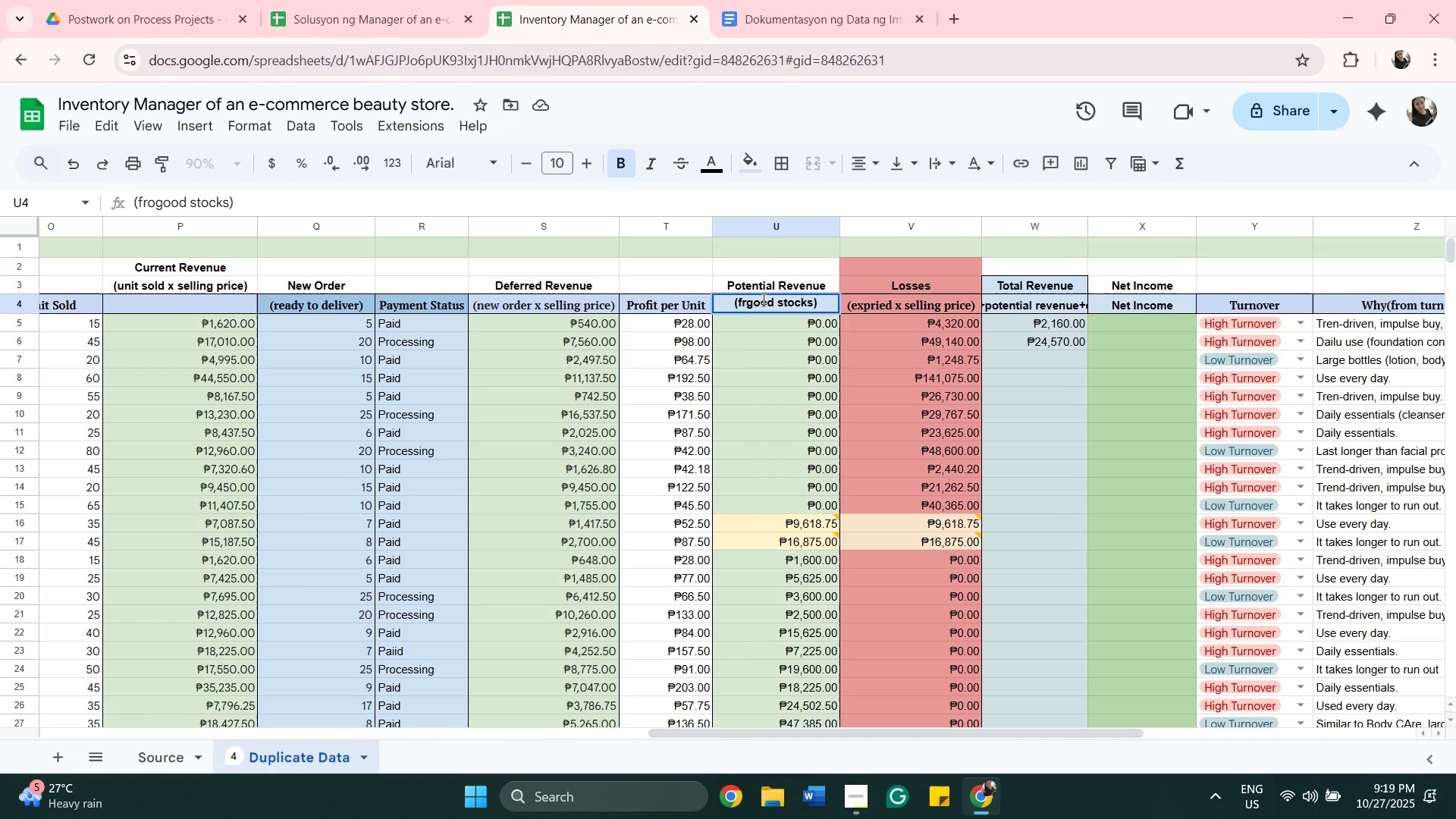 
key(Backspace)
 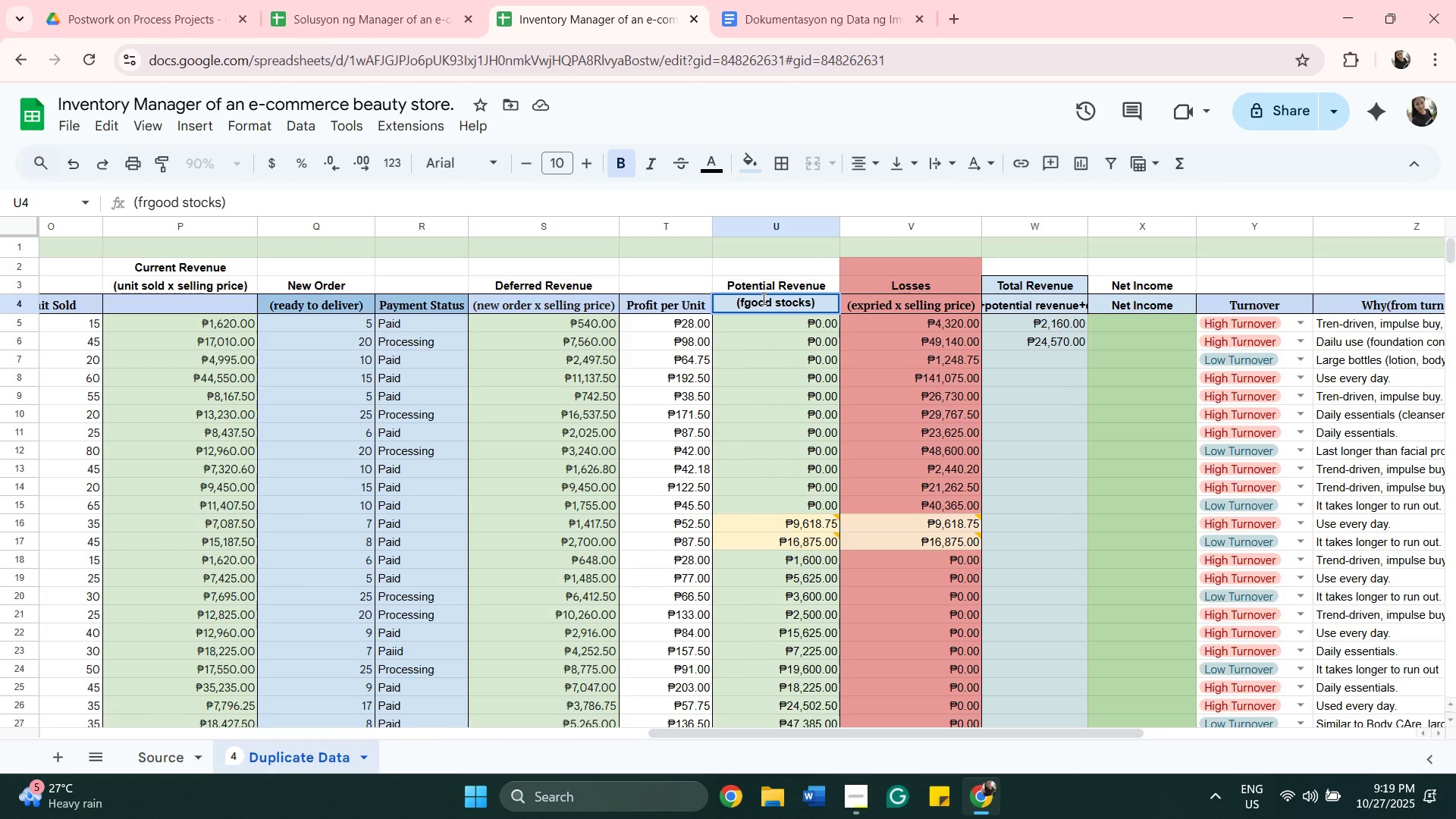 
key(Backspace)
 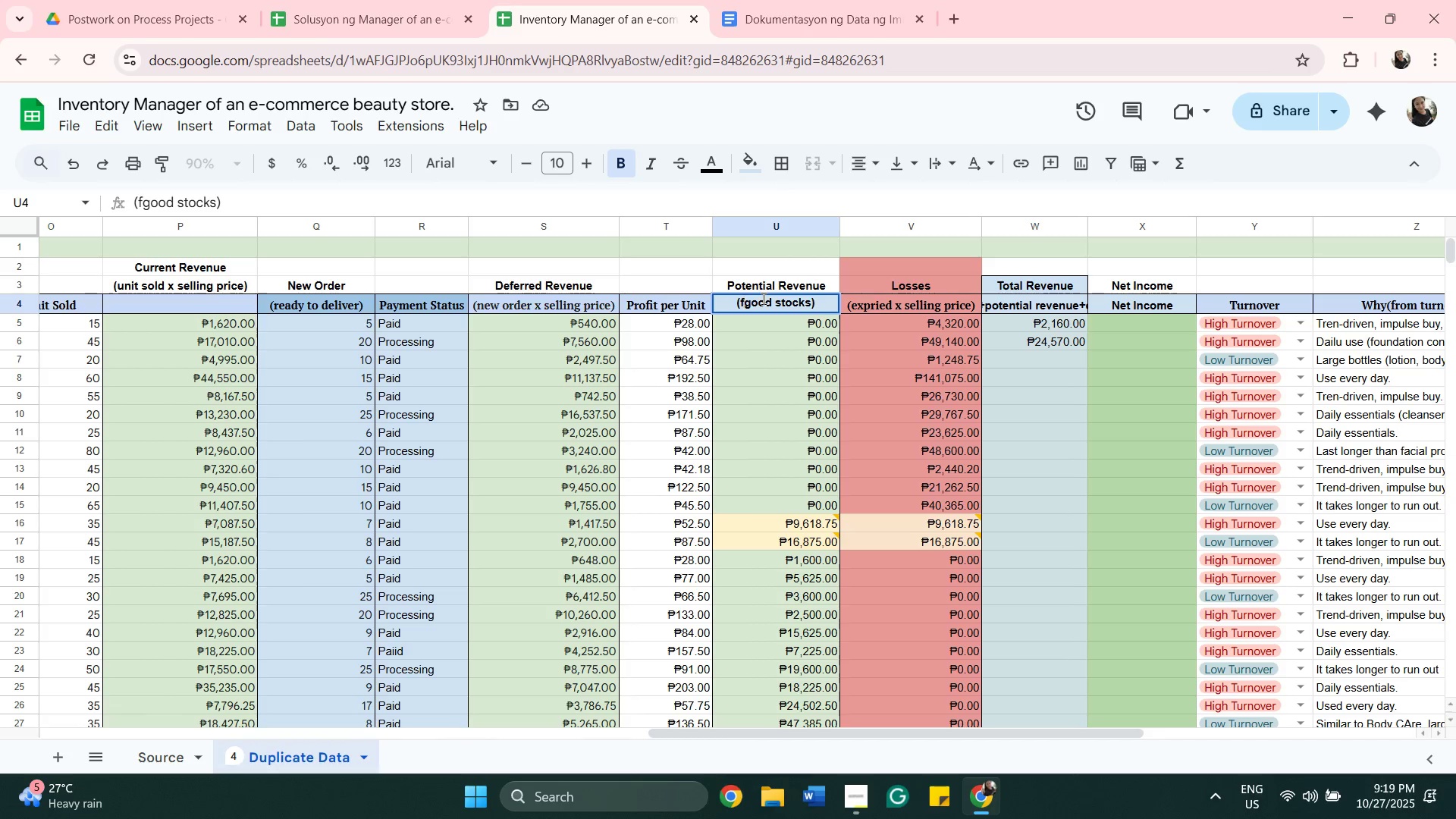 
key(Backspace)
 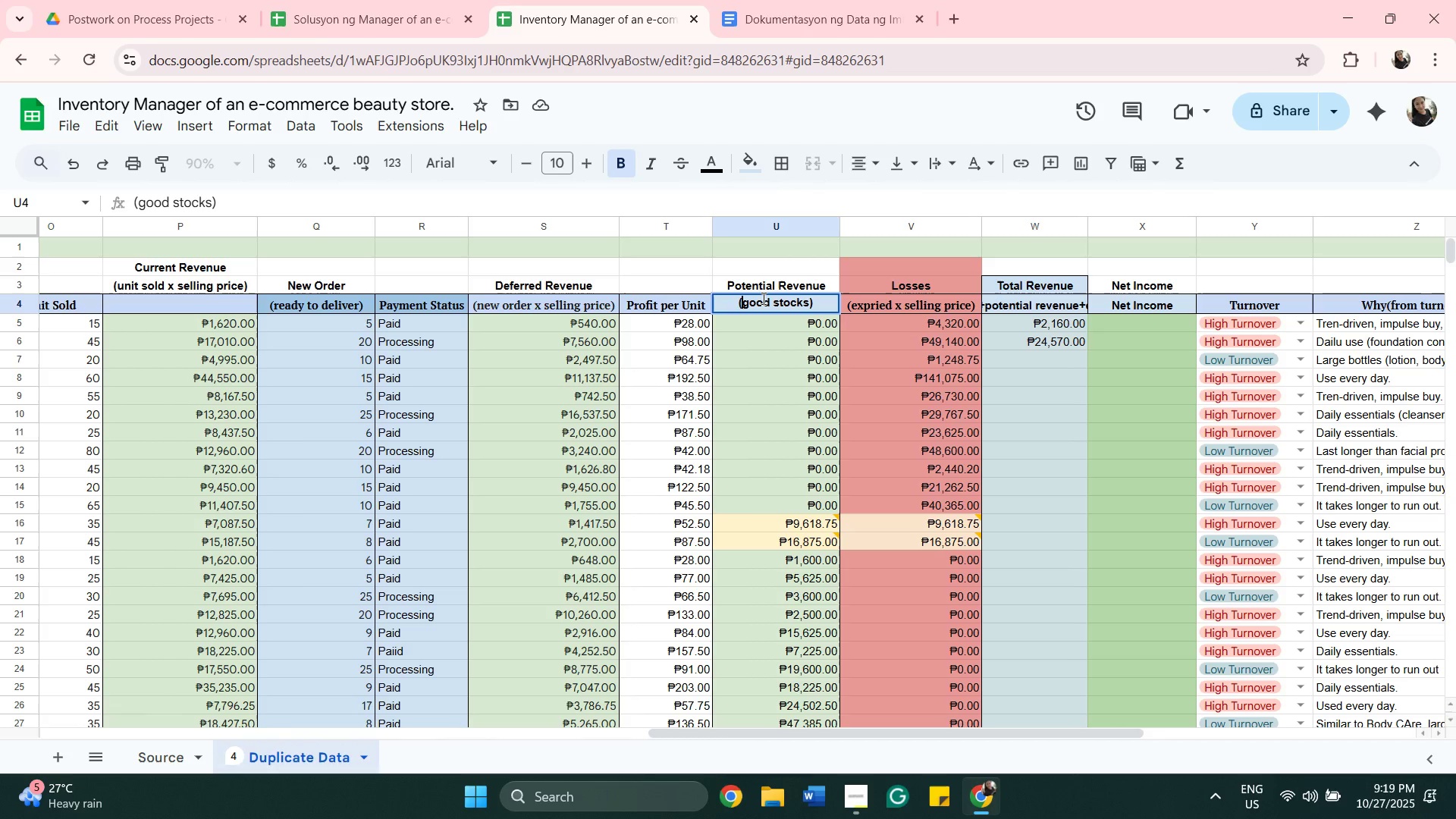 
key(ArrowRight)
 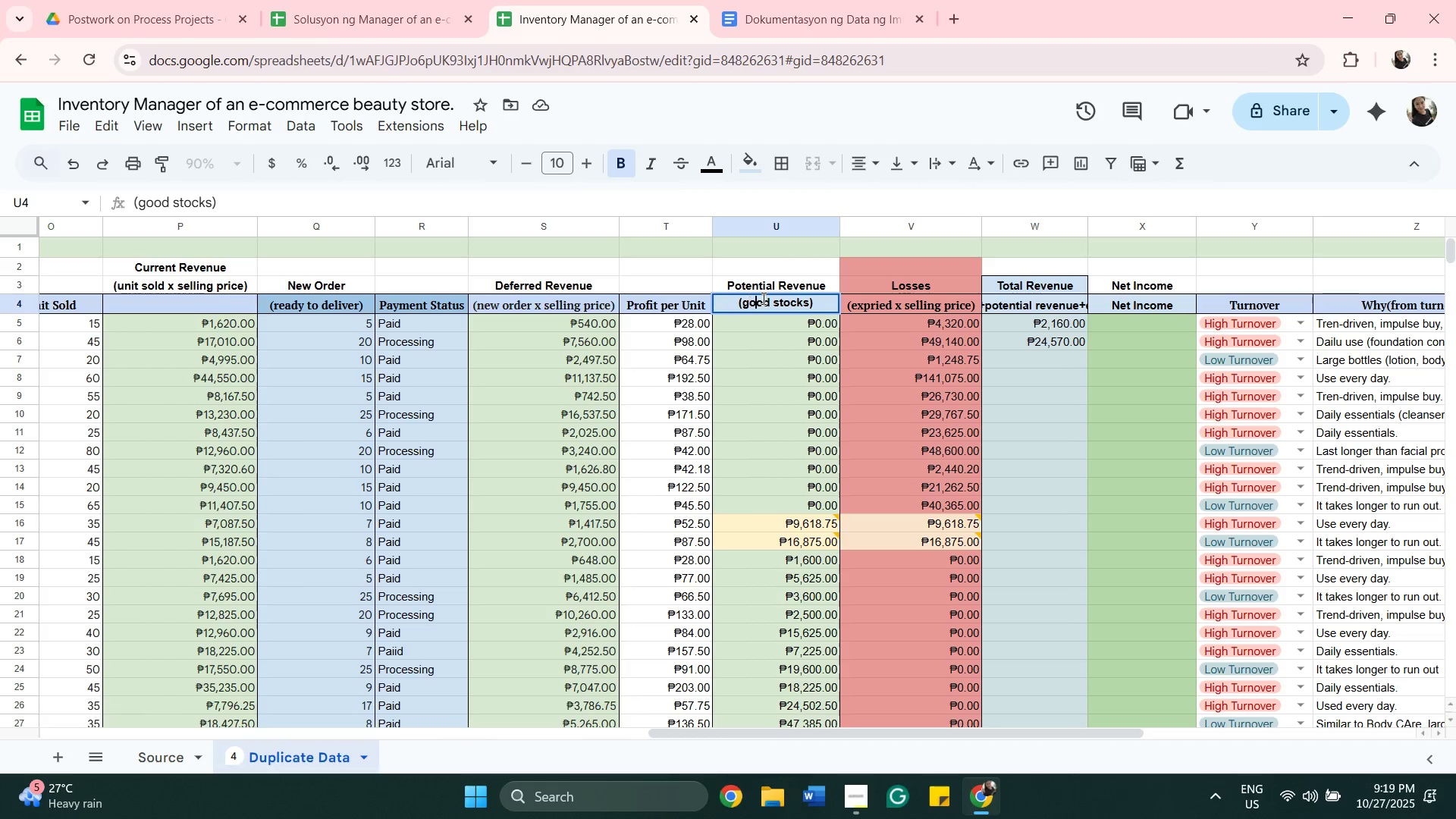 
key(ArrowRight)
 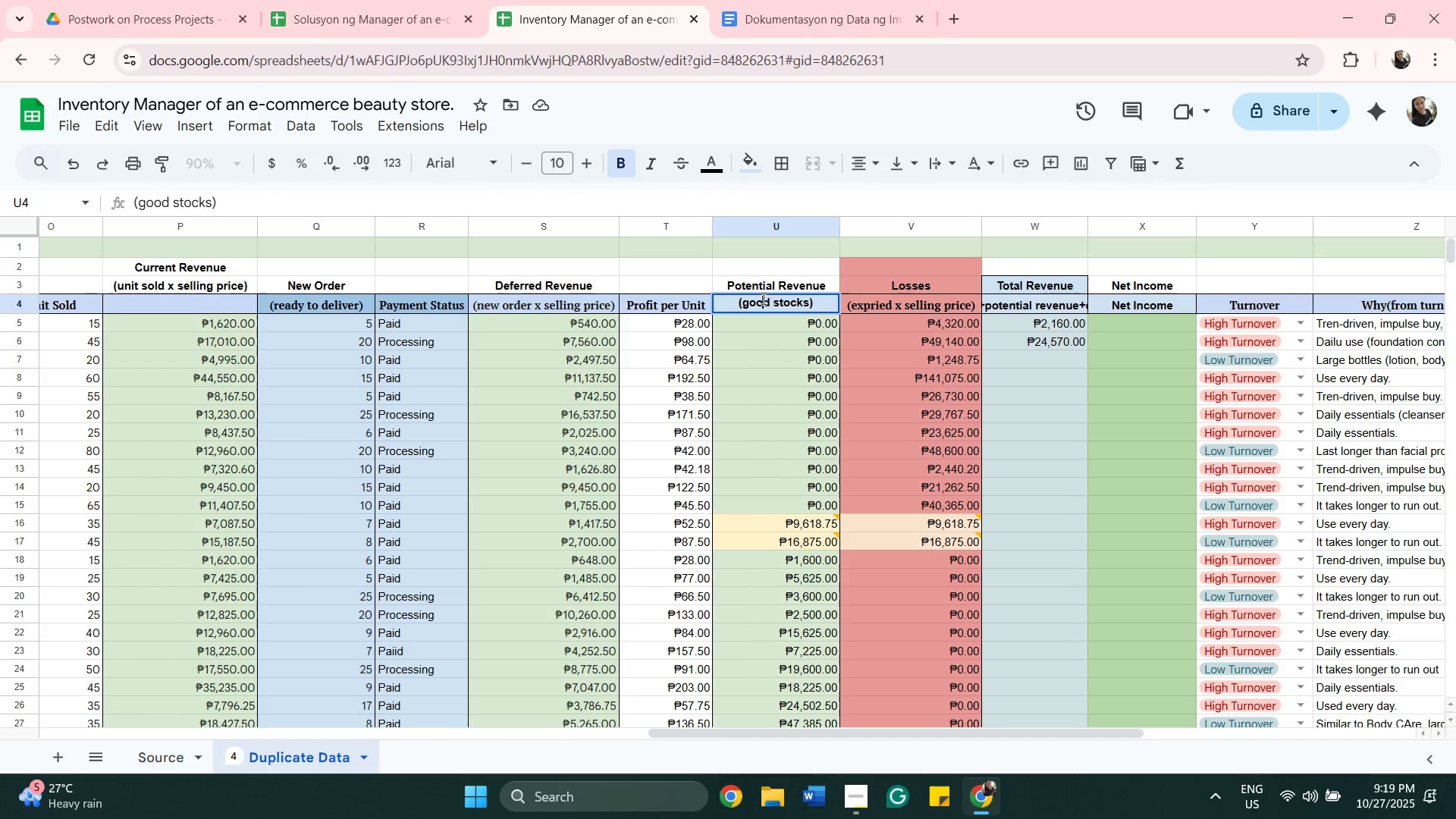 
key(ArrowRight)
 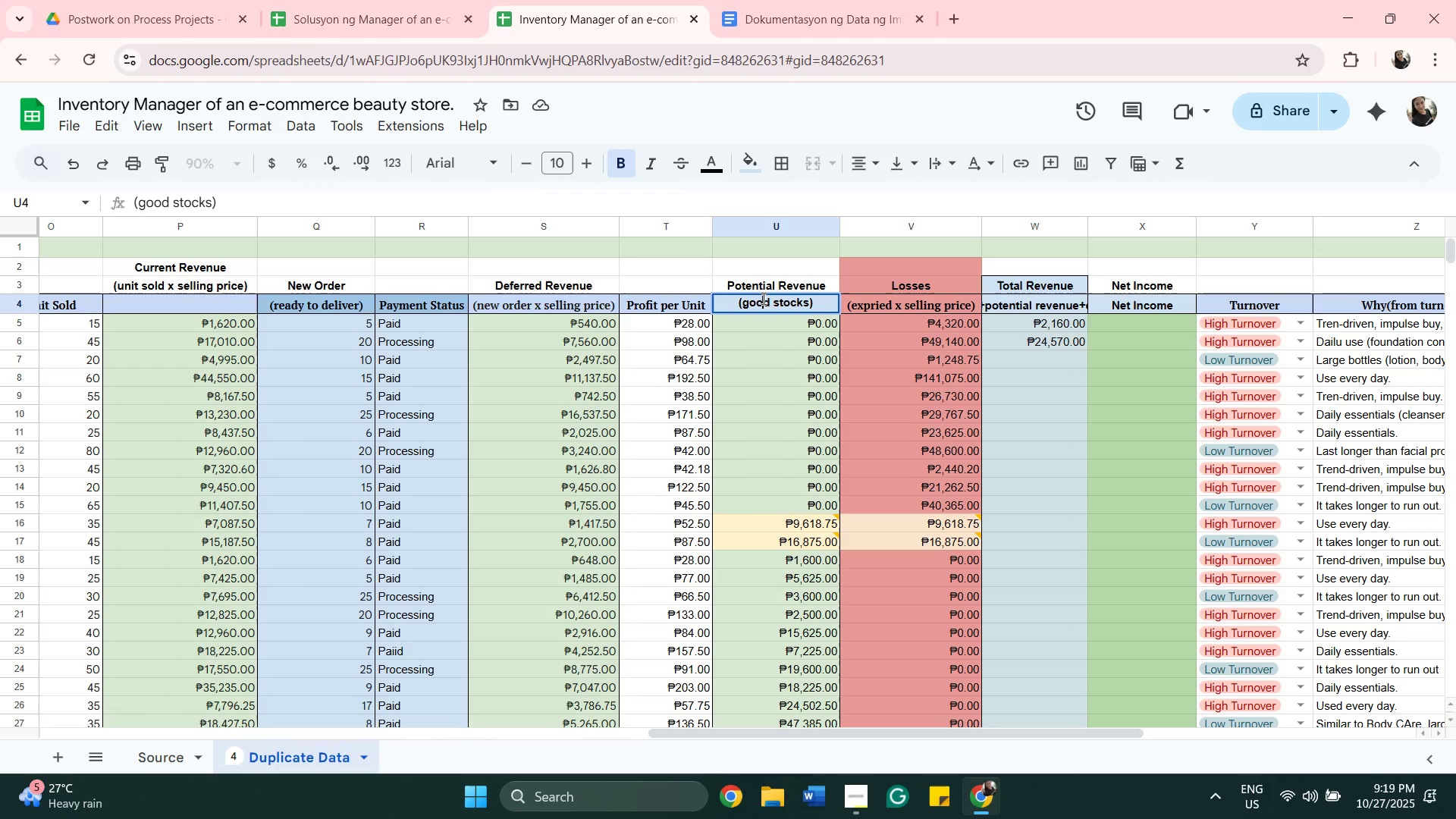 
key(ArrowRight)
 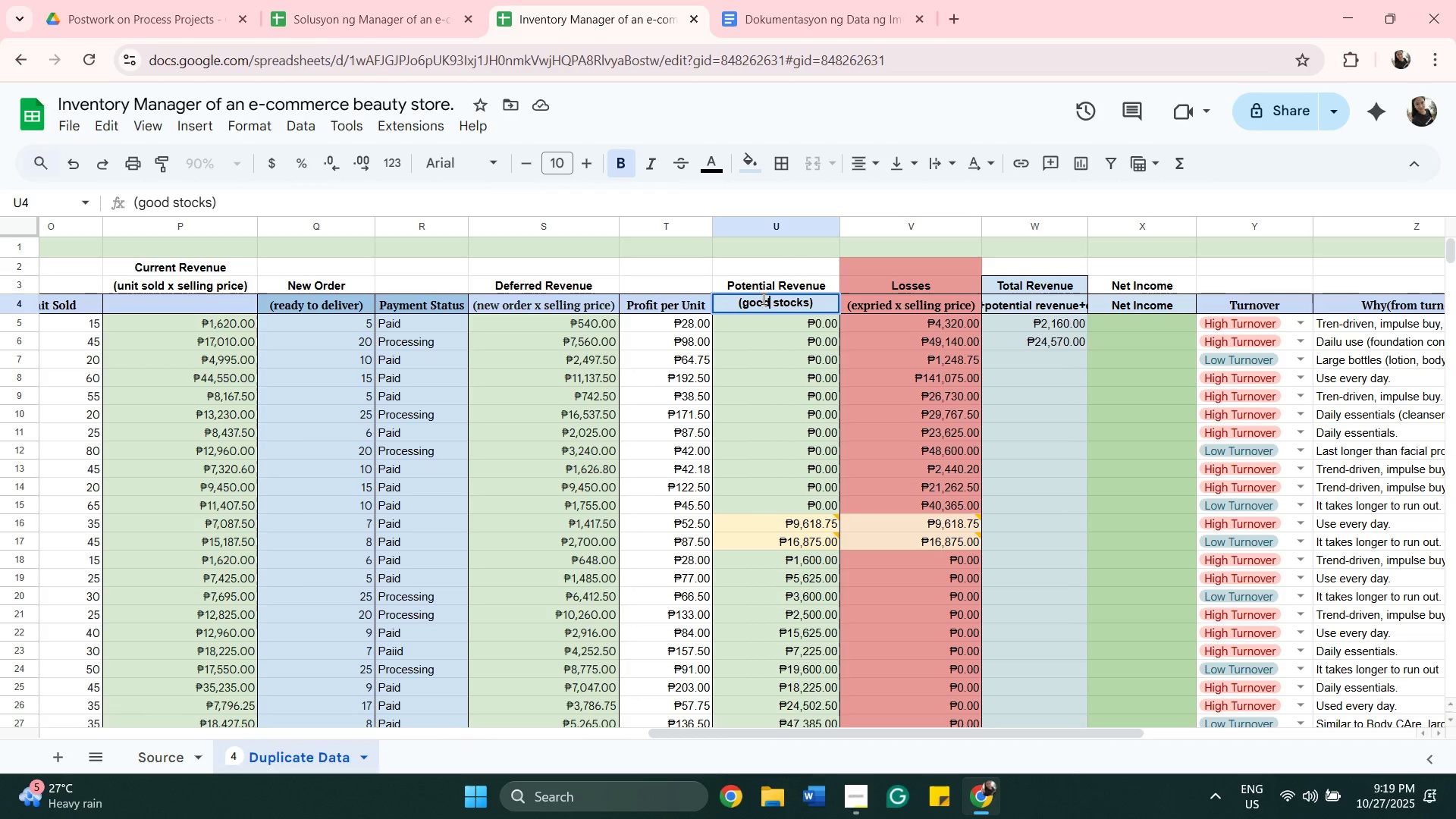 
key(ArrowRight)
 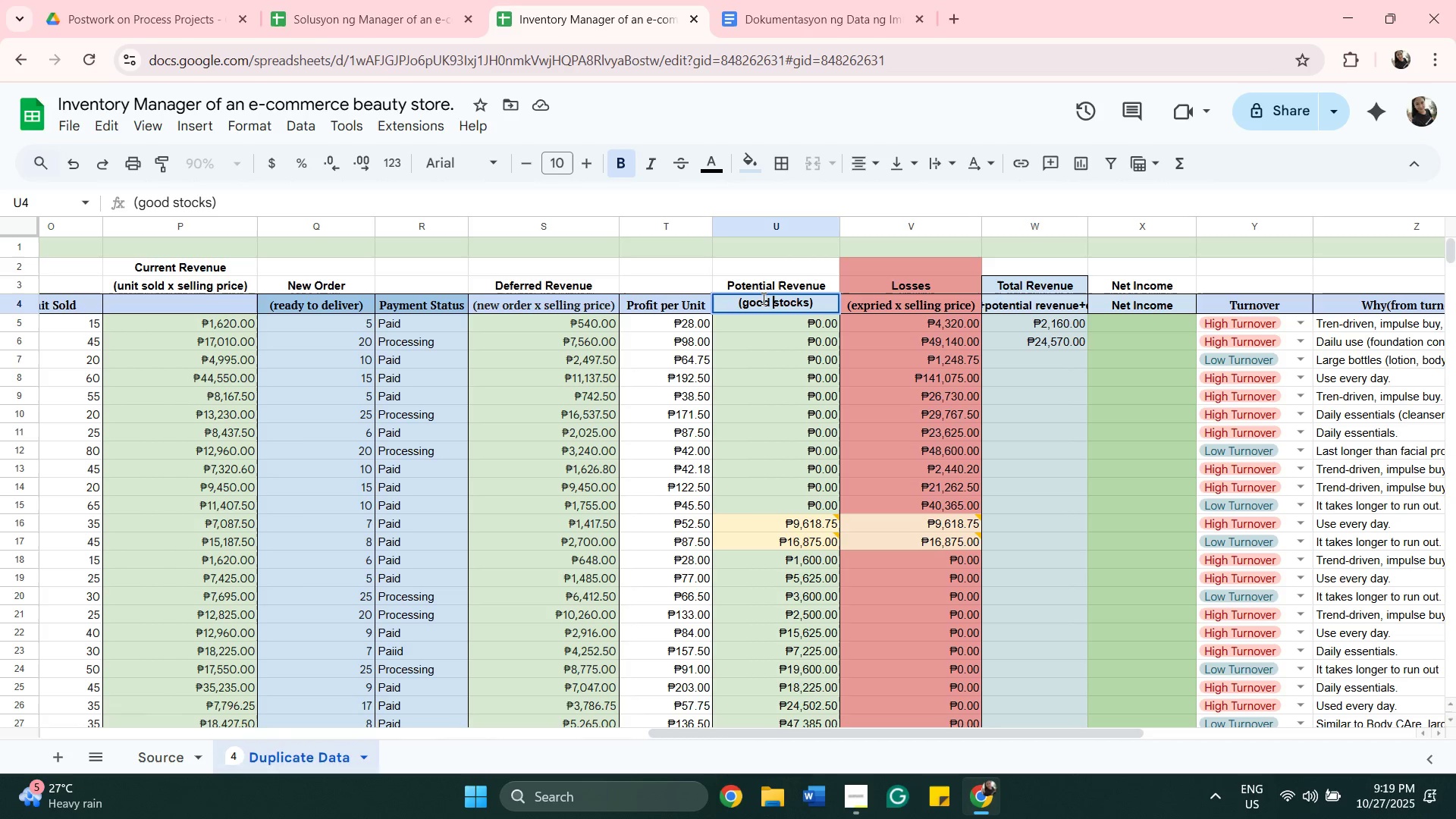 
key(ArrowRight)
 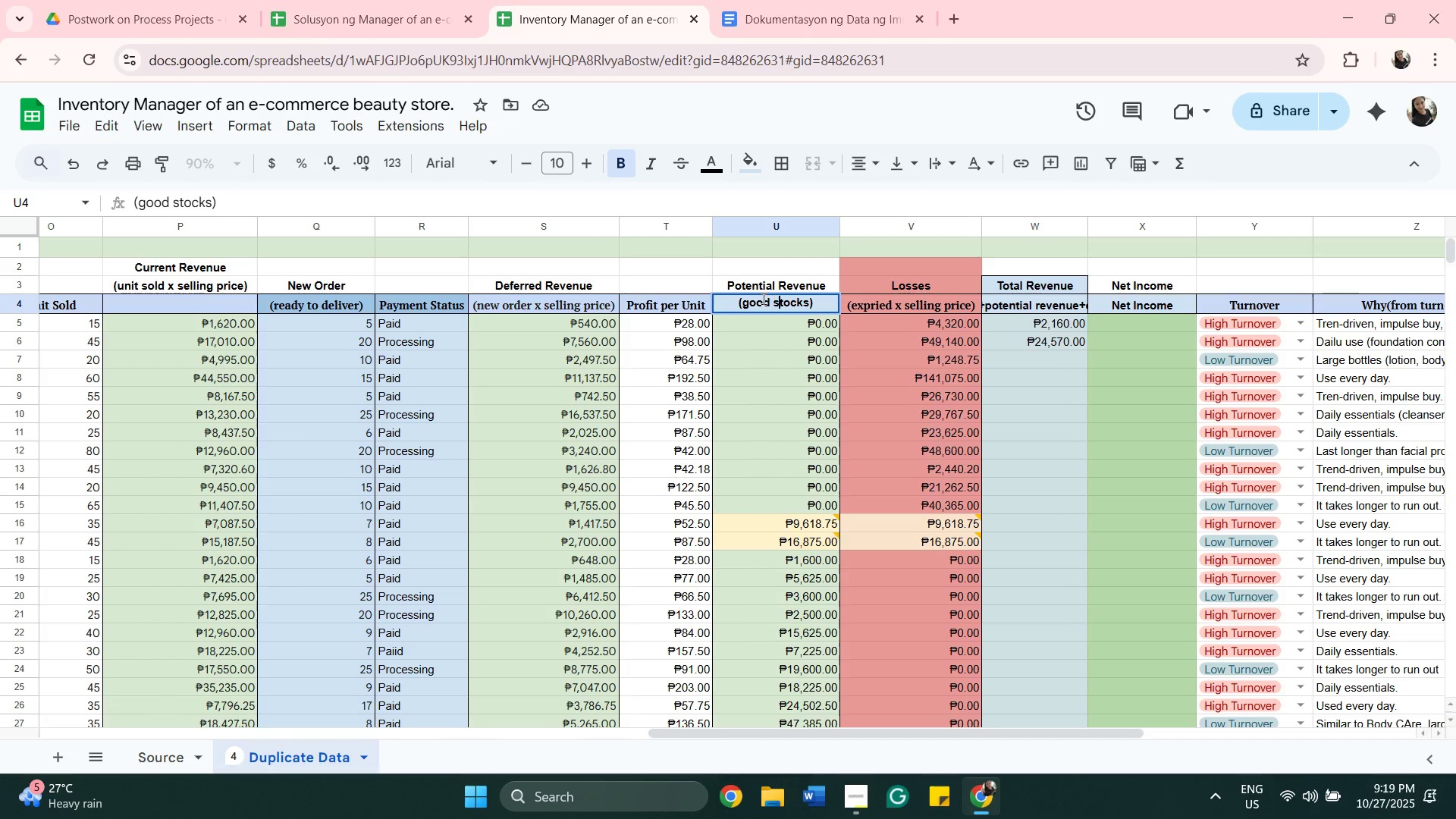 
key(ArrowRight)
 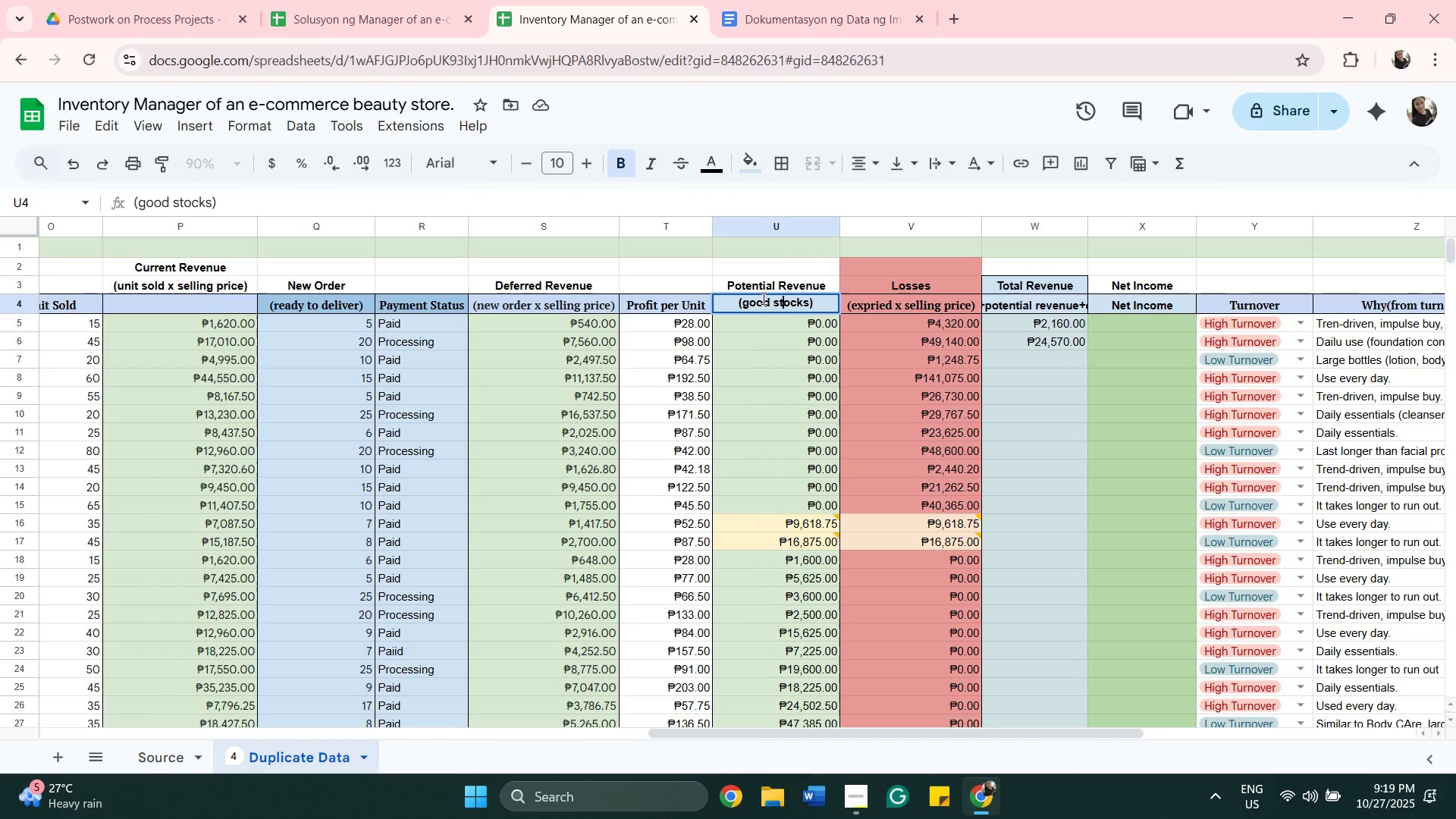 
key(ArrowRight)
 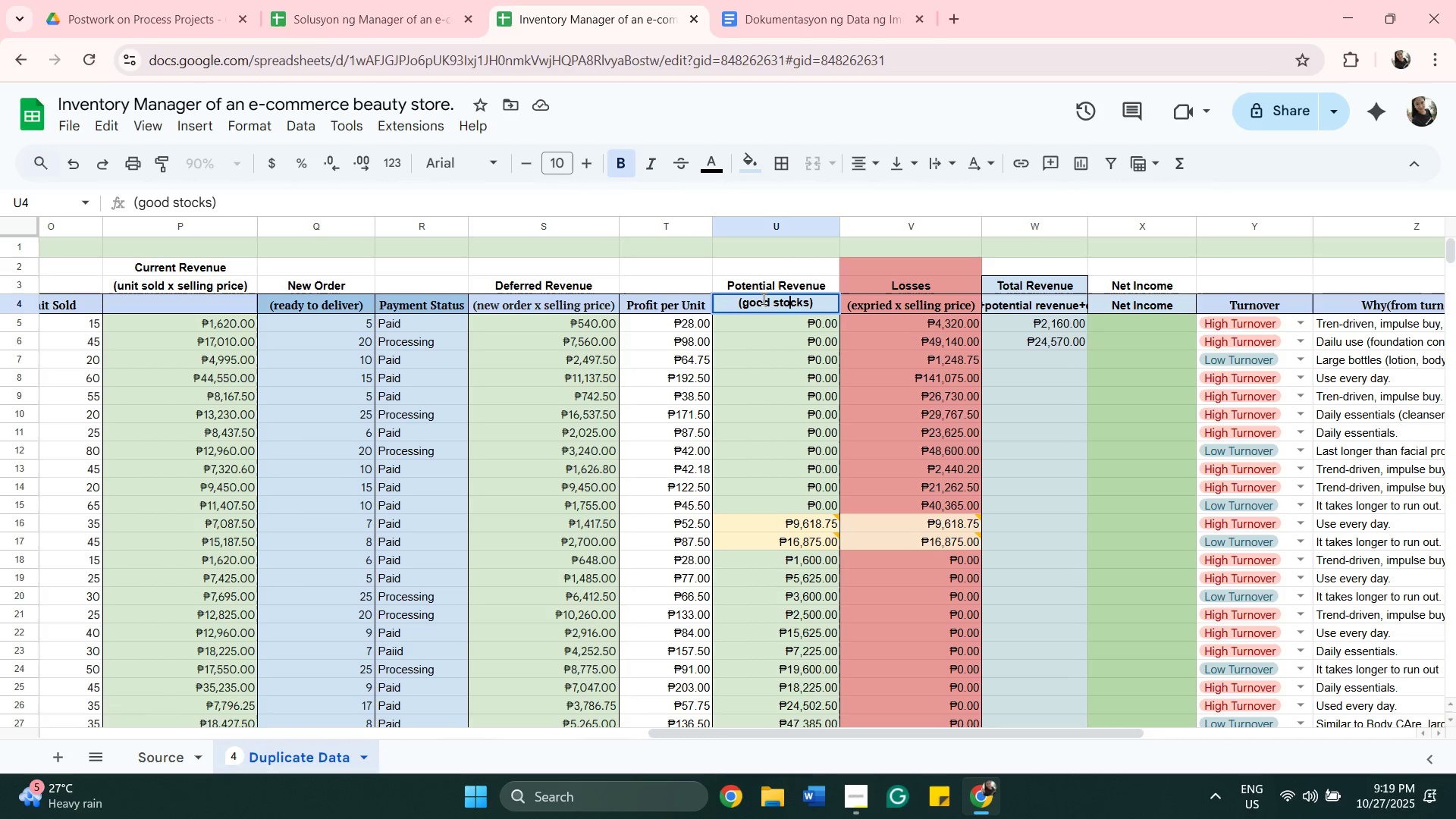 
key(ArrowRight)
 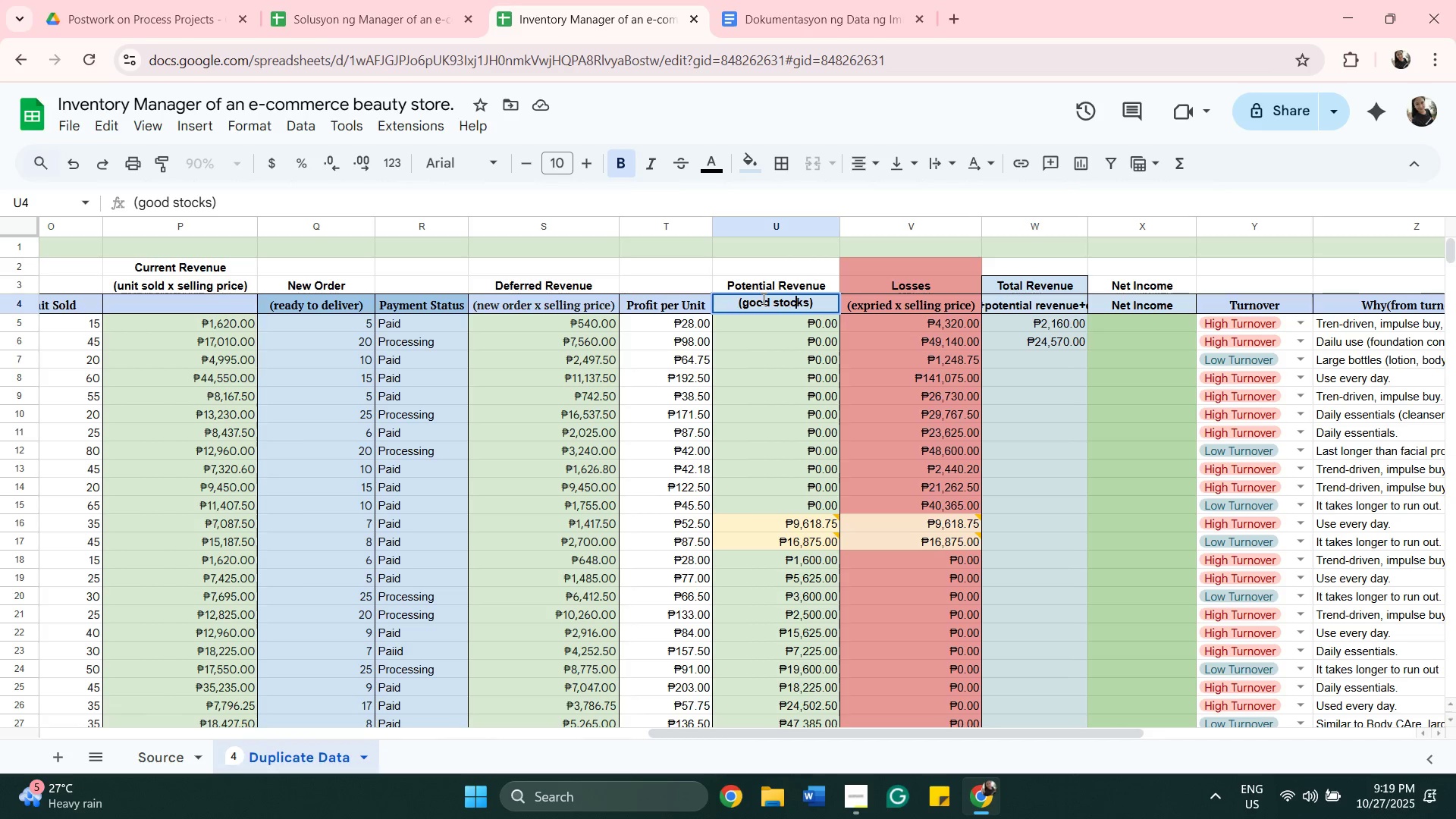 
key(ArrowRight)
 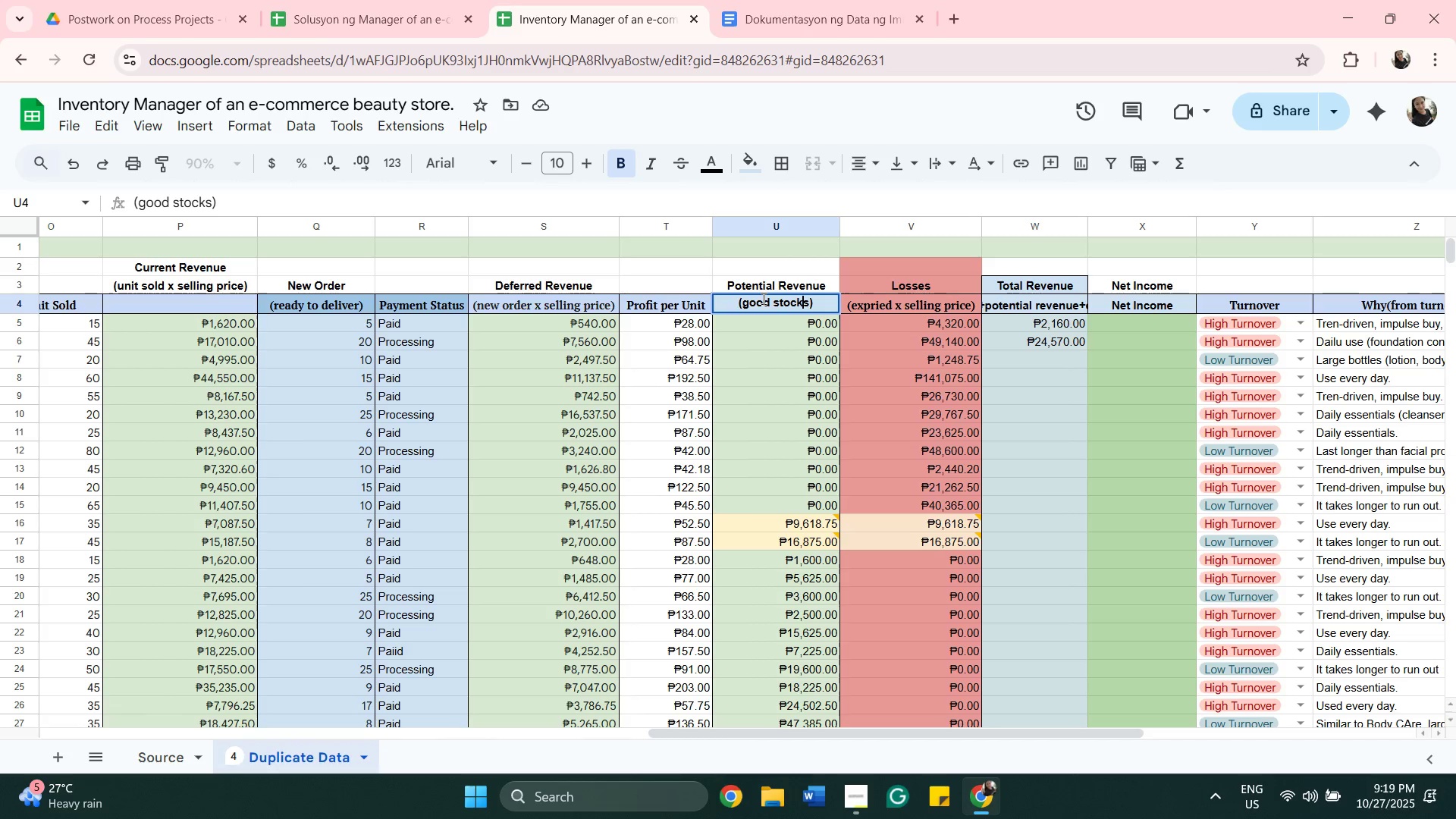 
key(ArrowRight)
 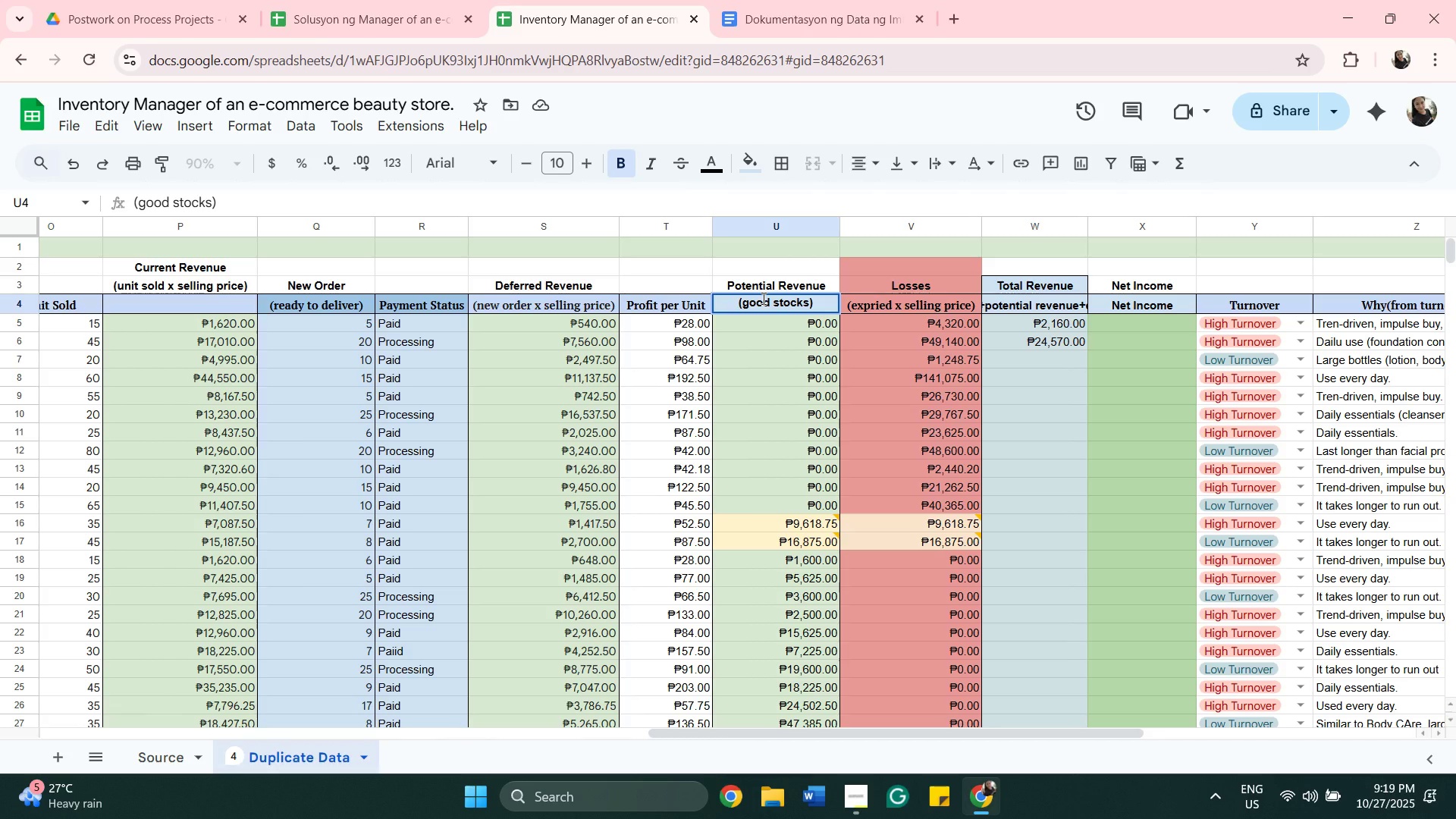 
key(Space)
 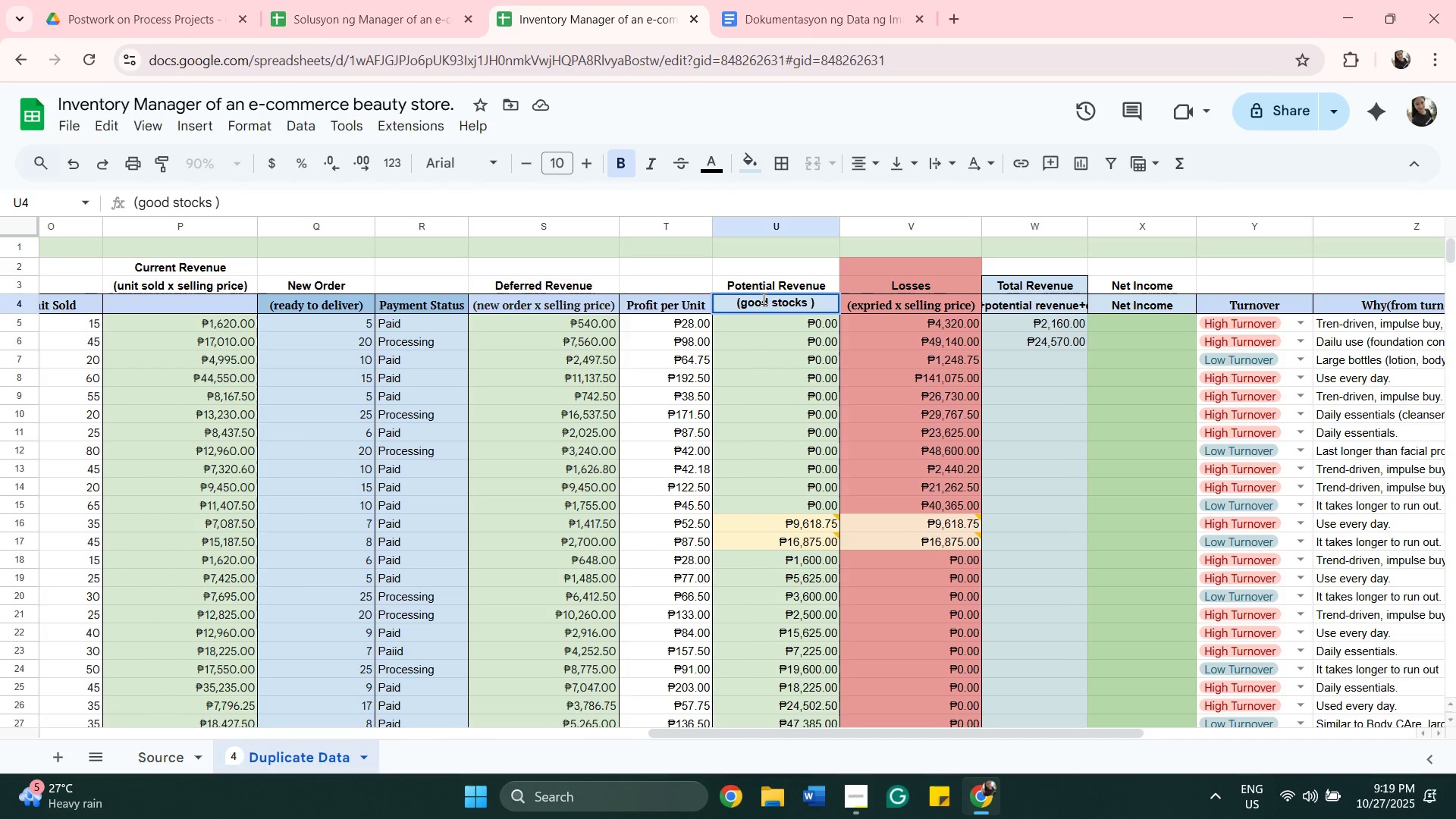 
key(X)
 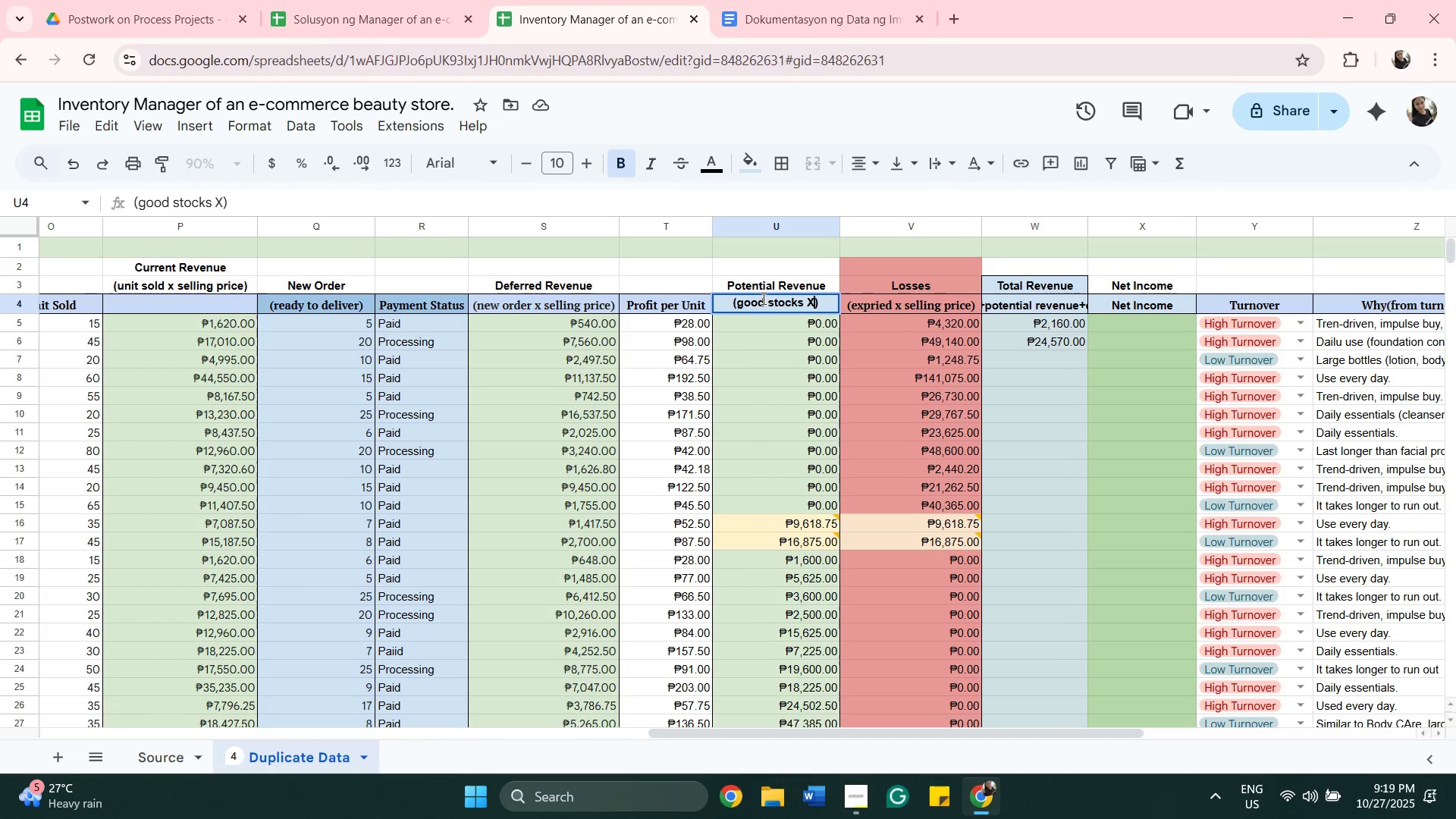 
key(Space)
 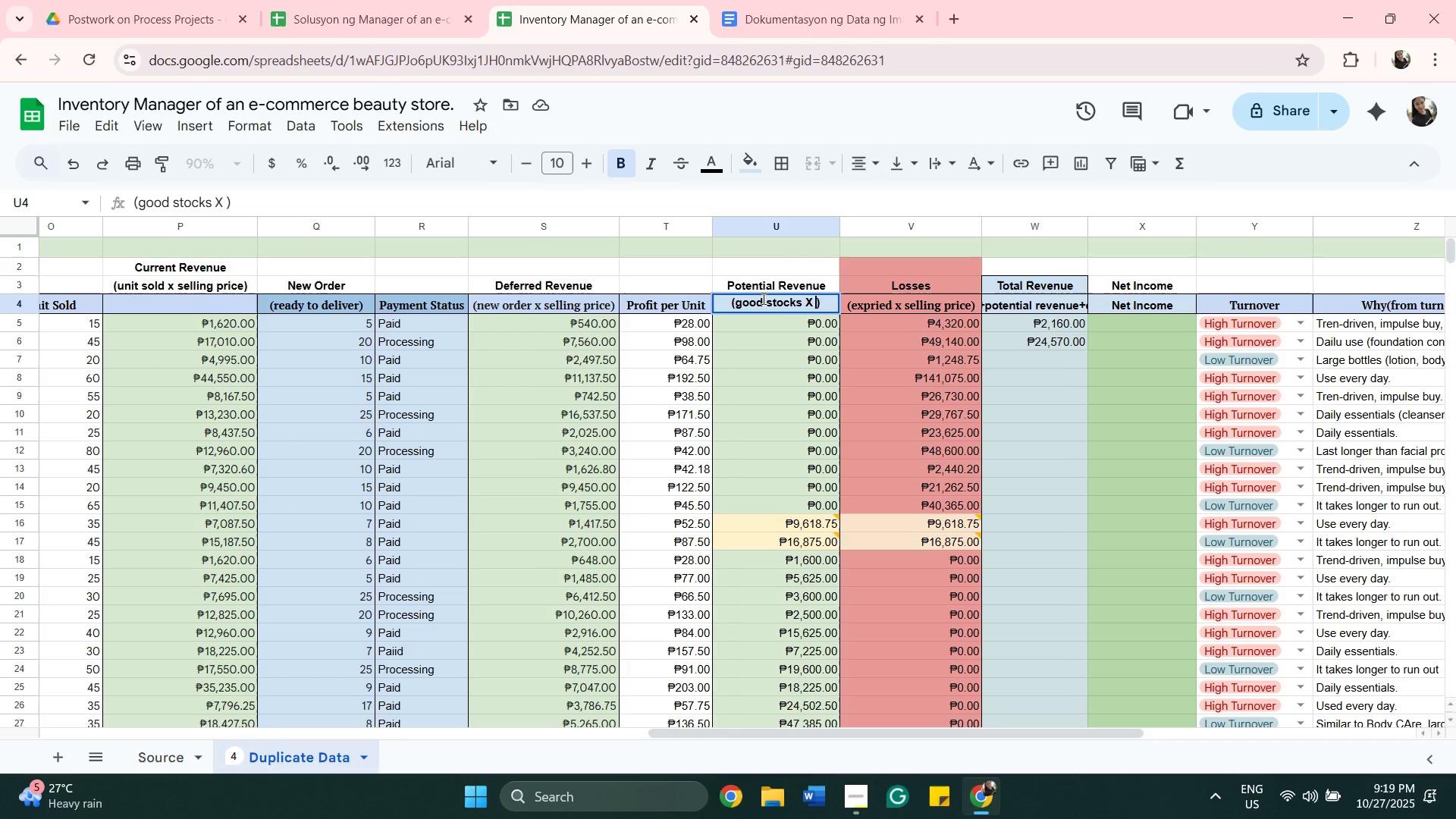 
key(CapsLock)
 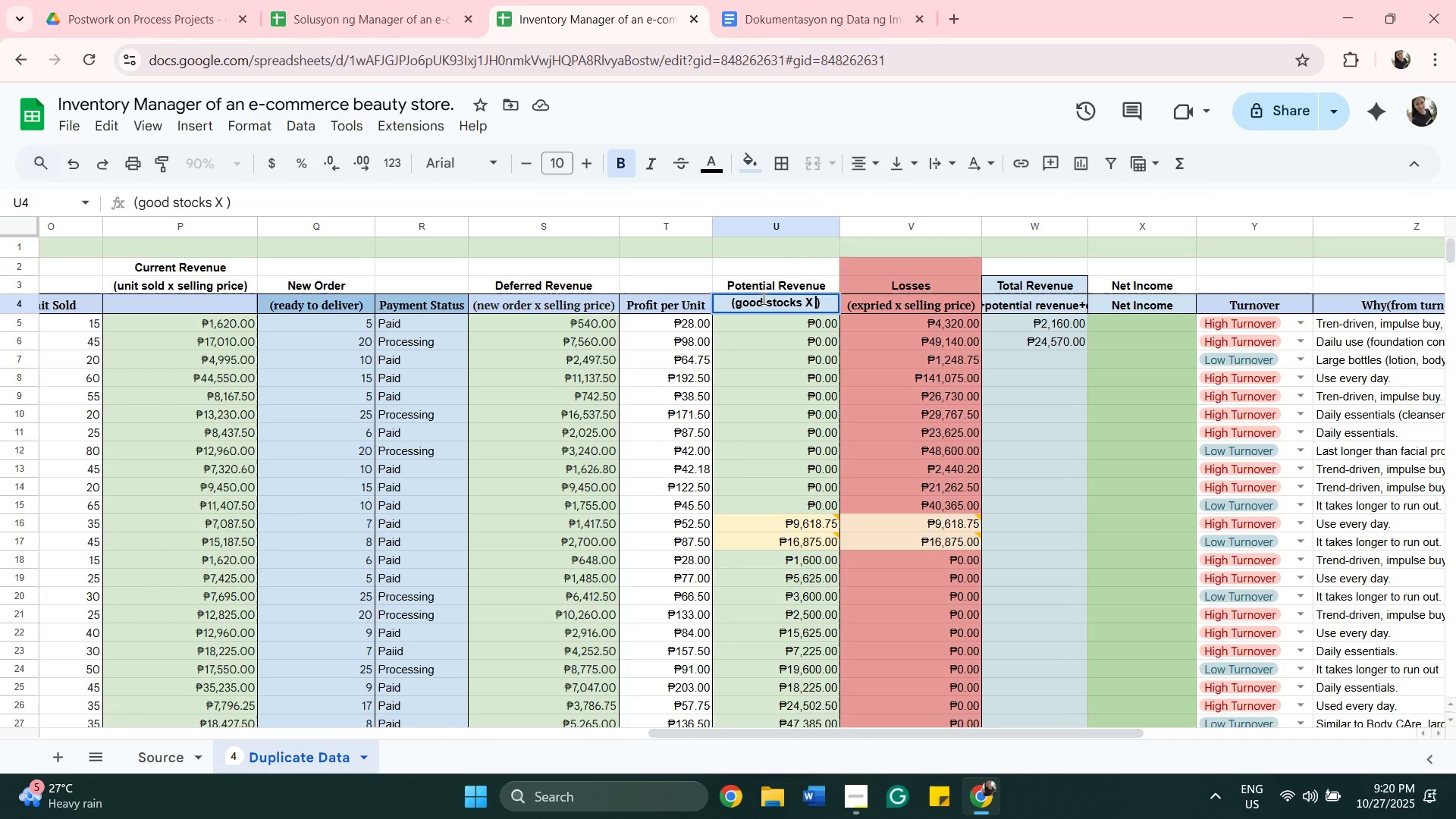 
type(selling price)
 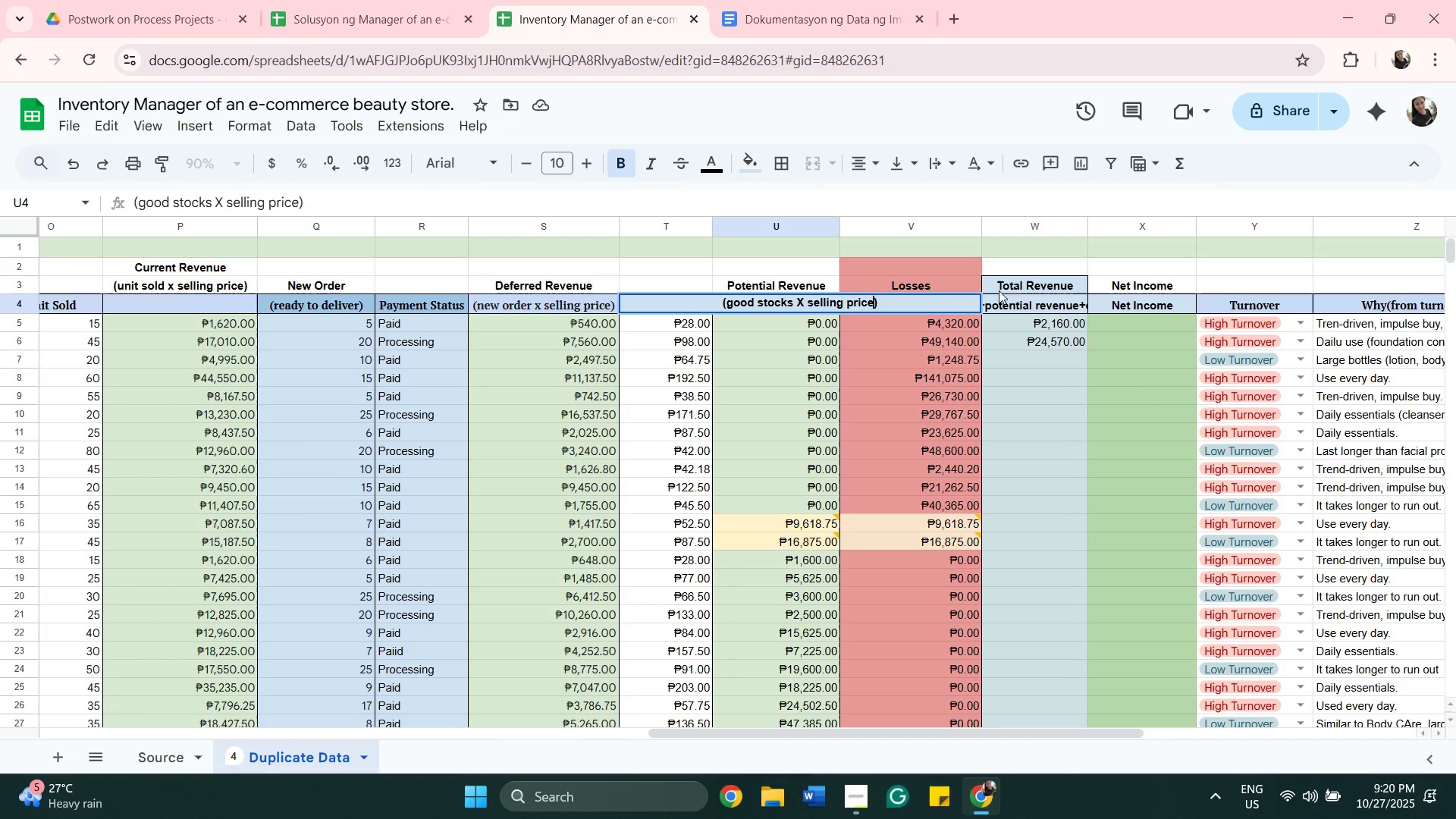 
wait(5.86)
 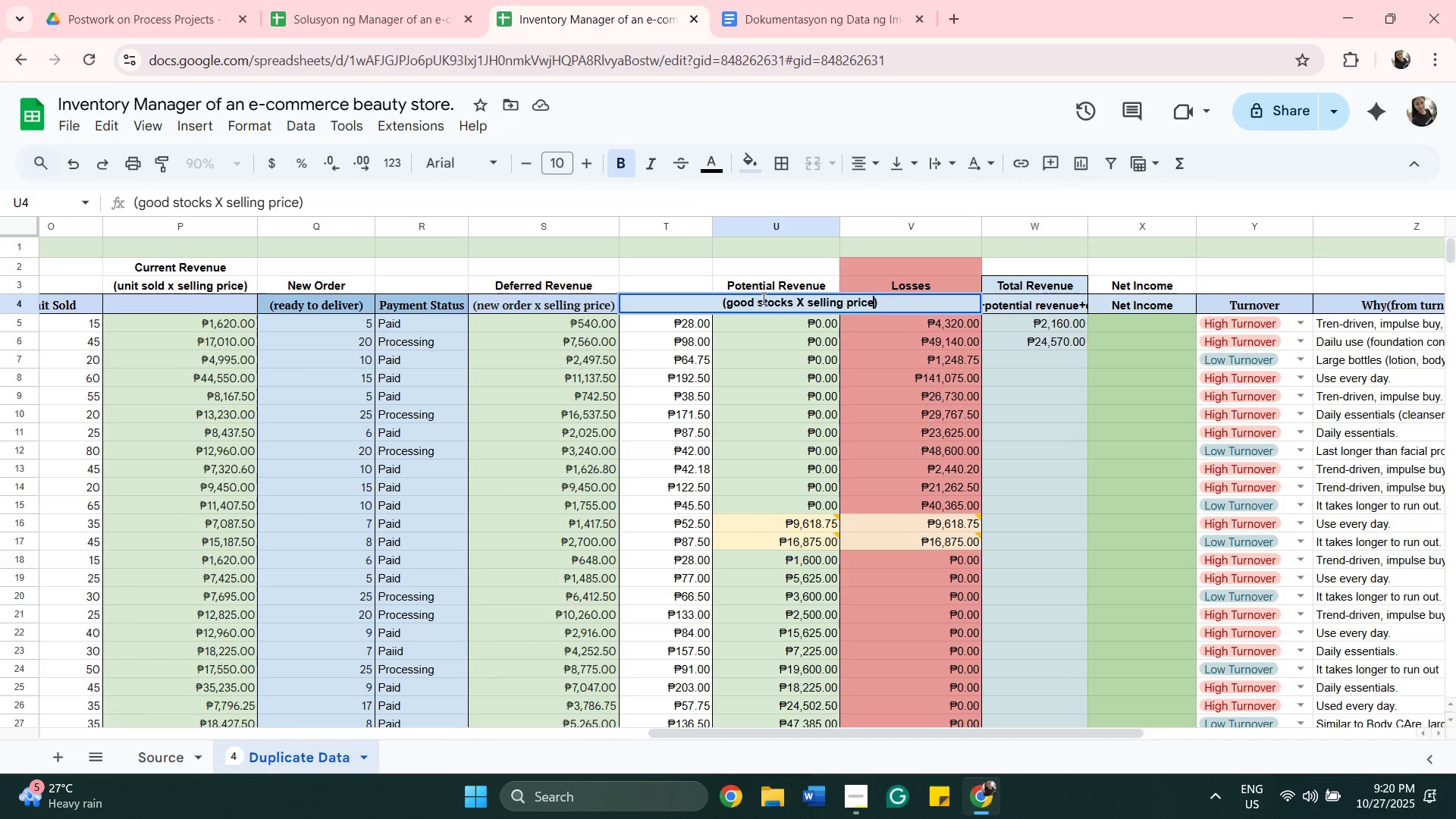 
left_click([1137, 381])
 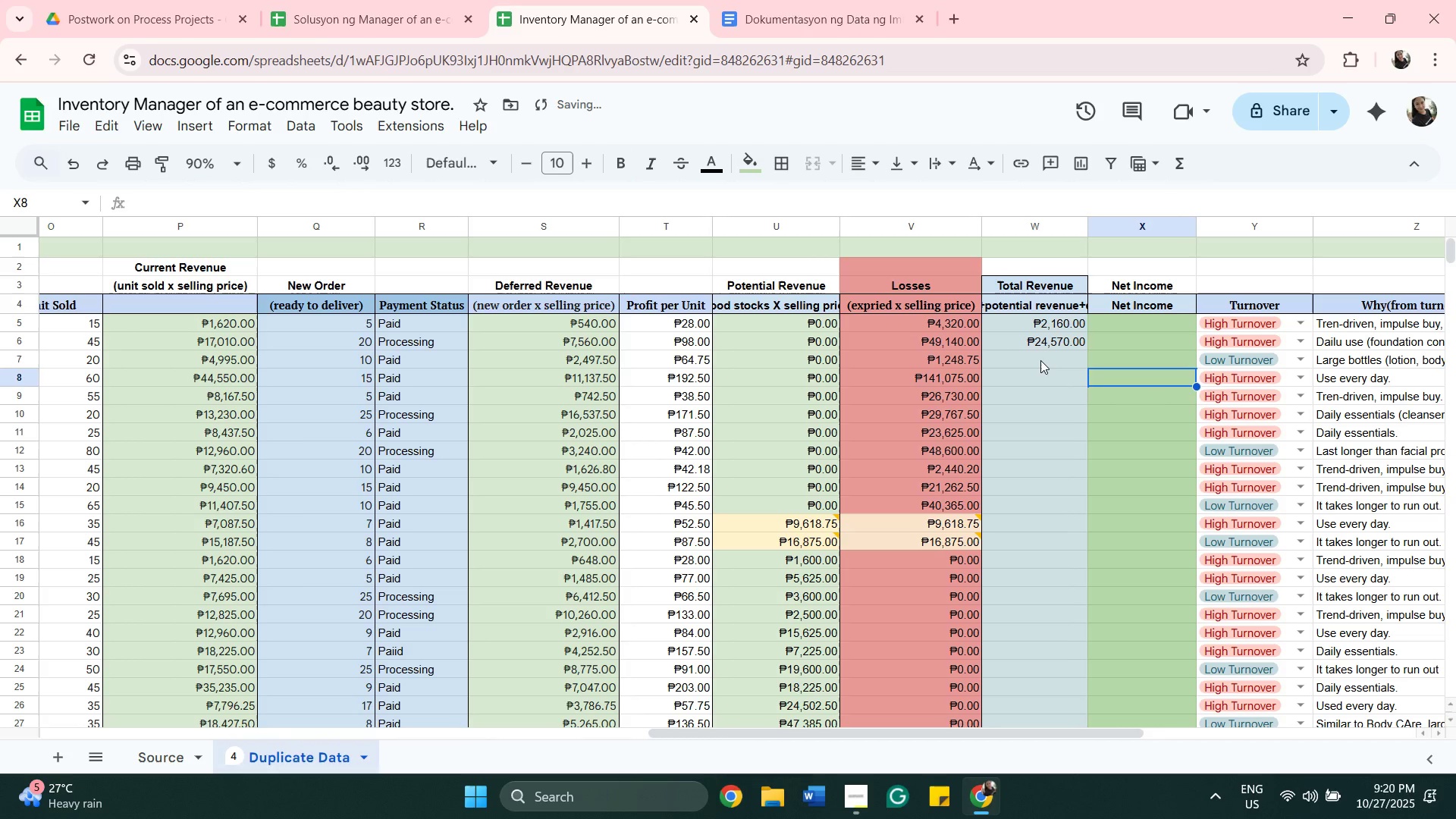 
left_click([1040, 360])
 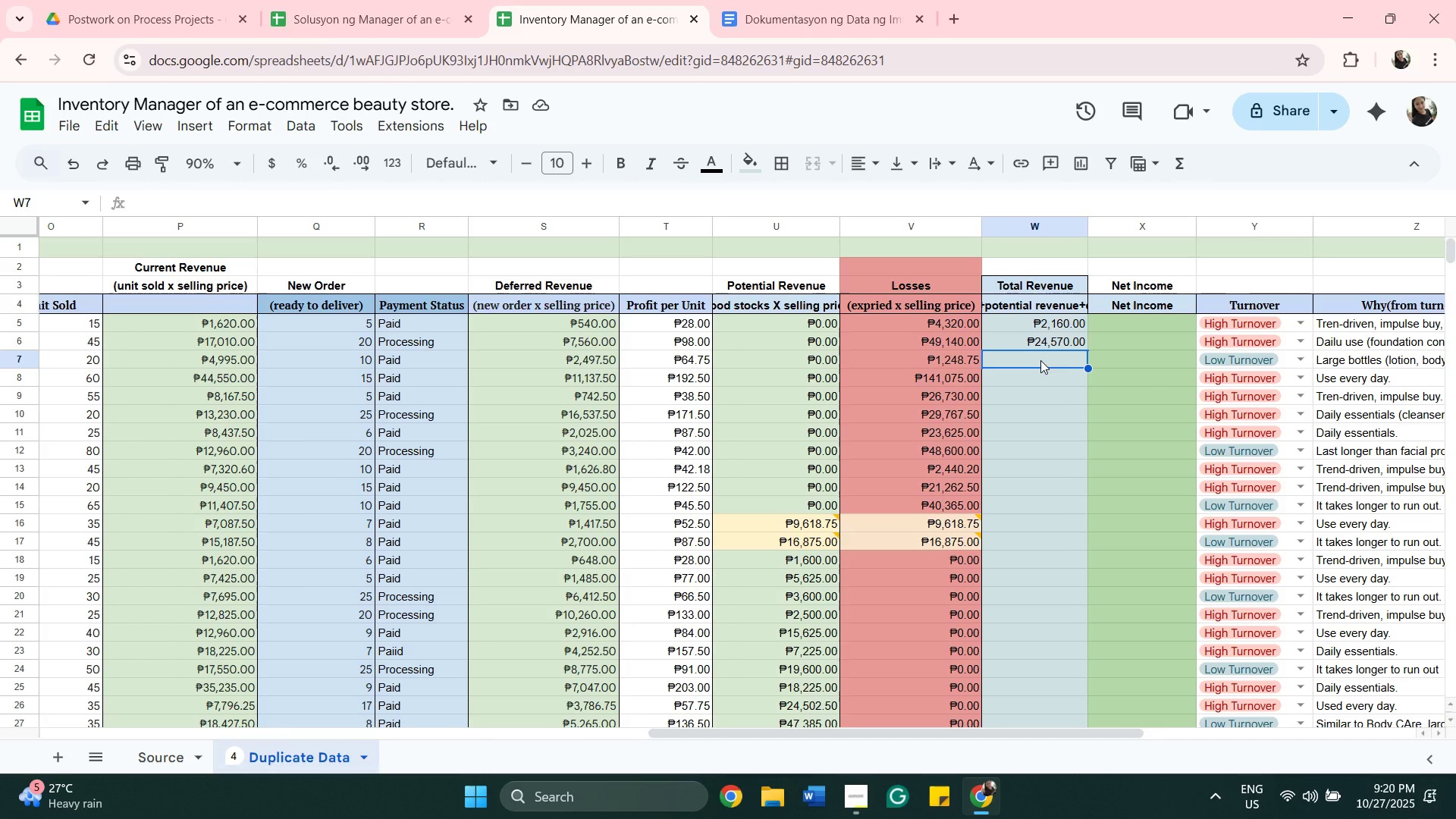 
wait(9.64)
 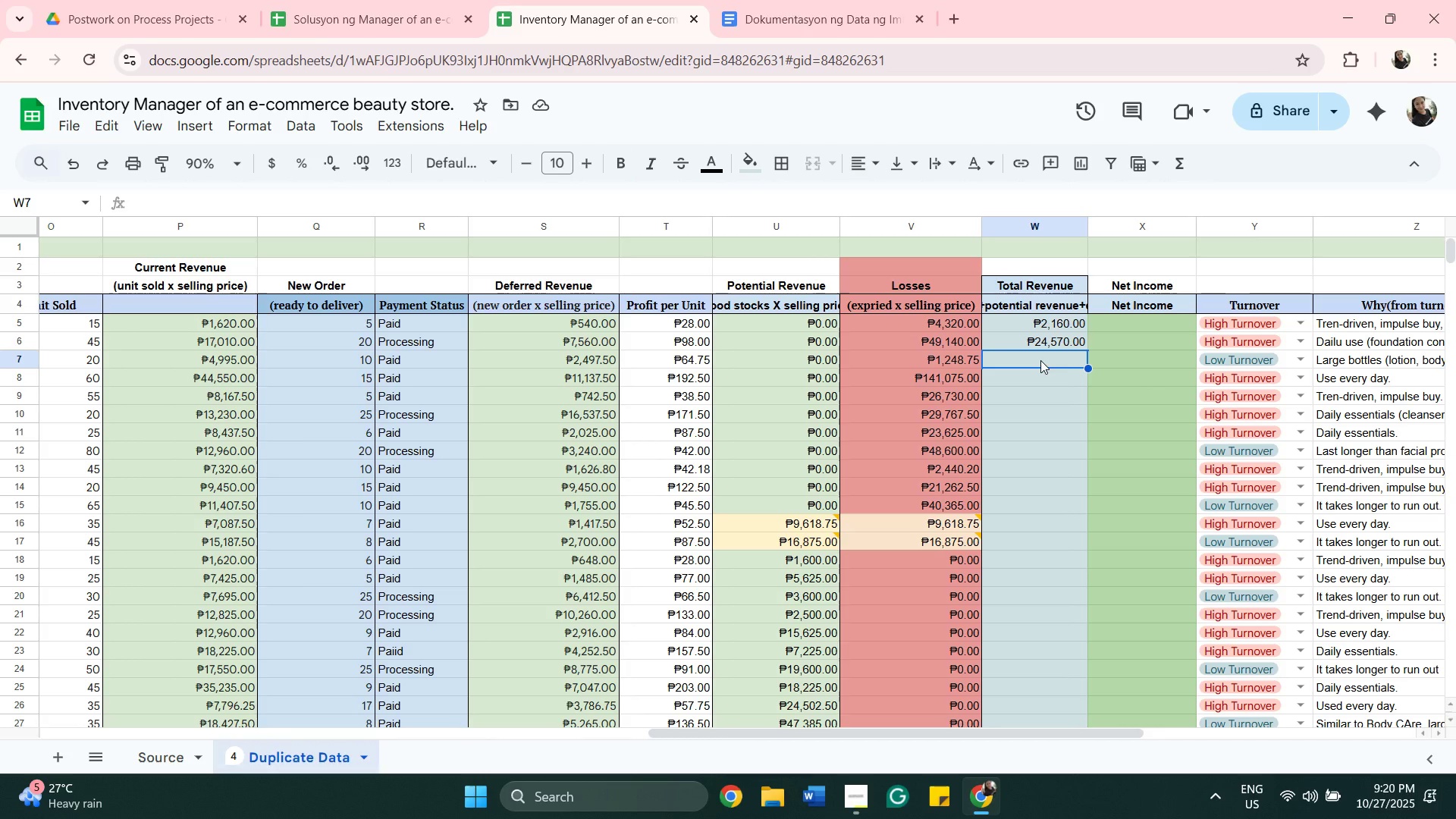 
double_click([868, 304])
 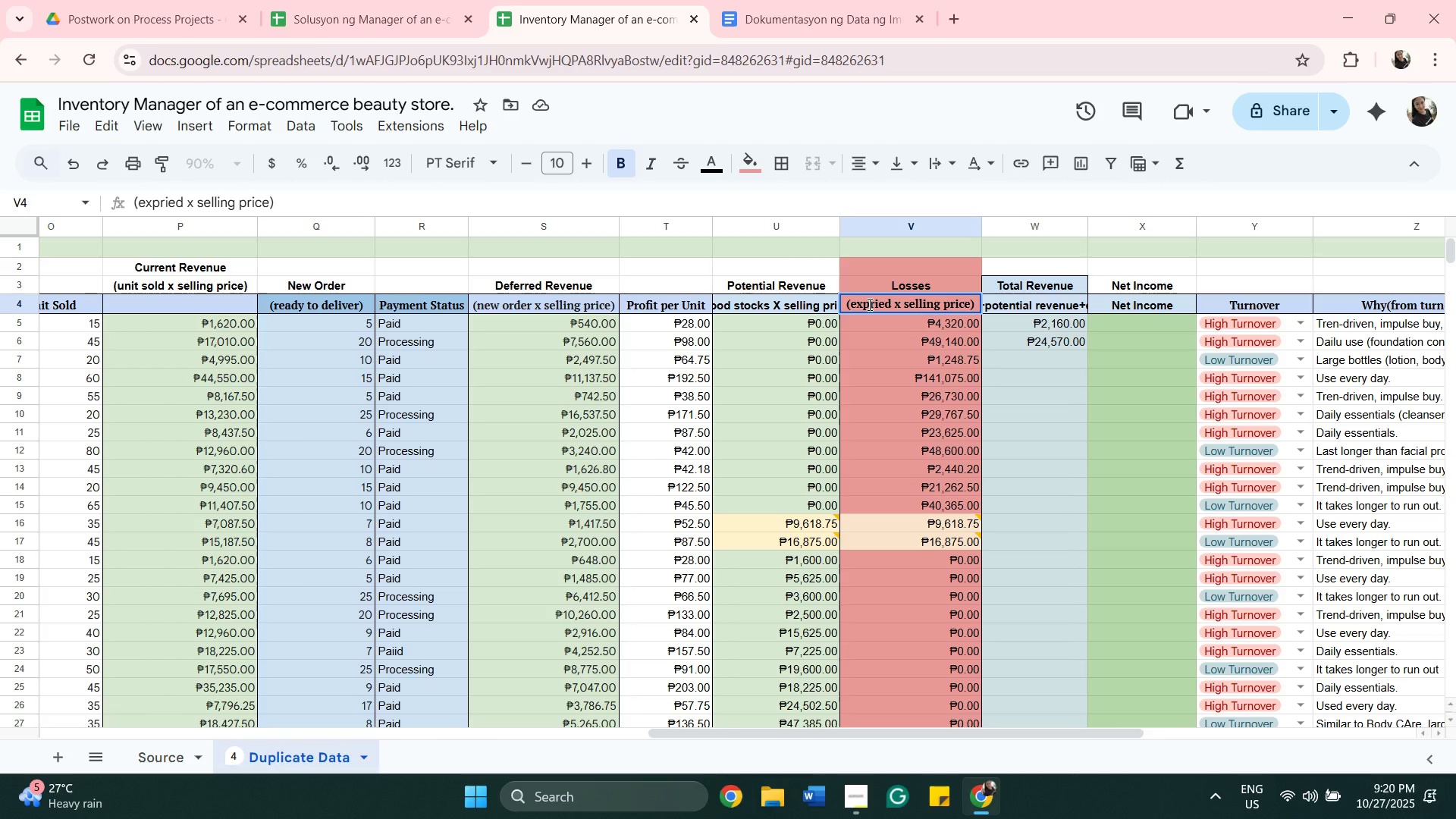 
key(ArrowLeft)
 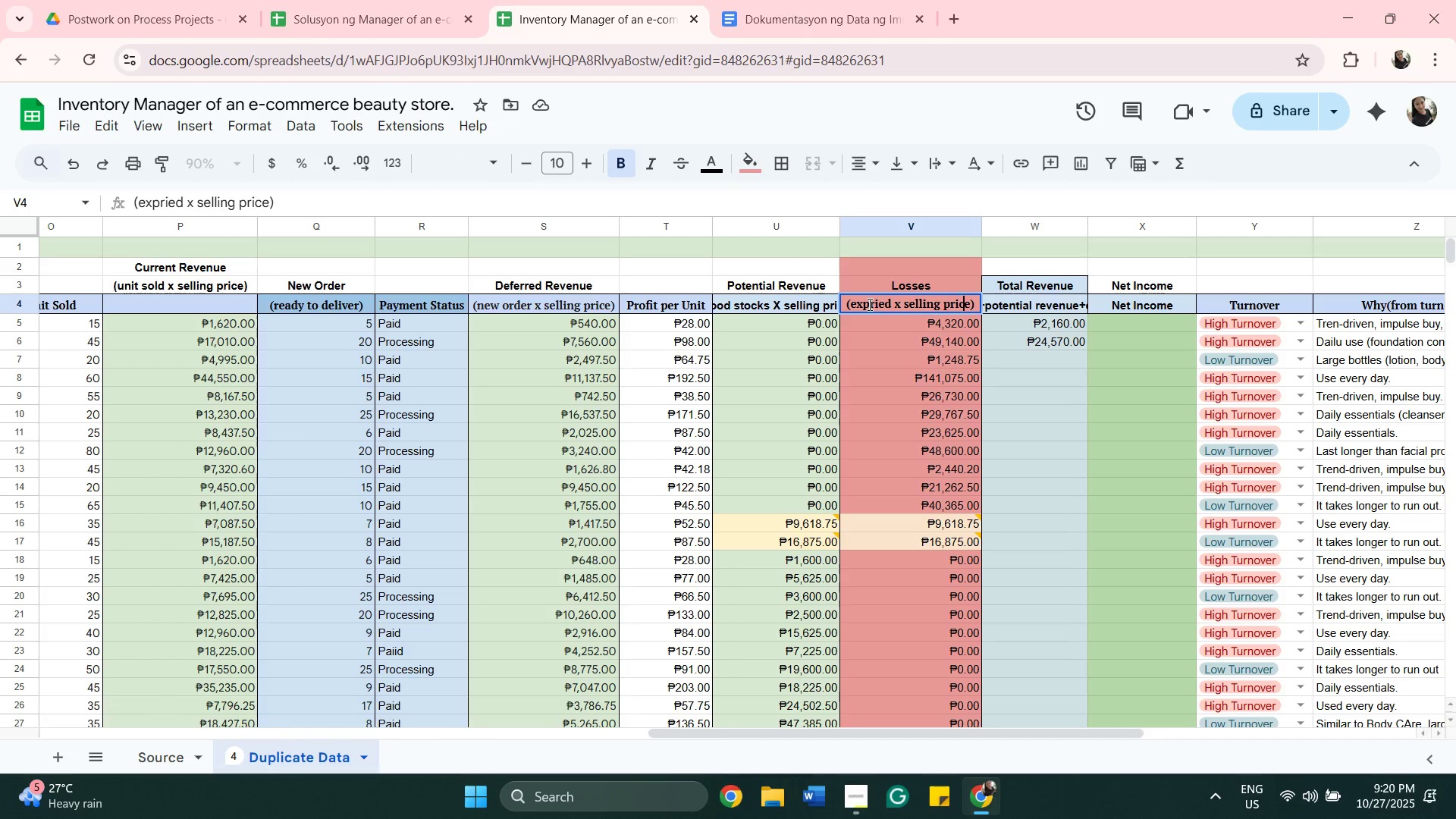 
key(ArrowLeft)
 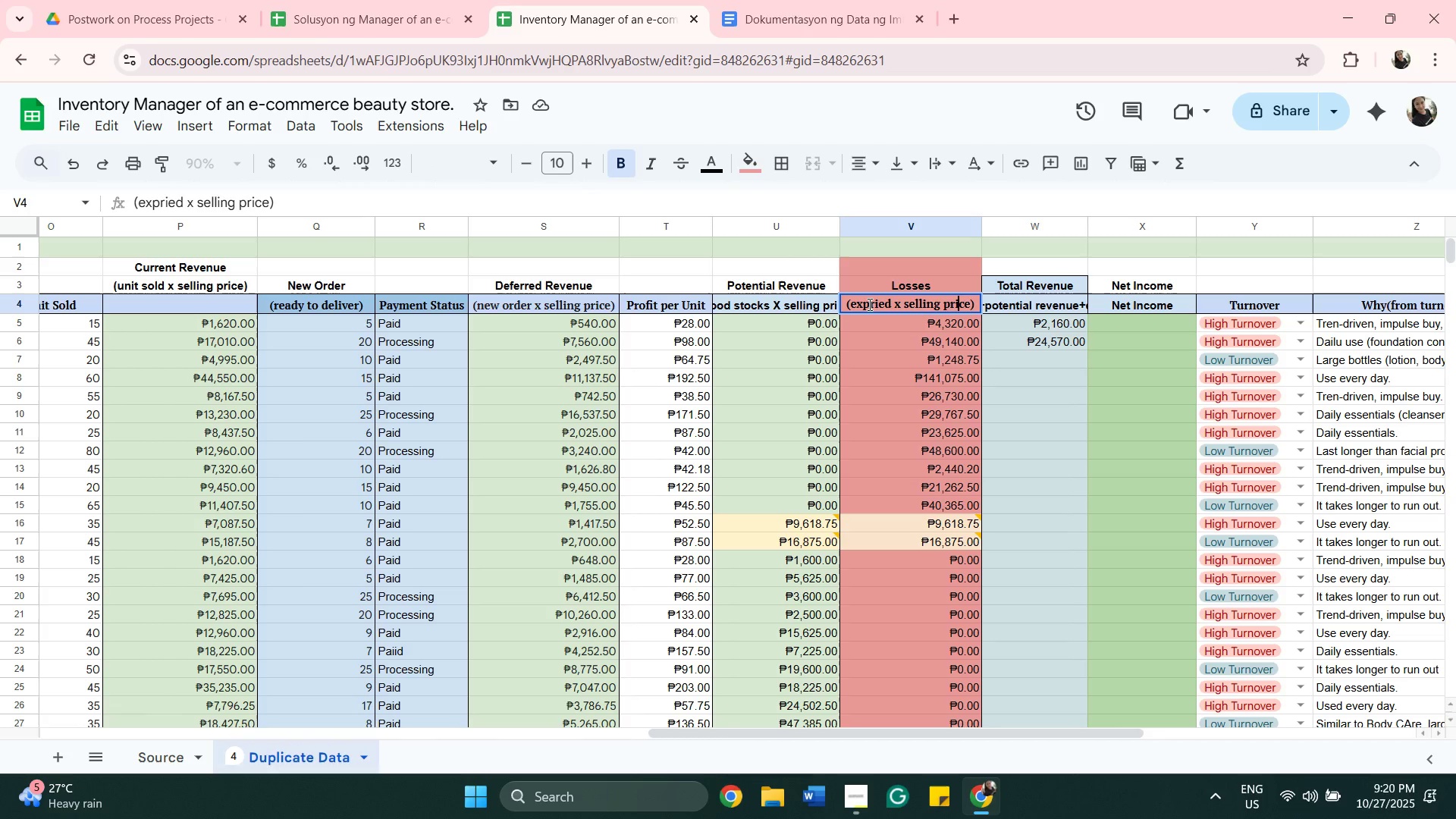 
key(ArrowLeft)
 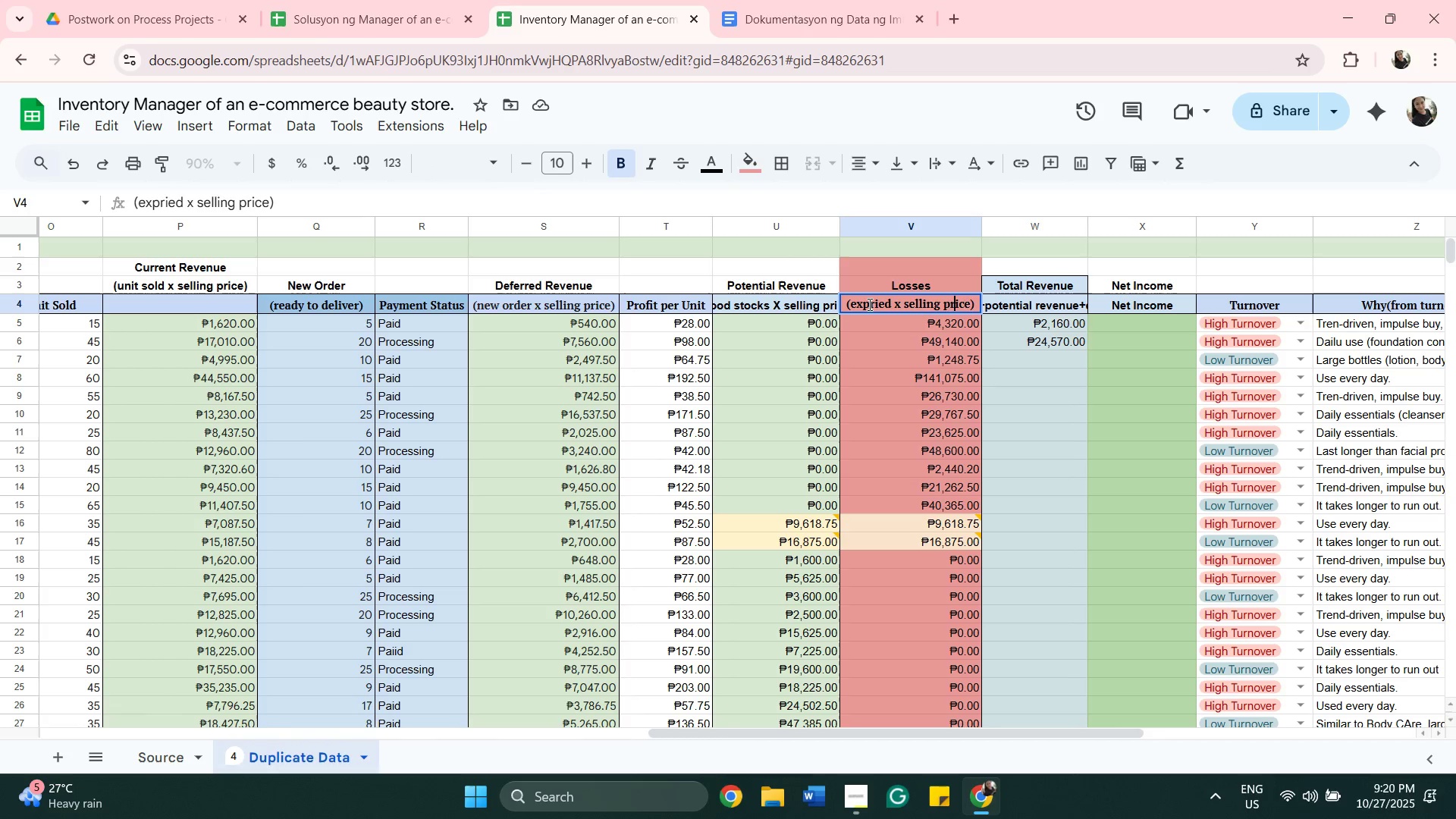 
key(ArrowLeft)
 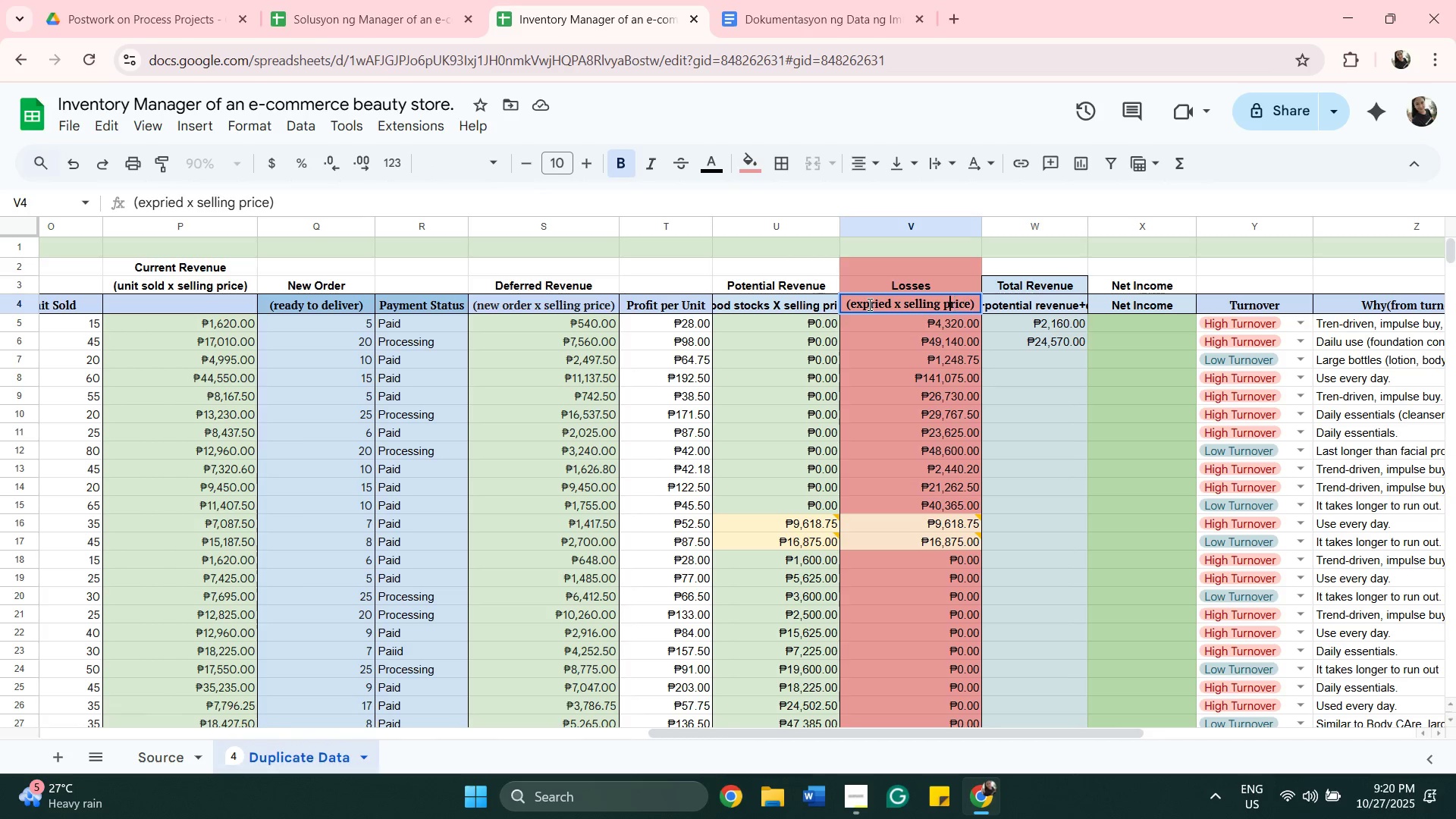 
key(ArrowLeft)
 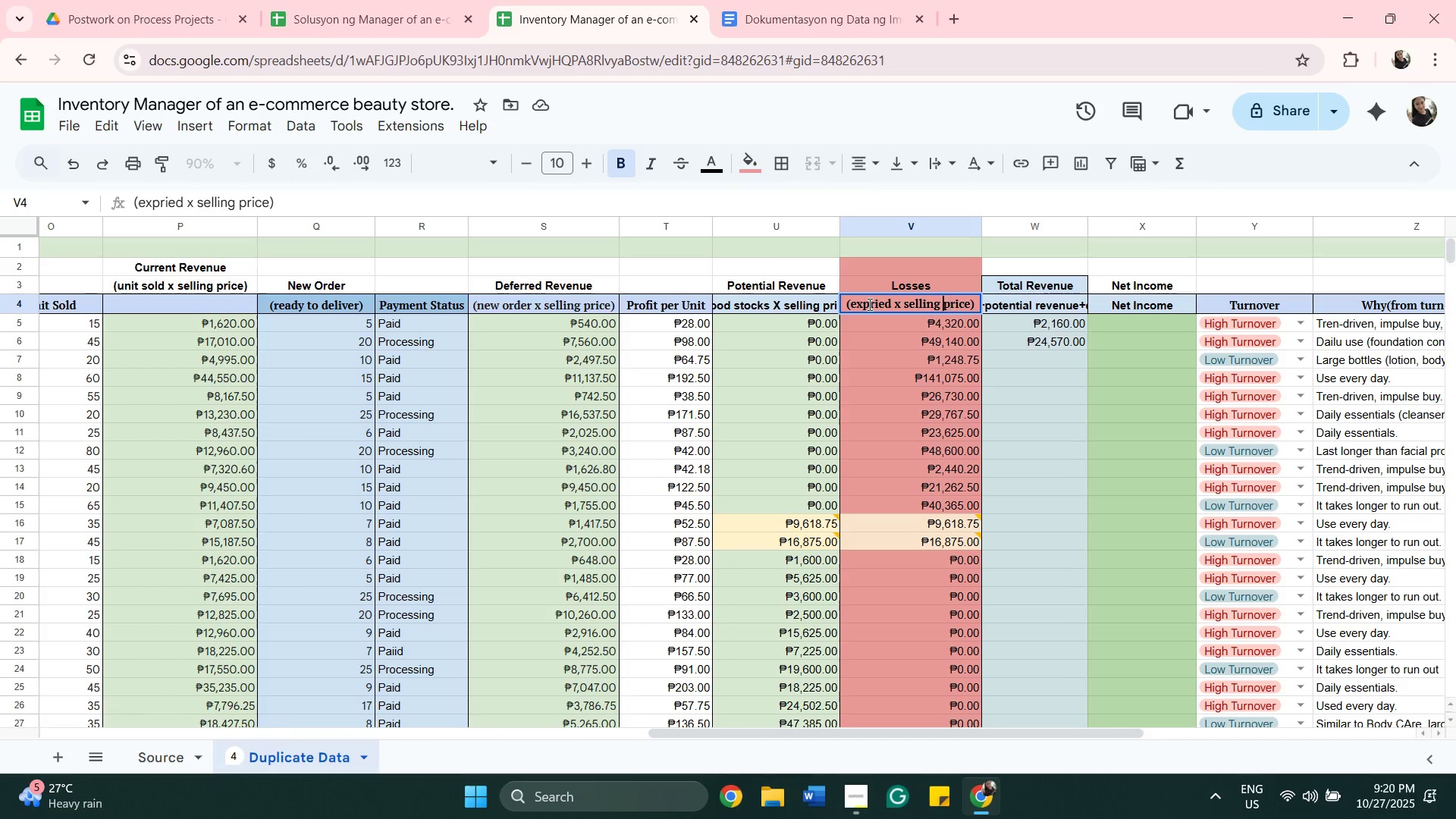 
key(ArrowLeft)
 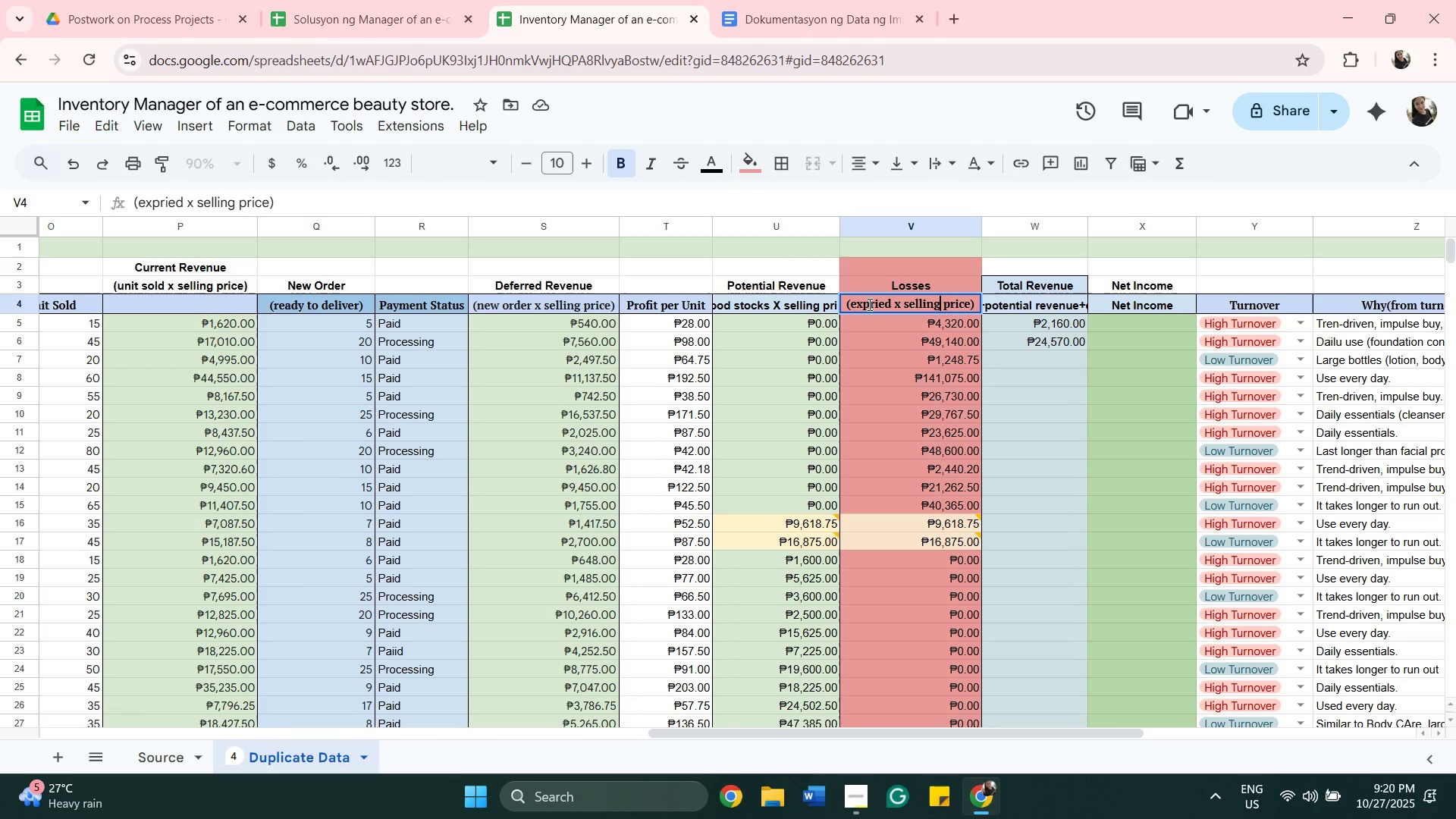 
key(ArrowLeft)
 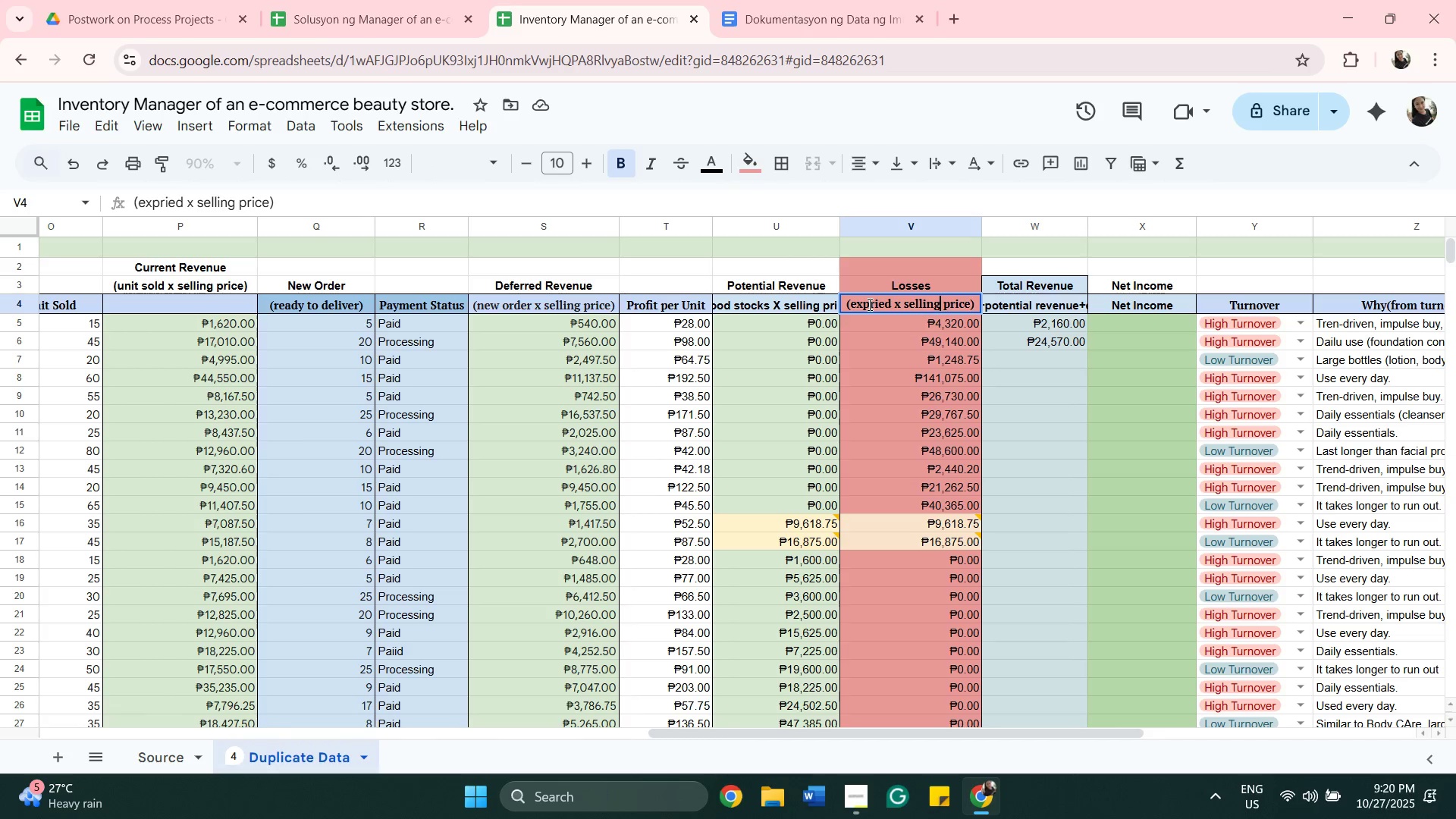 
key(ArrowLeft)
 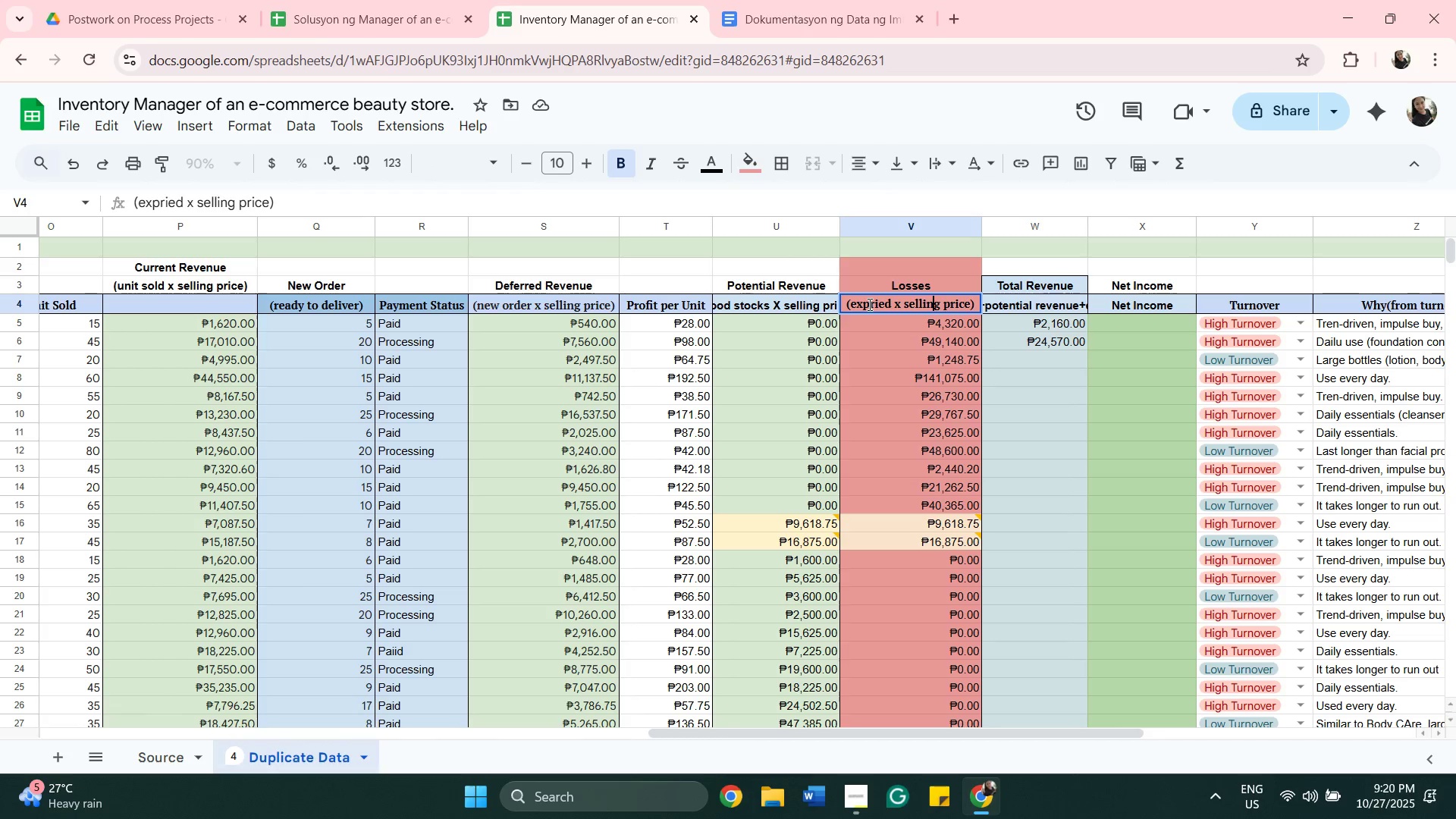 
key(ArrowLeft)
 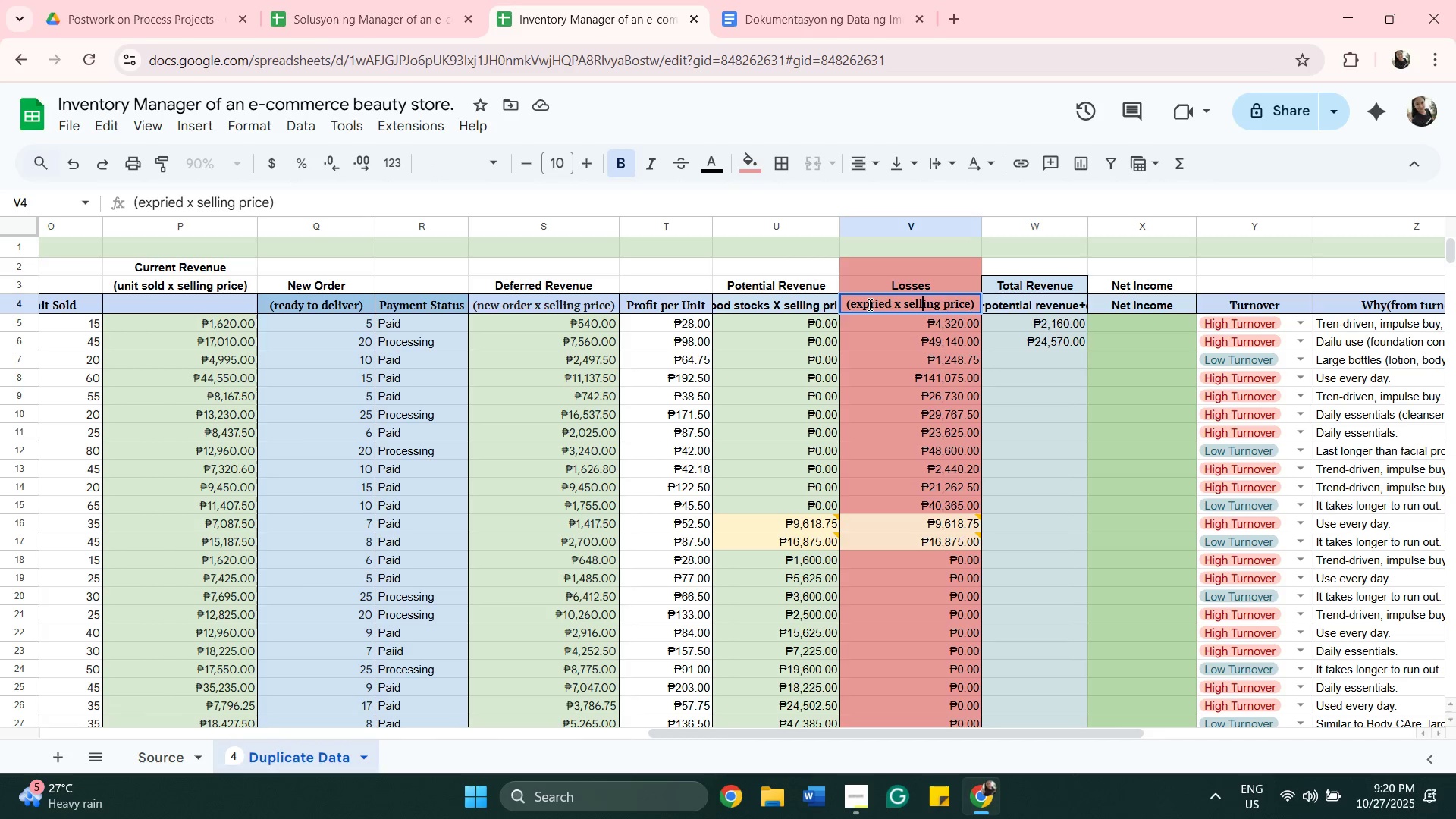 
key(ArrowLeft)
 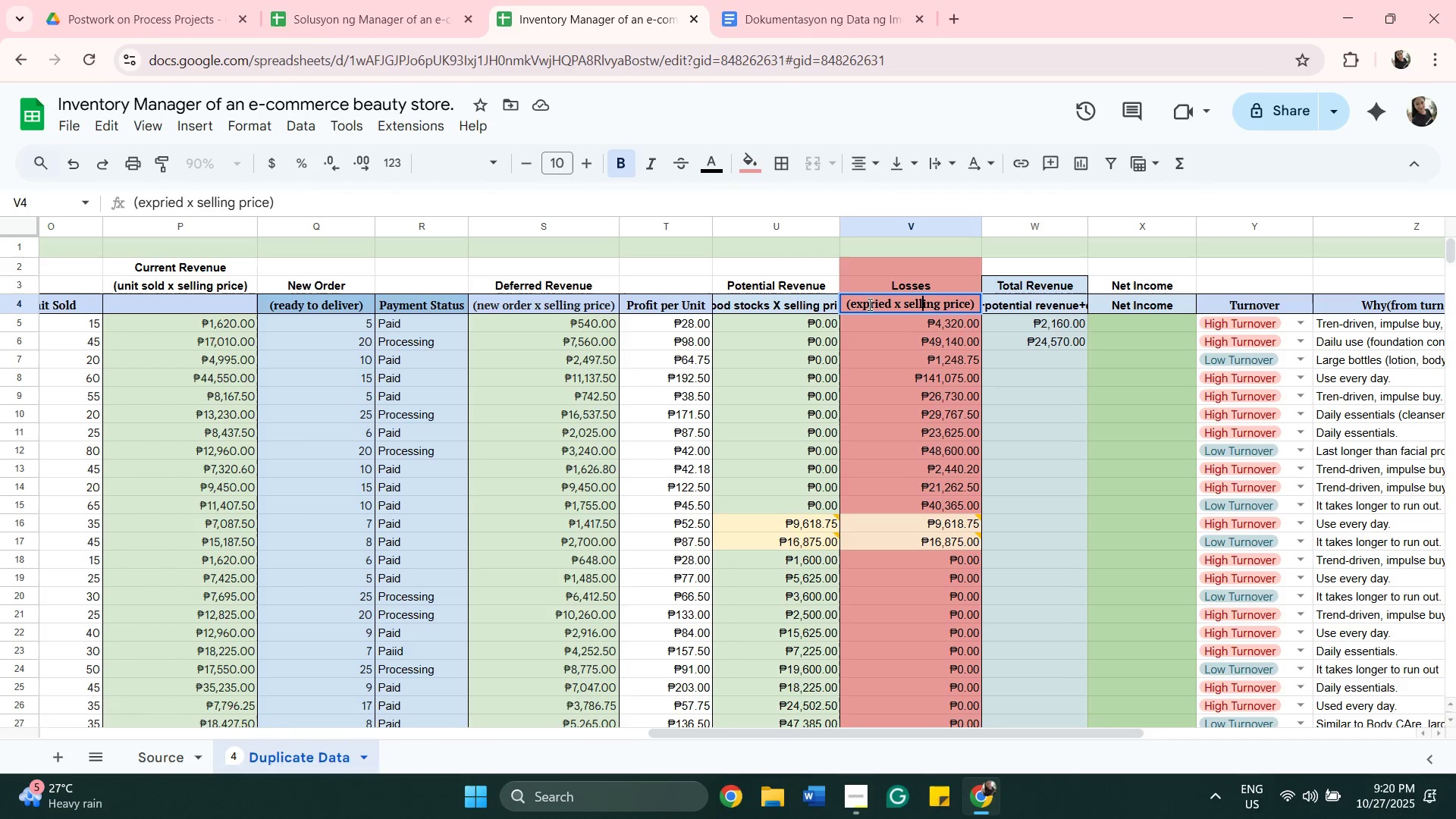 
key(ArrowLeft)
 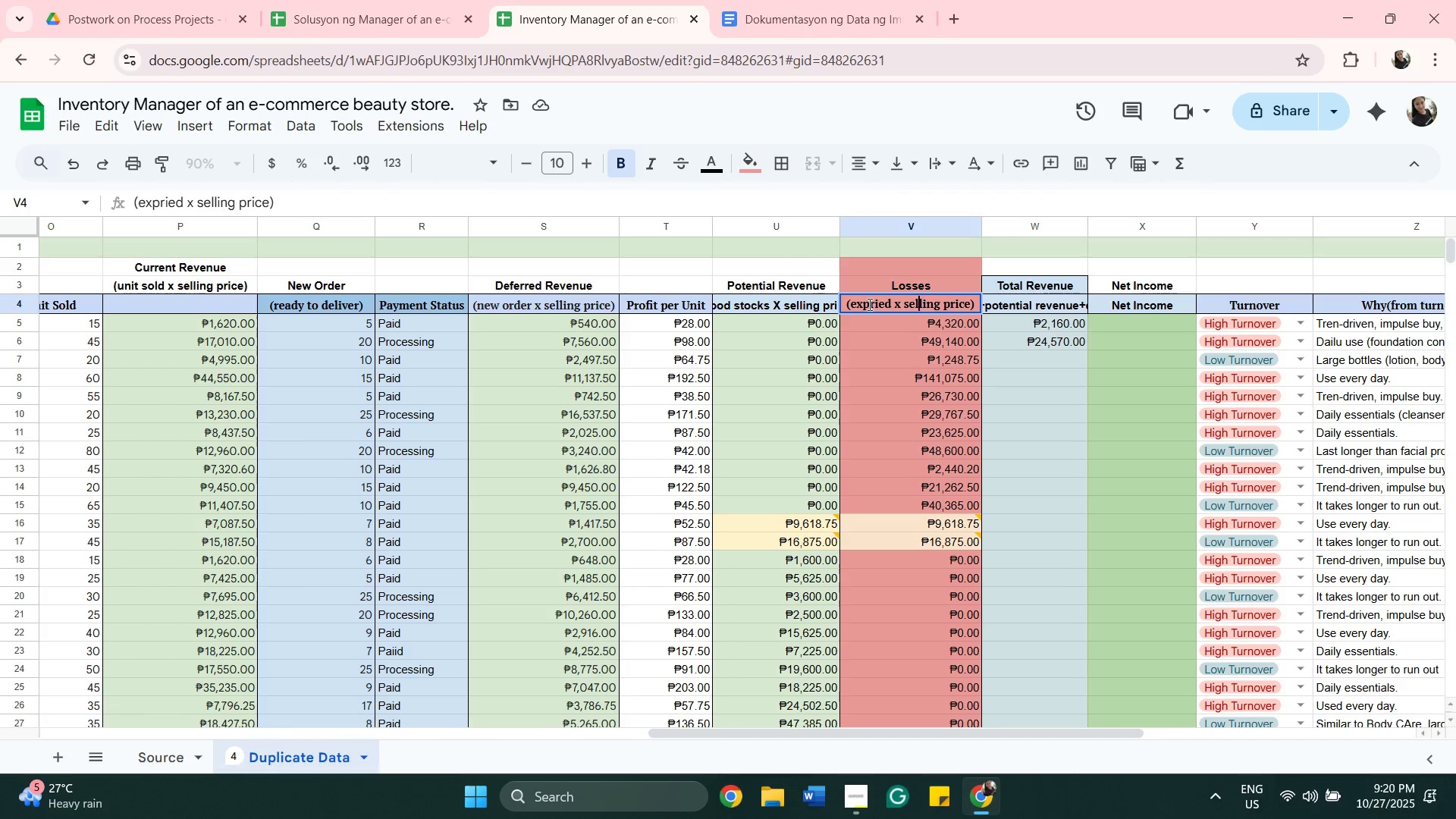 
key(ArrowLeft)
 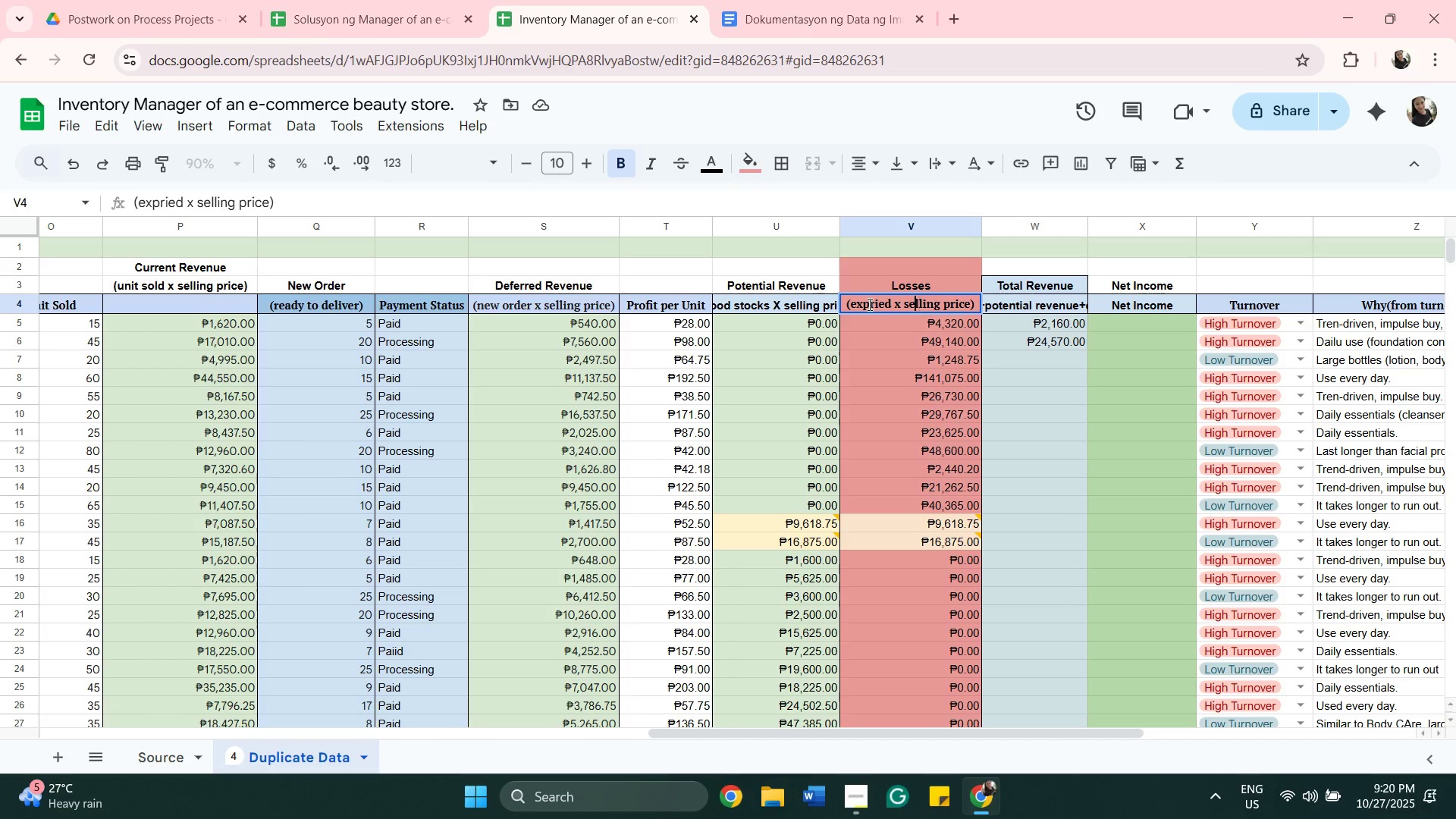 
key(ArrowLeft)
 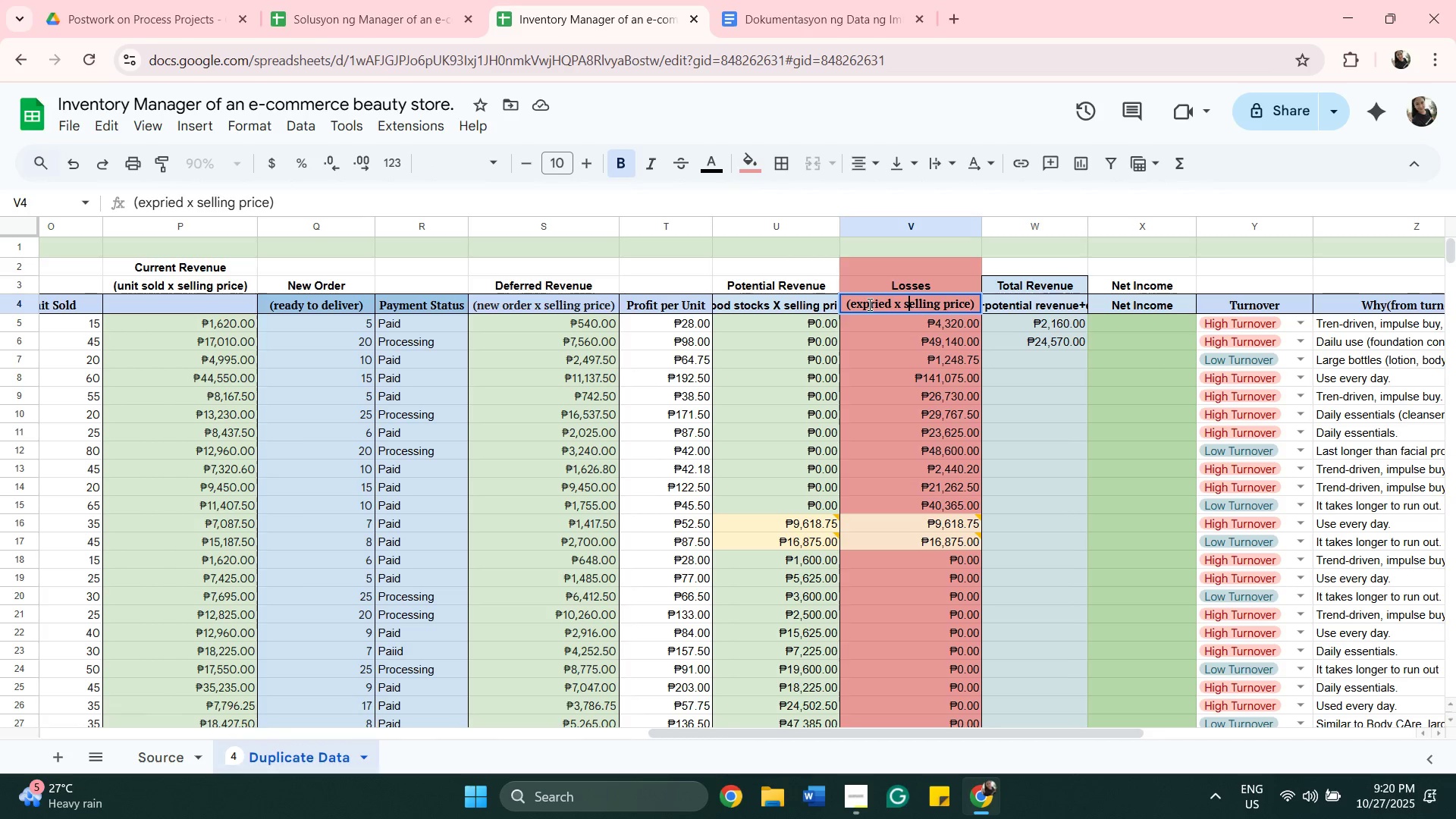 
key(ArrowLeft)
 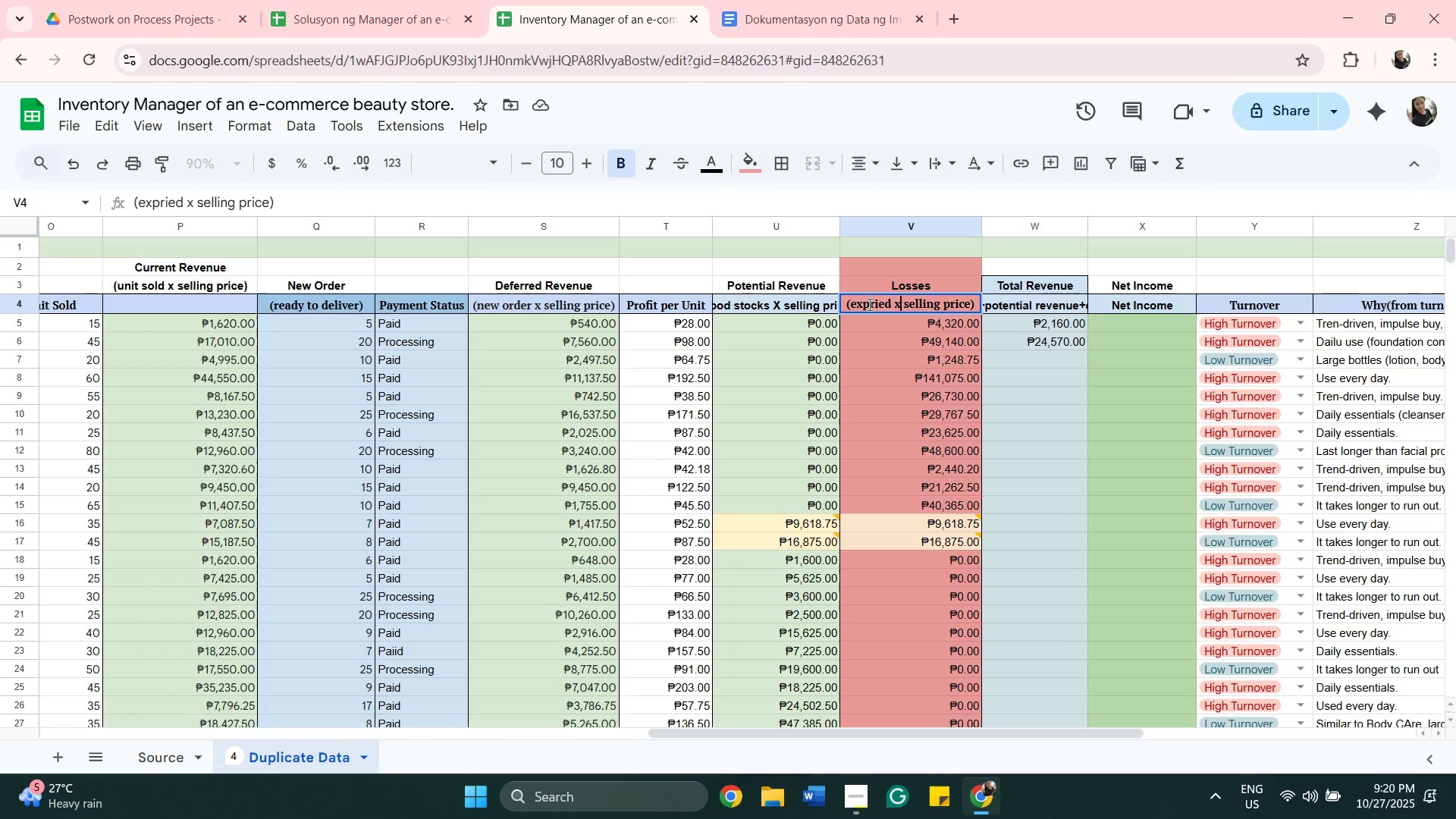 
key(ArrowLeft)
 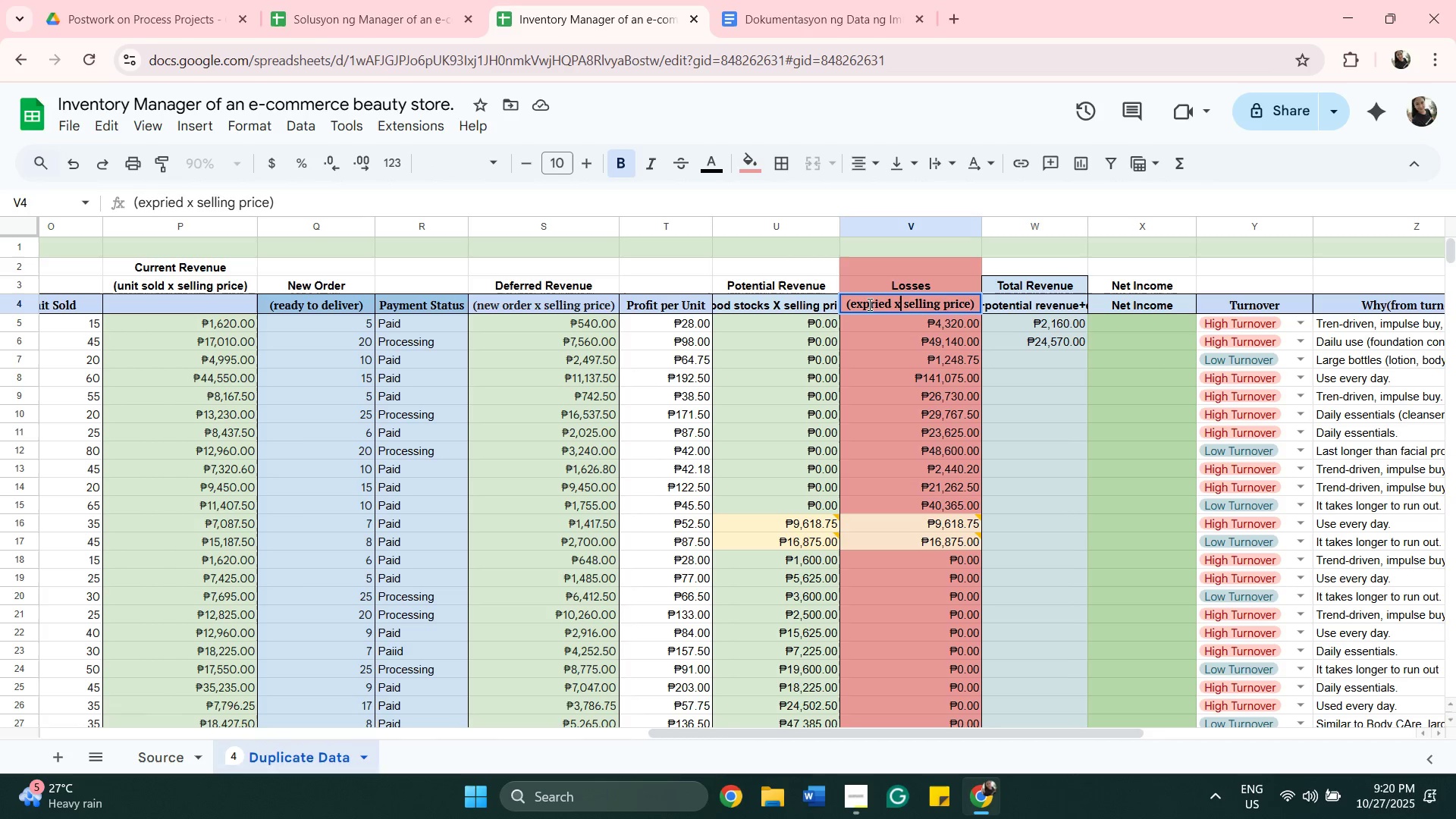 
key(ArrowLeft)
 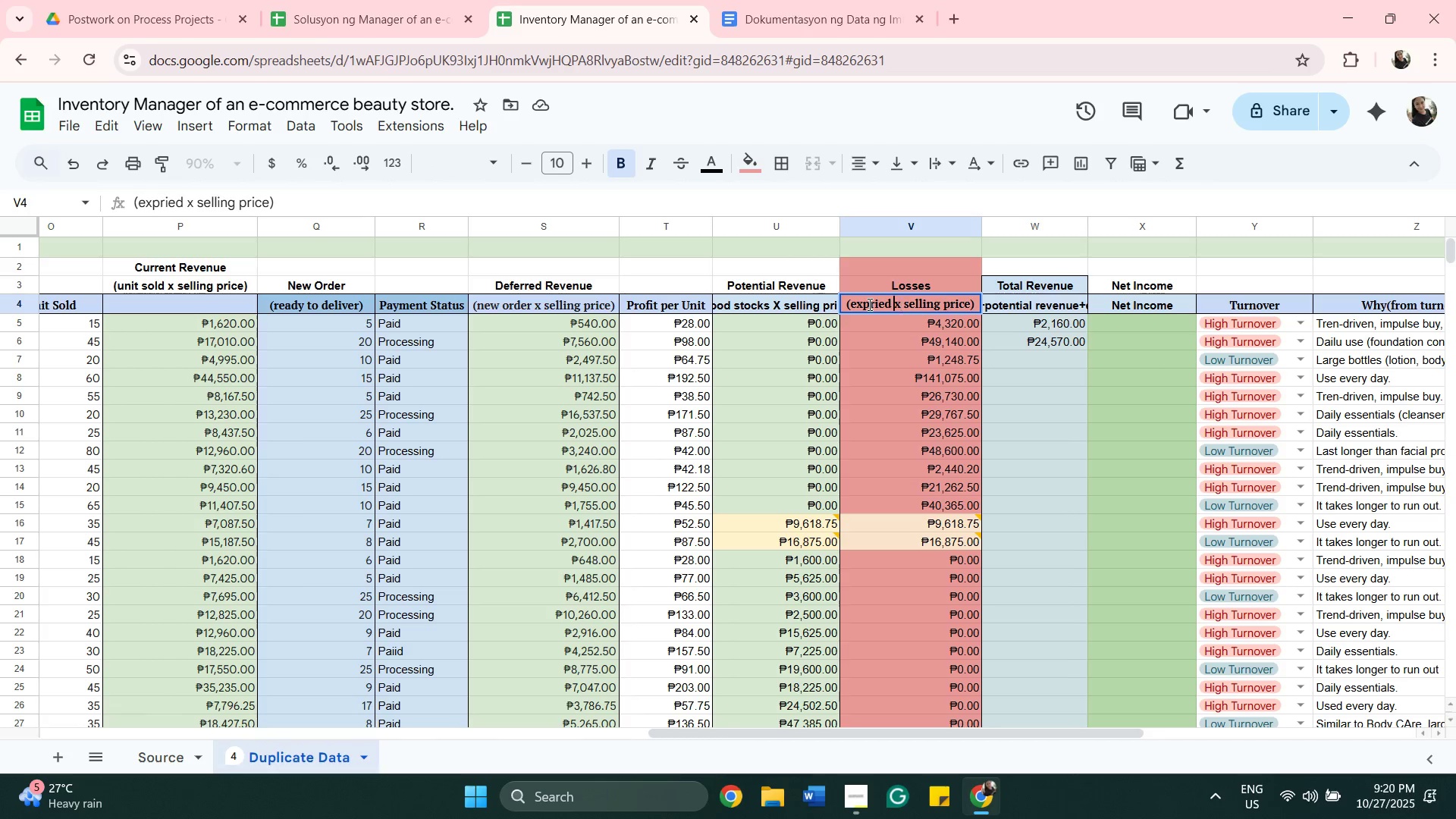 
key(ArrowLeft)
 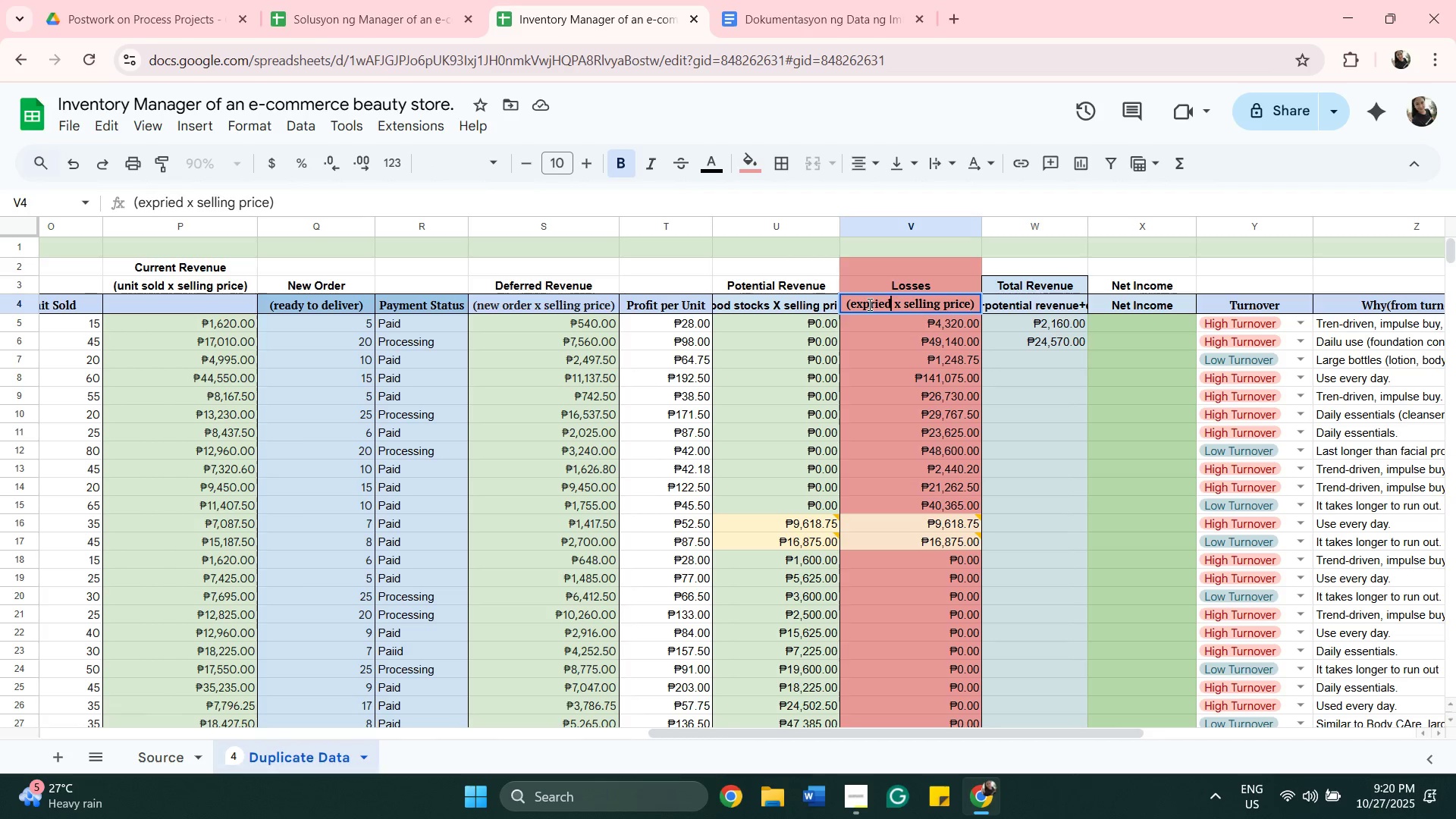 
key(ArrowLeft)
 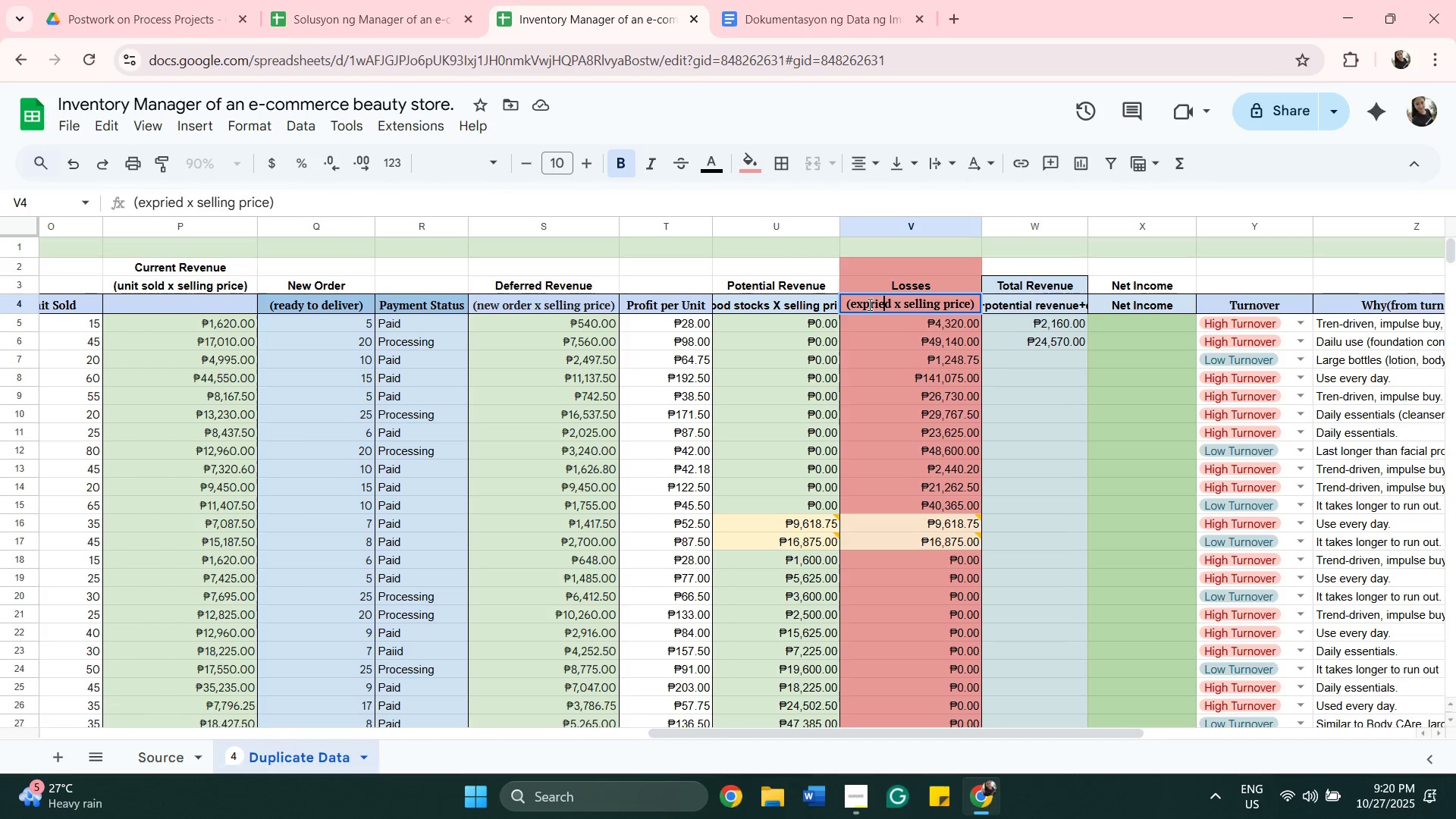 
key(ArrowLeft)
 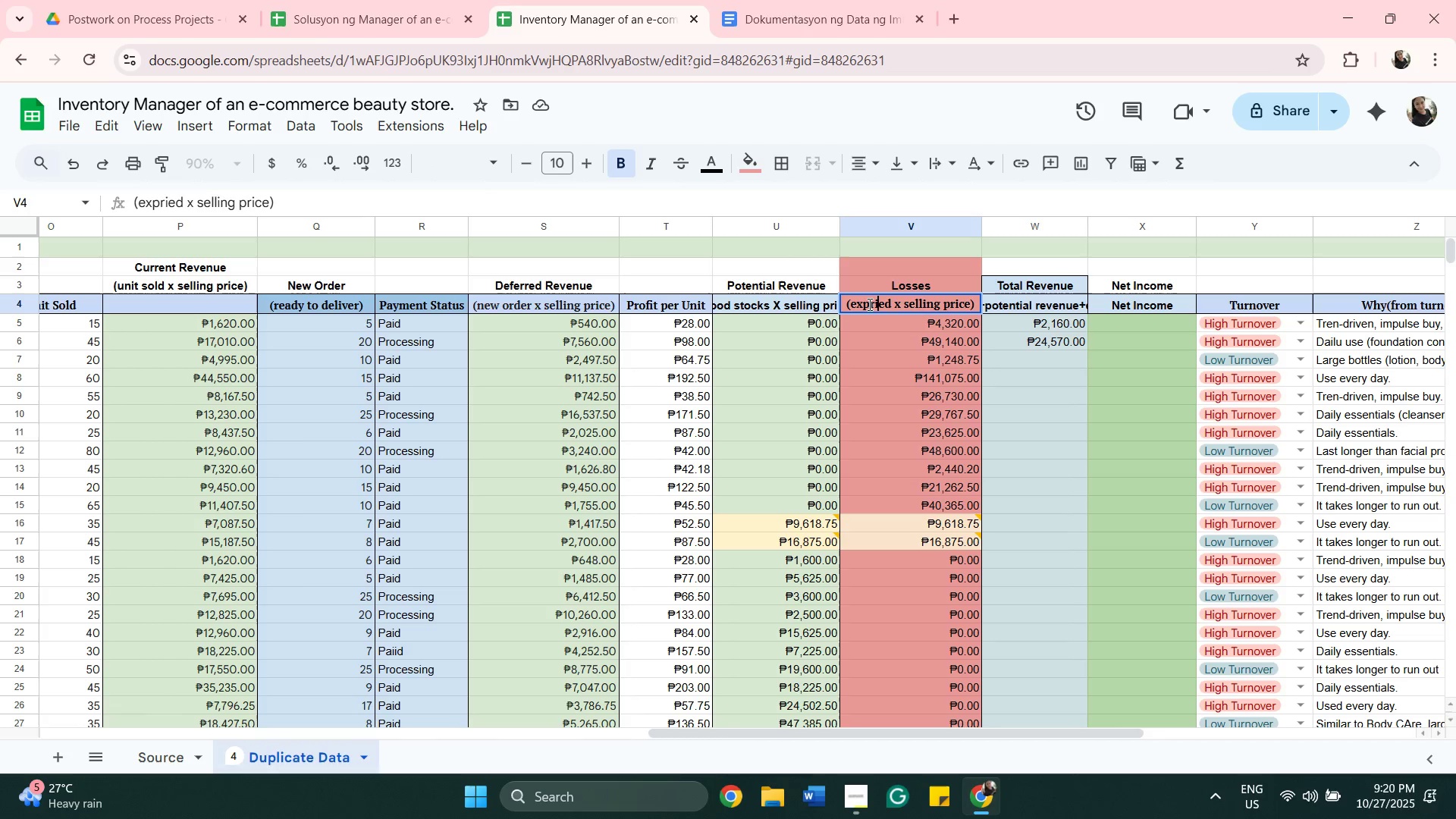 
key(ArrowLeft)
 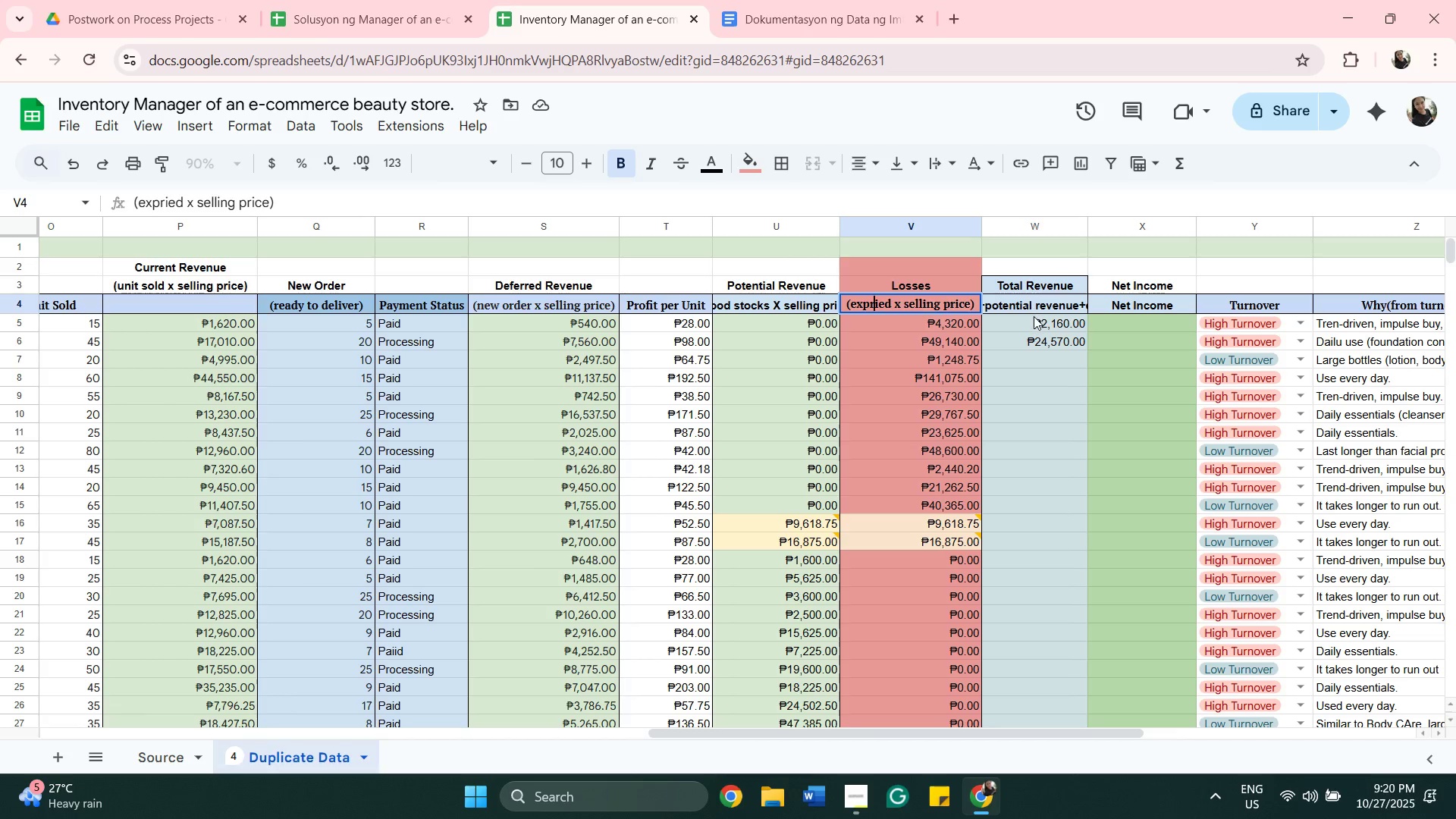 
left_click([1034, 316])
 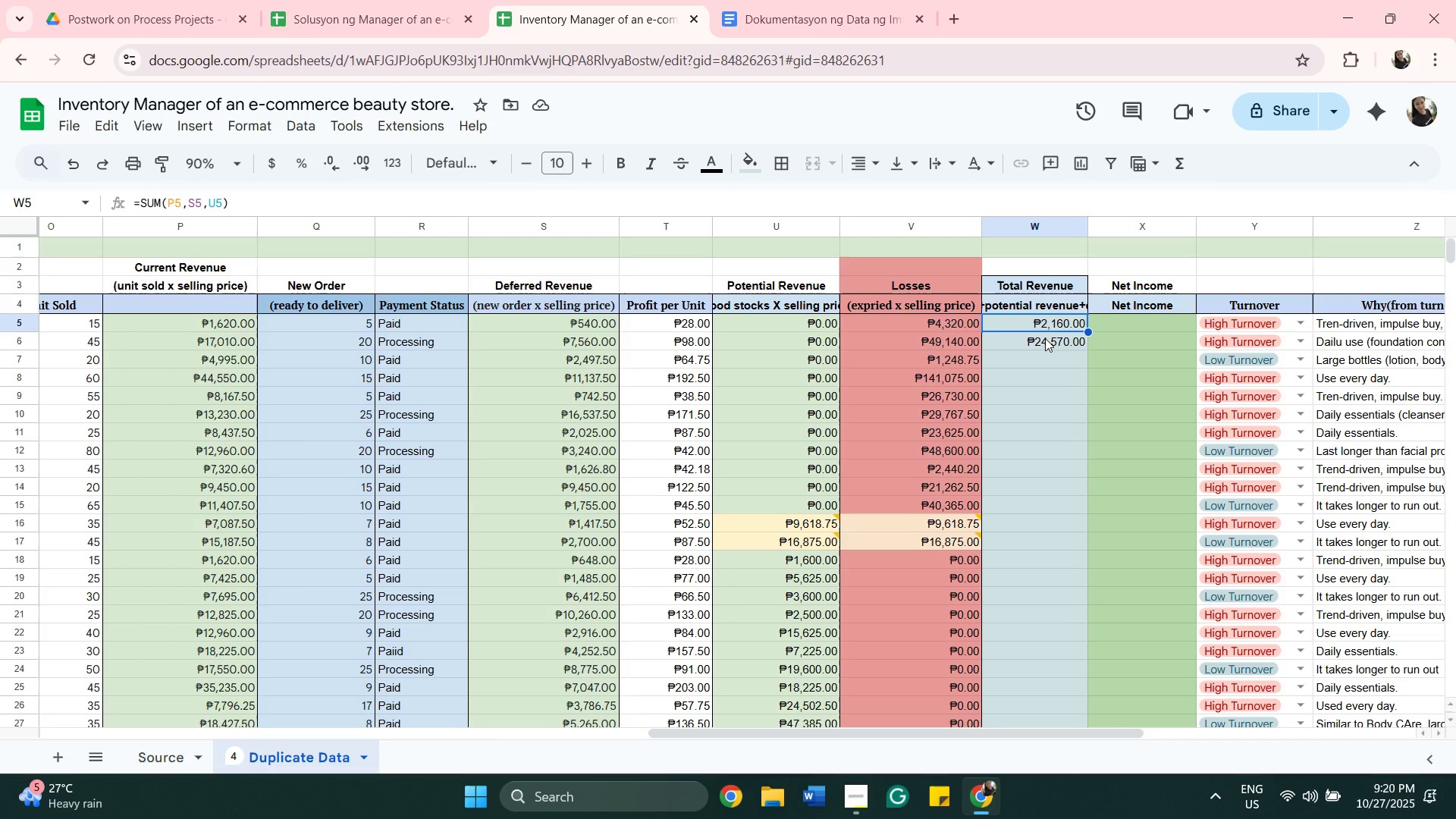 
left_click([1045, 338])
 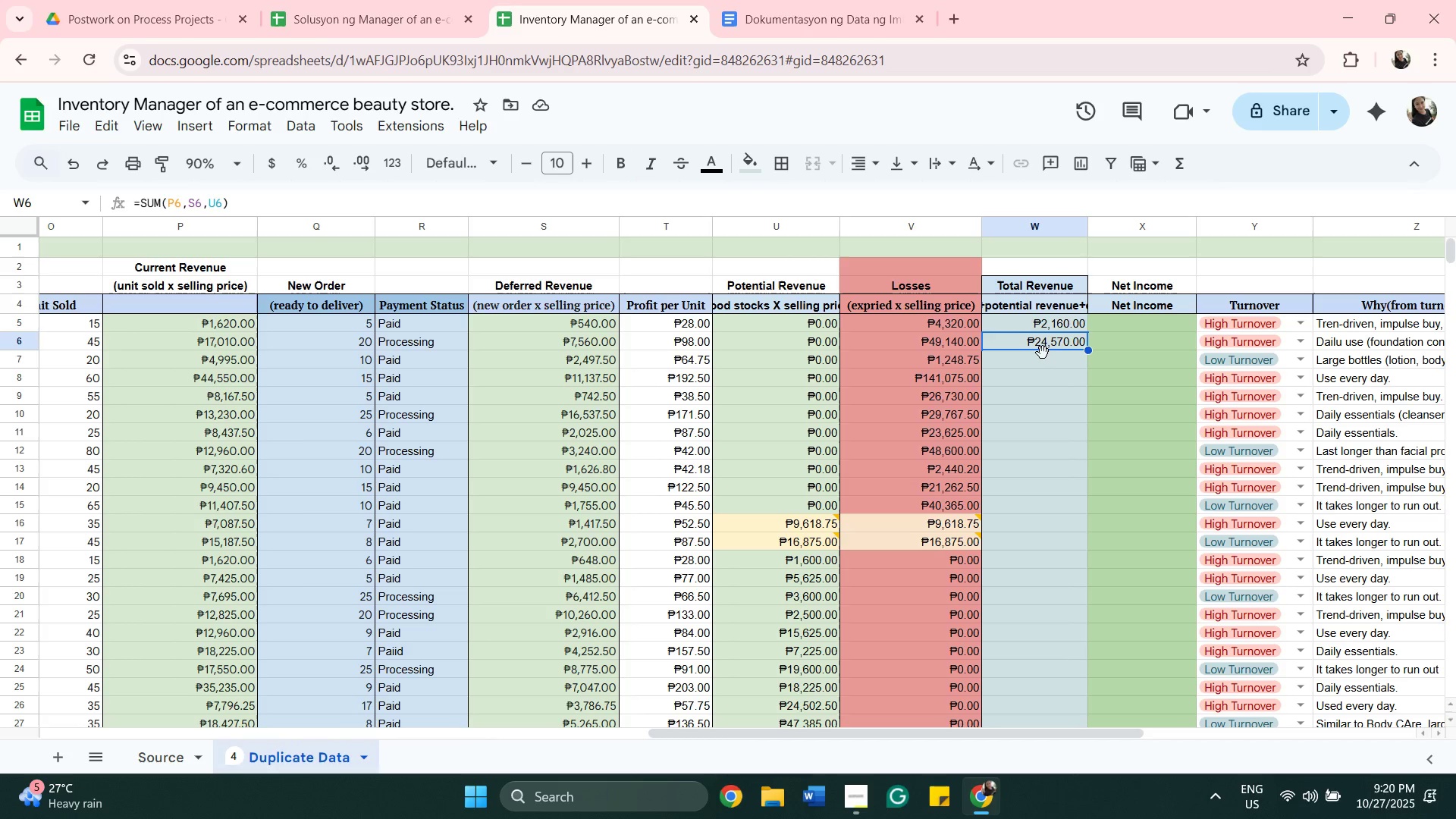 
left_click([1043, 353])
 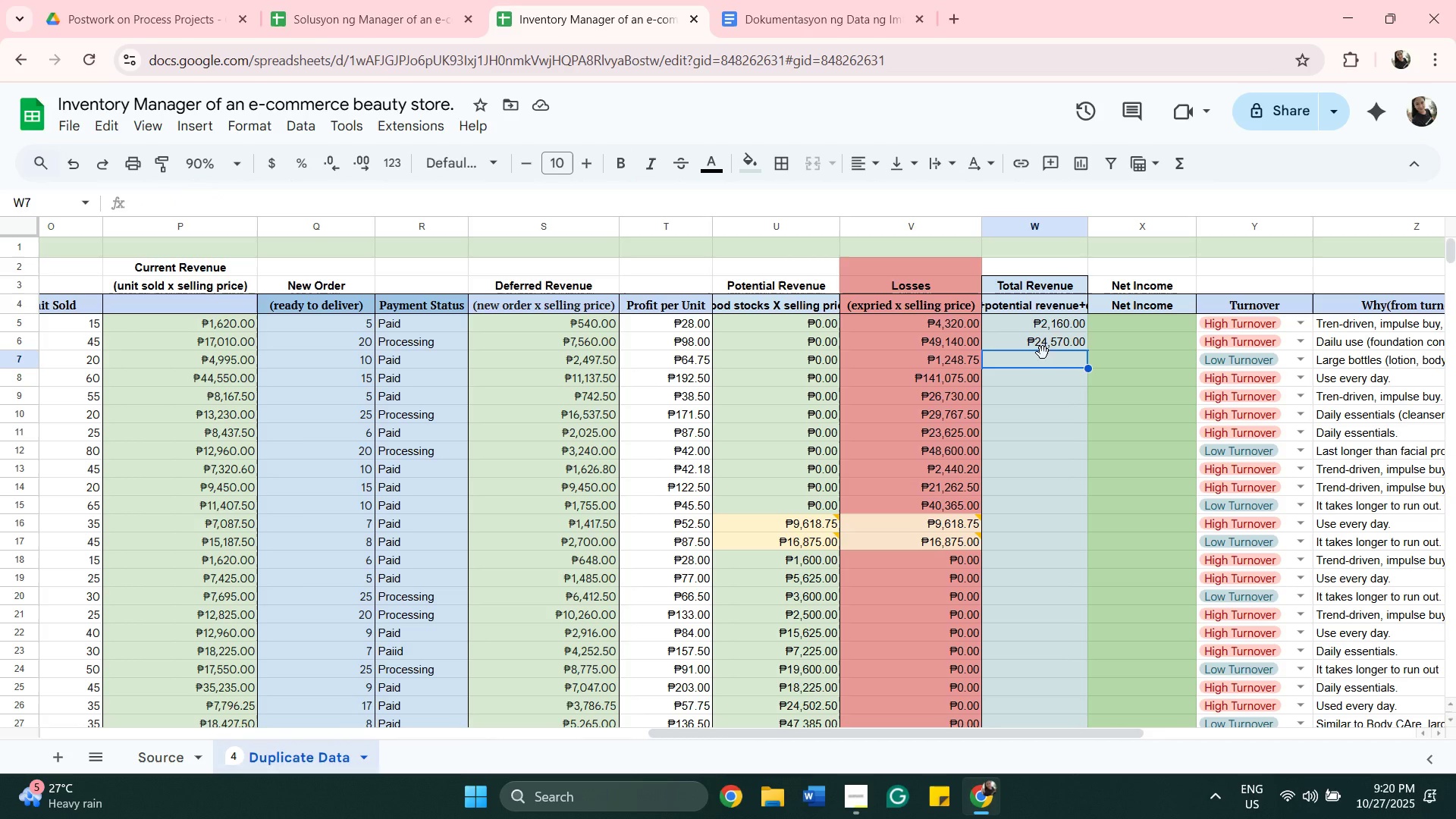 
key(Equal)
 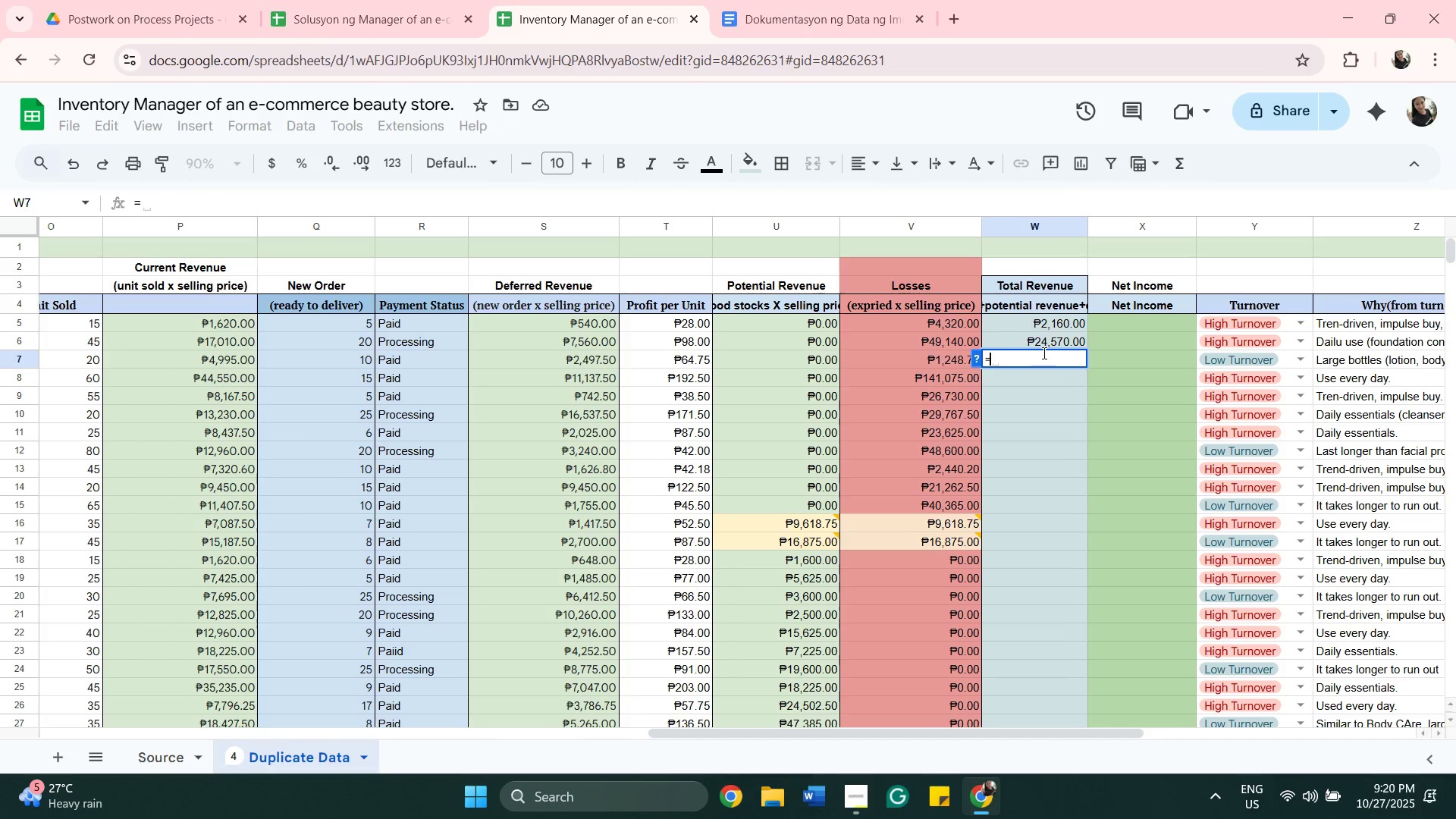 
type(SUM()
 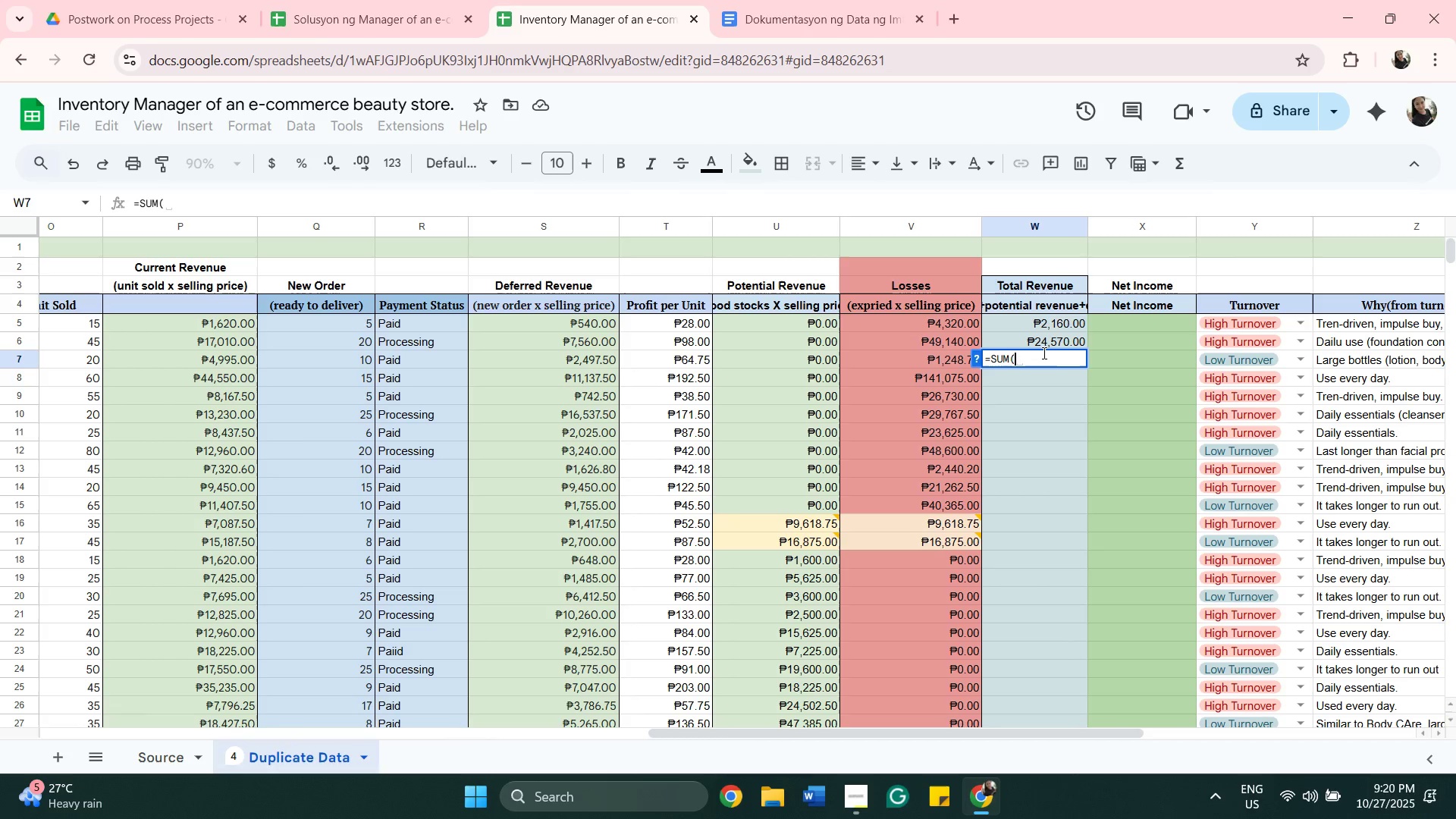 
wait(6.7)
 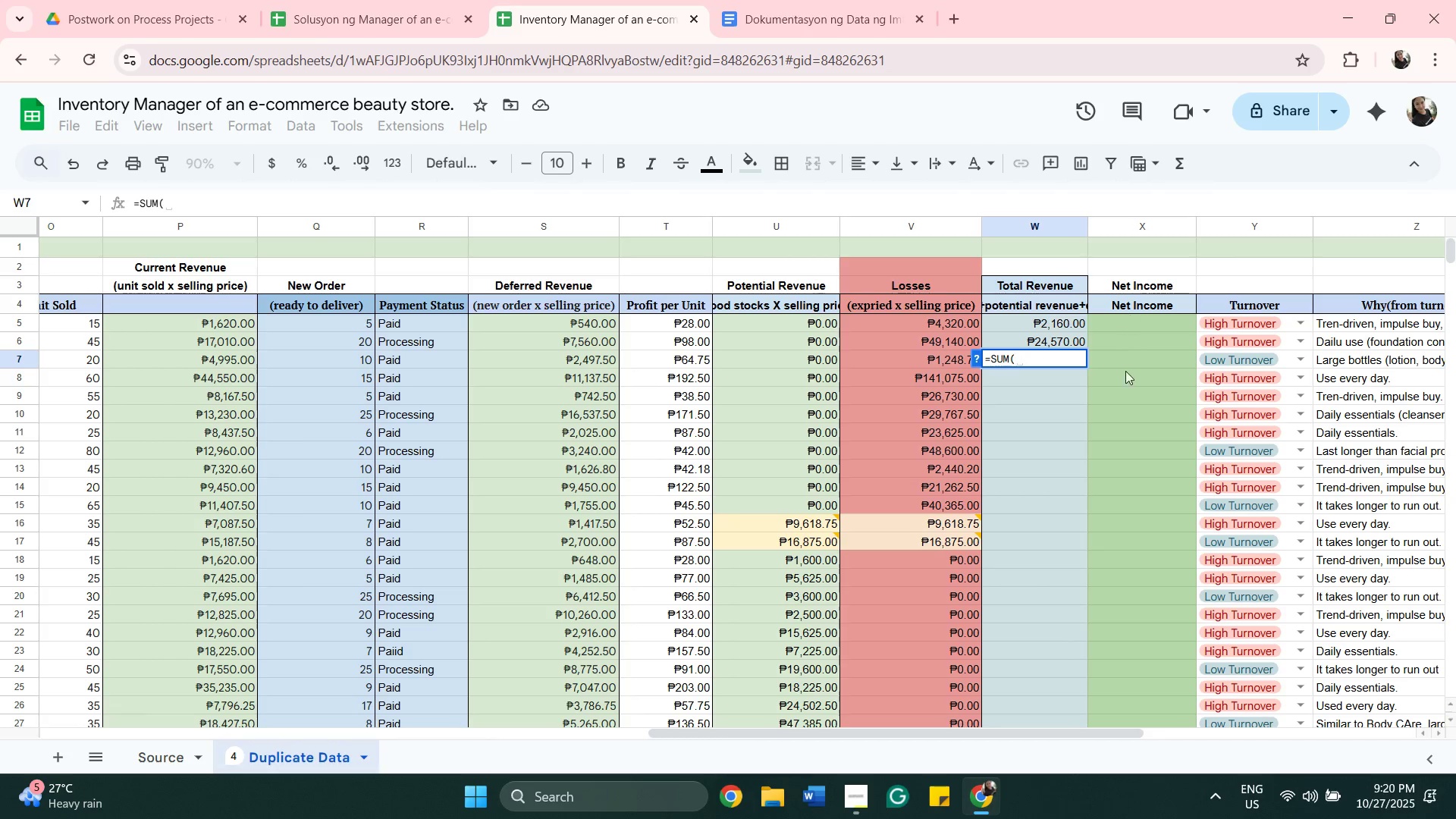 
left_click([149, 356])
 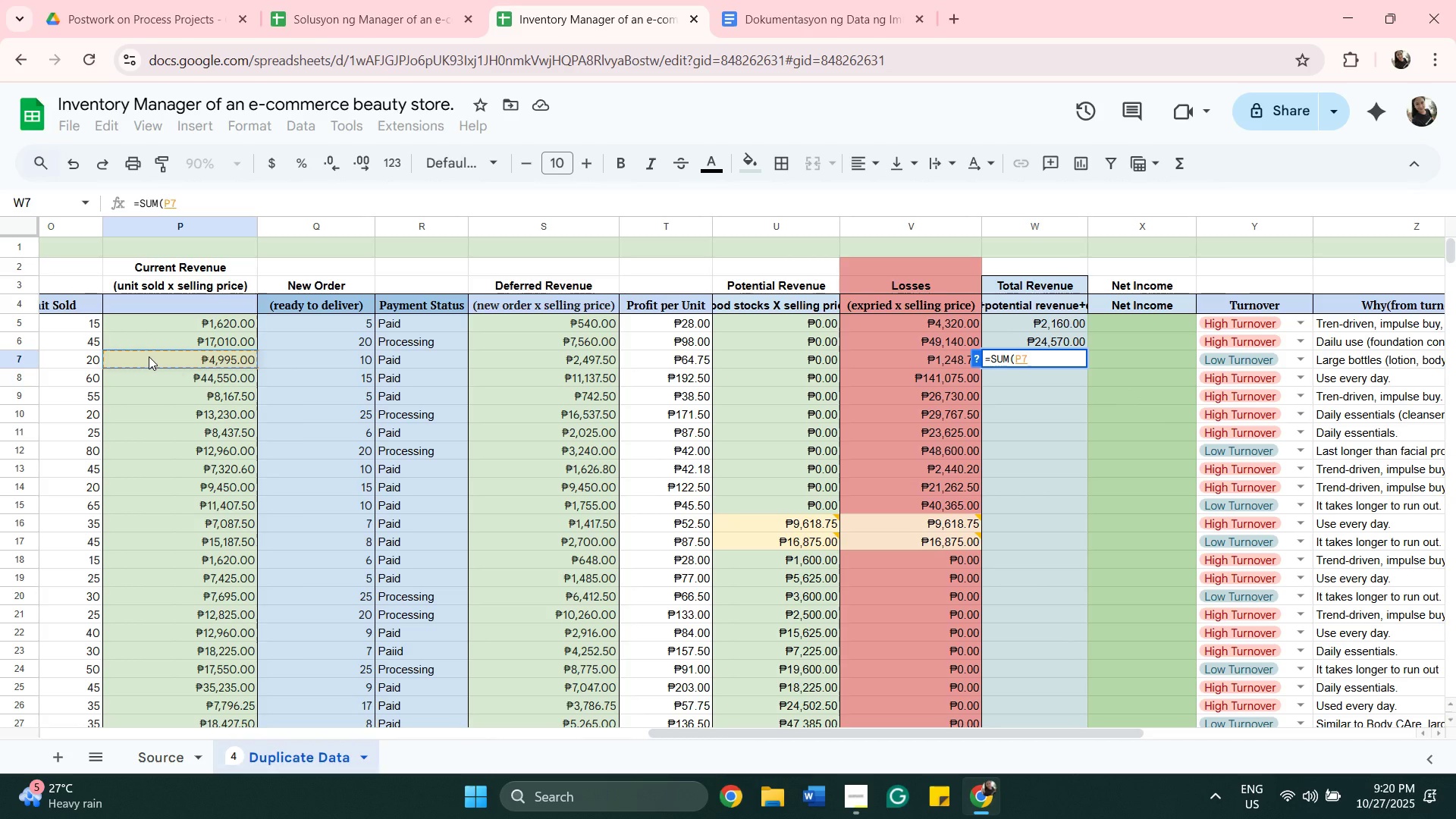 
key(Comma)
 